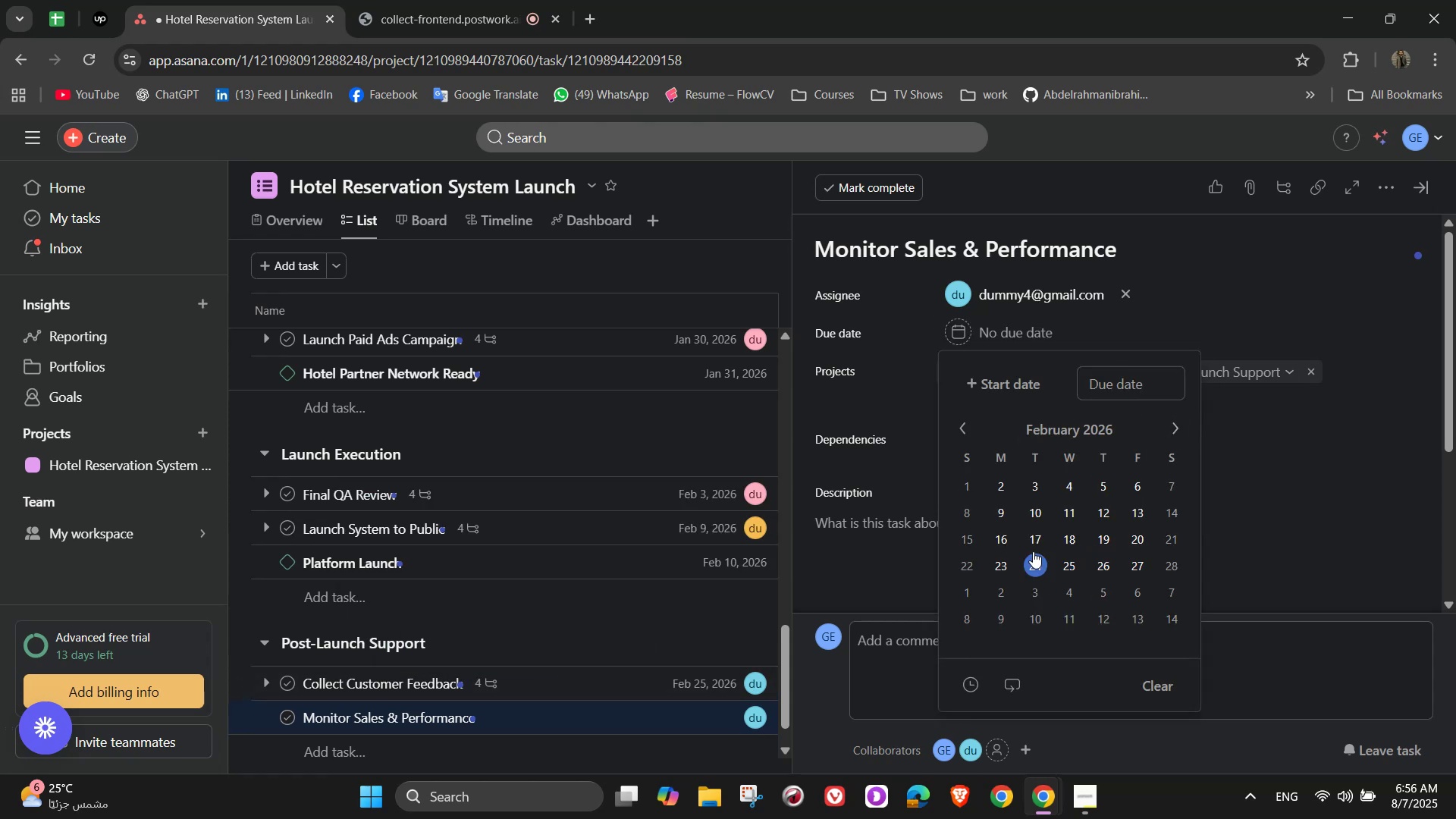 
left_click([1040, 596])
 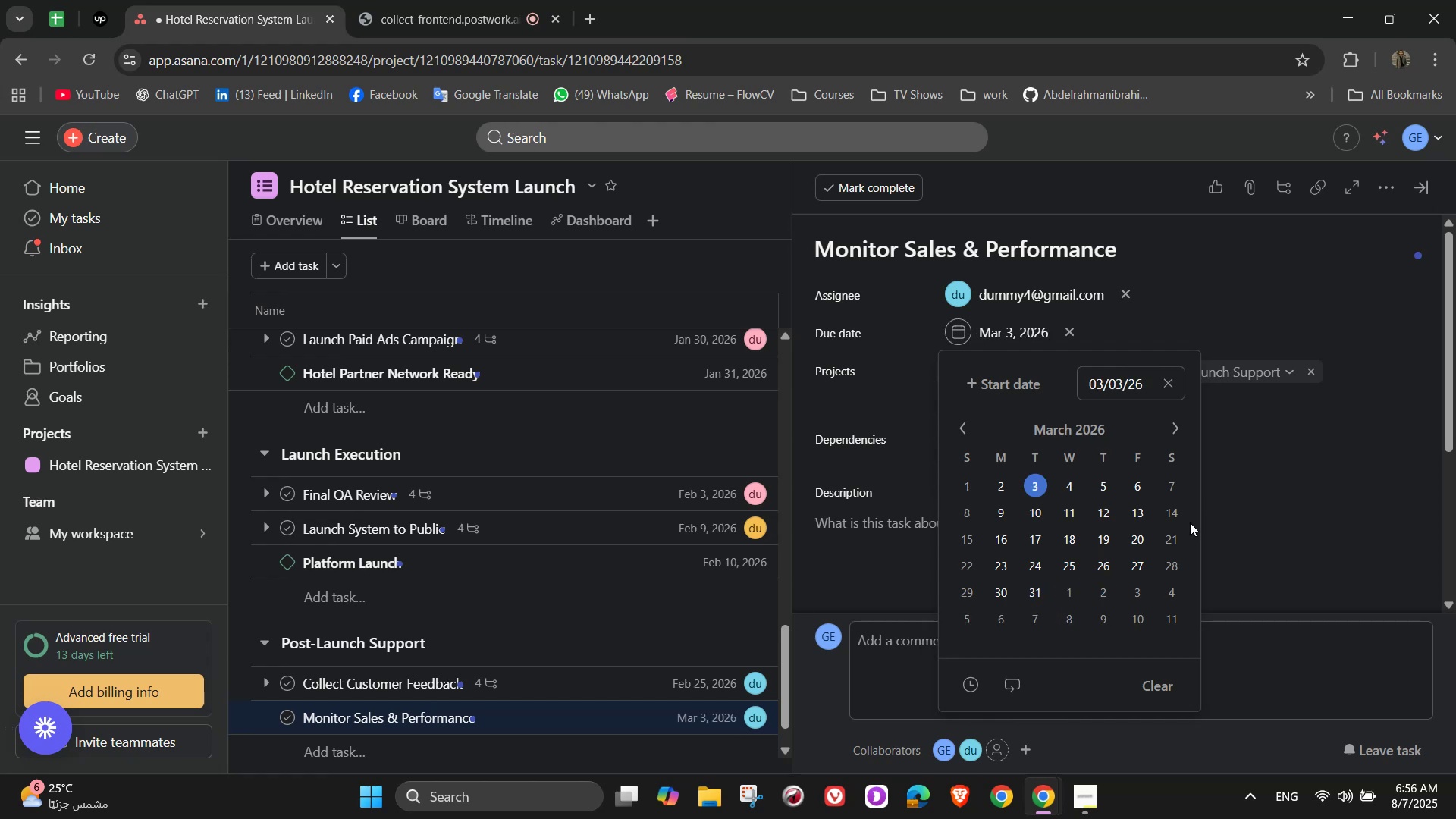 
left_click([1276, 474])
 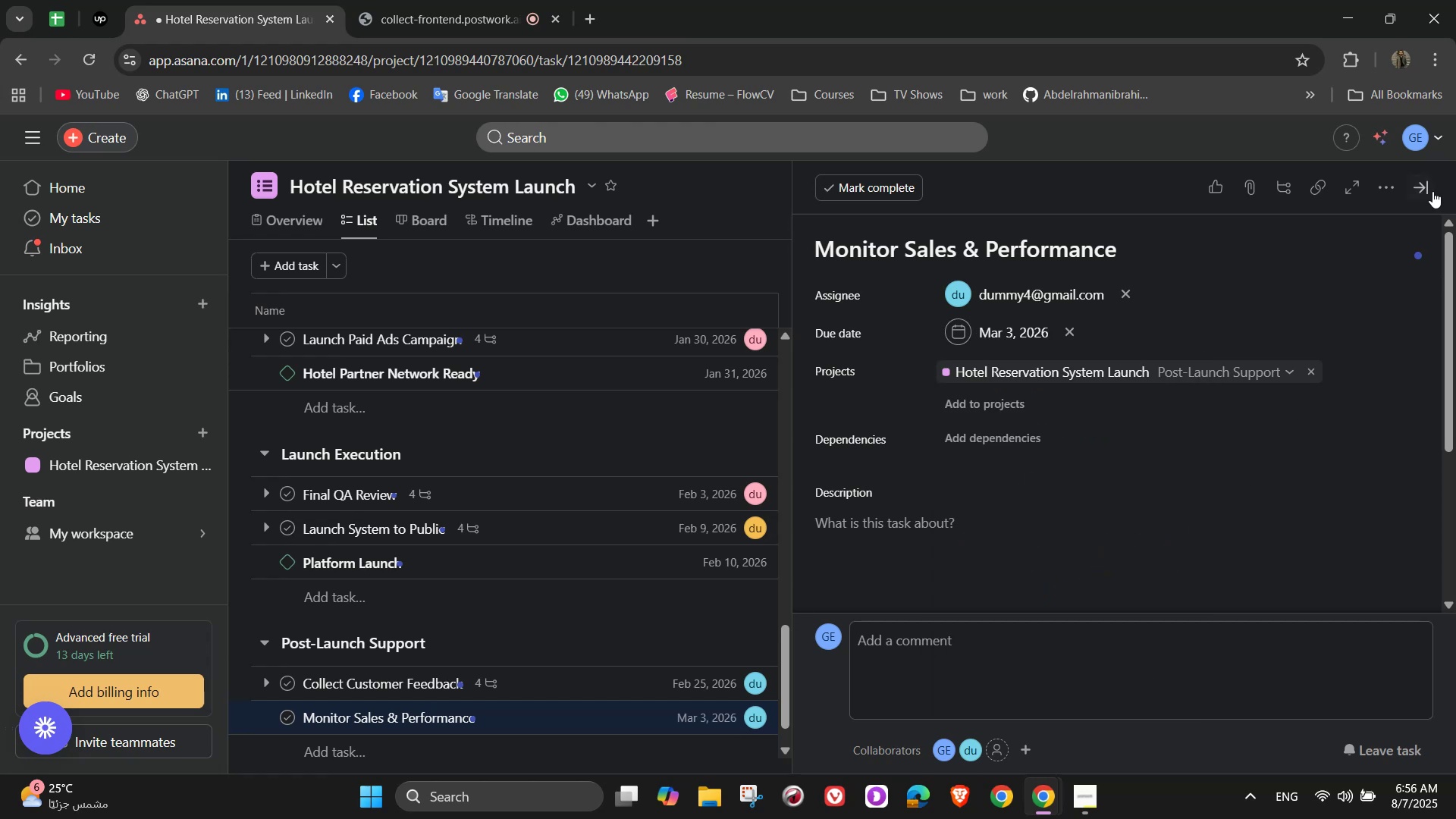 
scroll: coordinate [965, 557], scroll_direction: down, amount: 2.0
 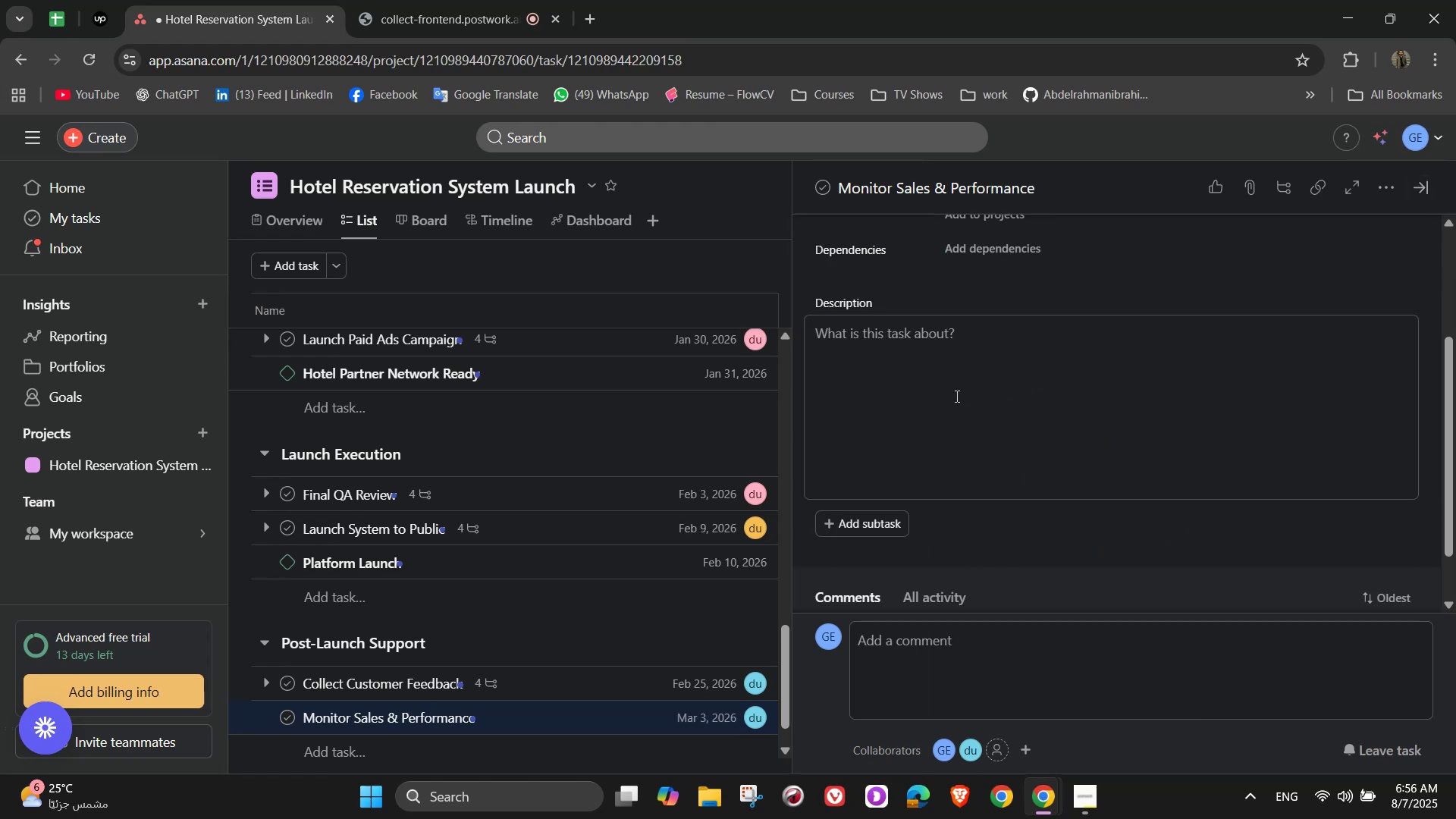 
left_click([955, 391])
 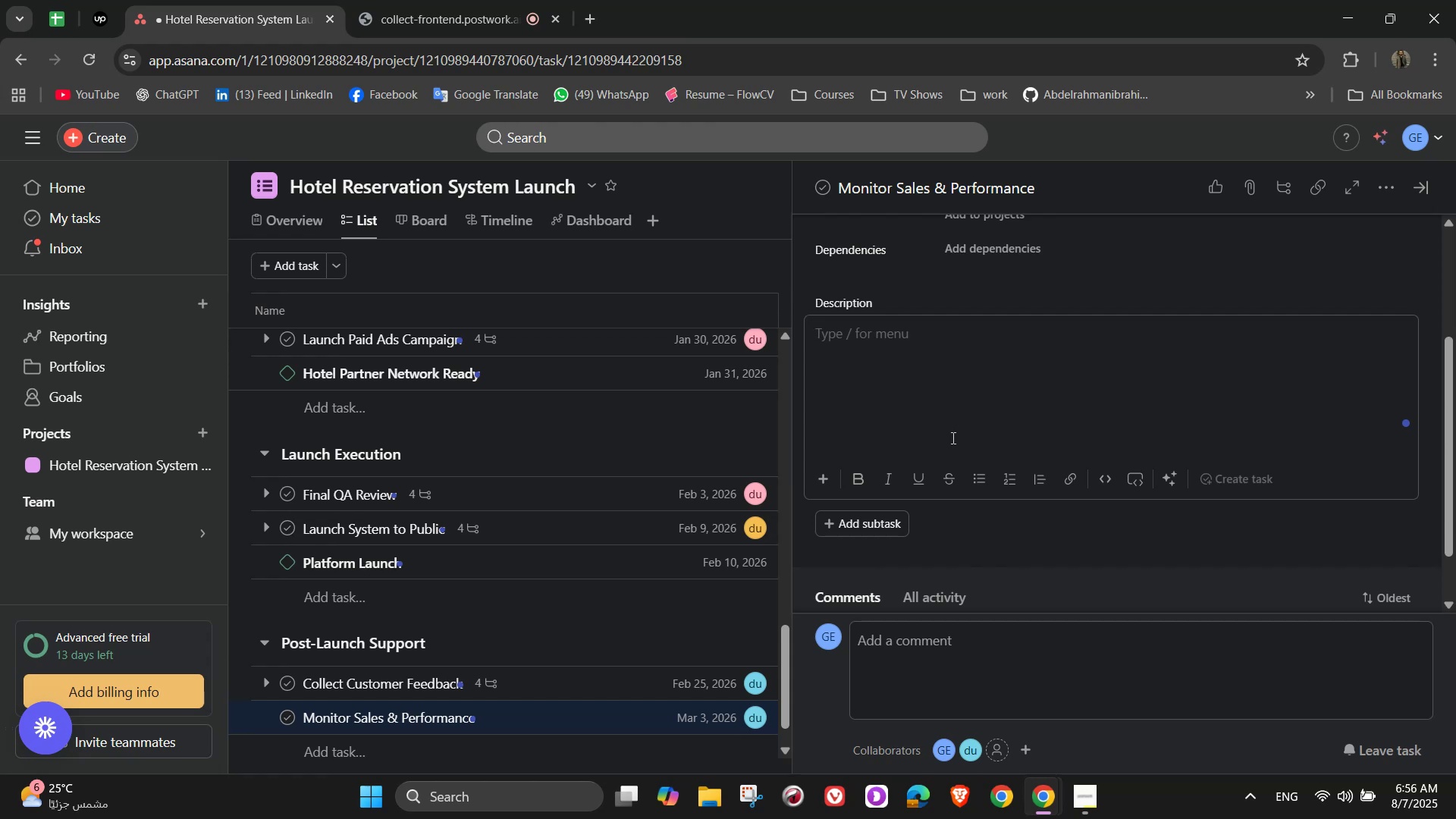 
wait(5.91)
 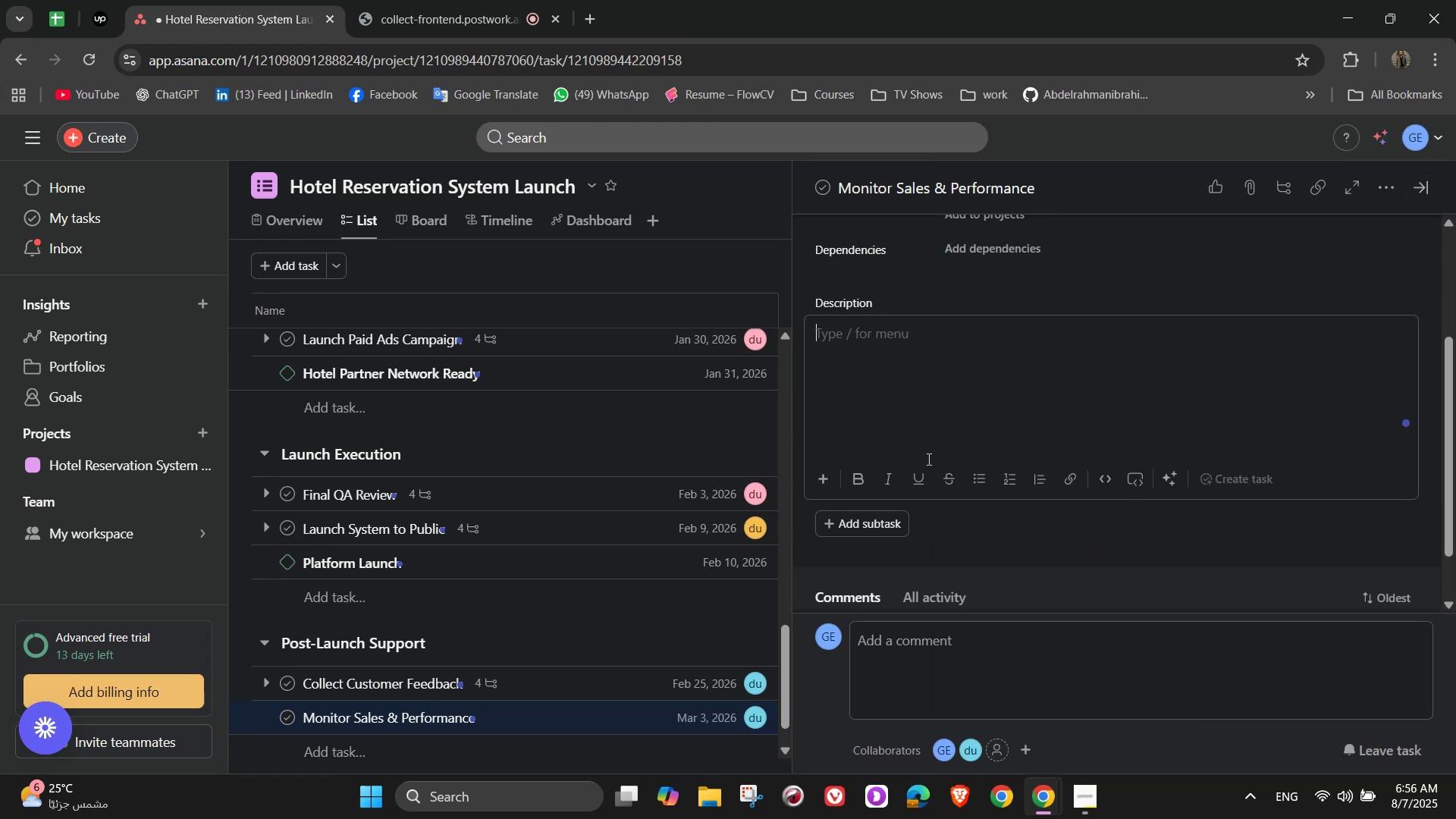 
type(Review platform success and booking trens)
key(Backspace)
type(ds)
 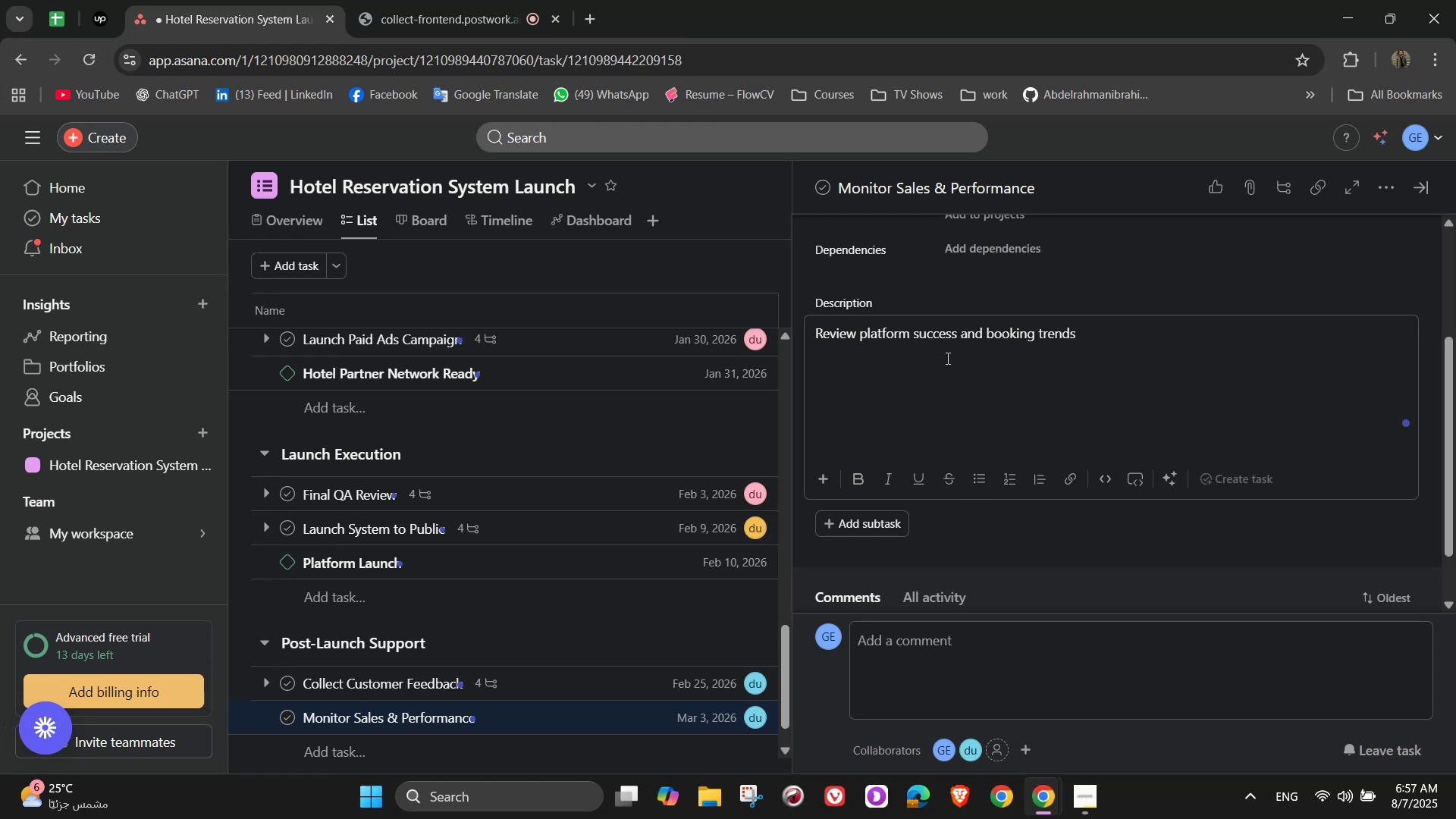 
scroll: coordinate [1102, 374], scroll_direction: down, amount: 2.0
 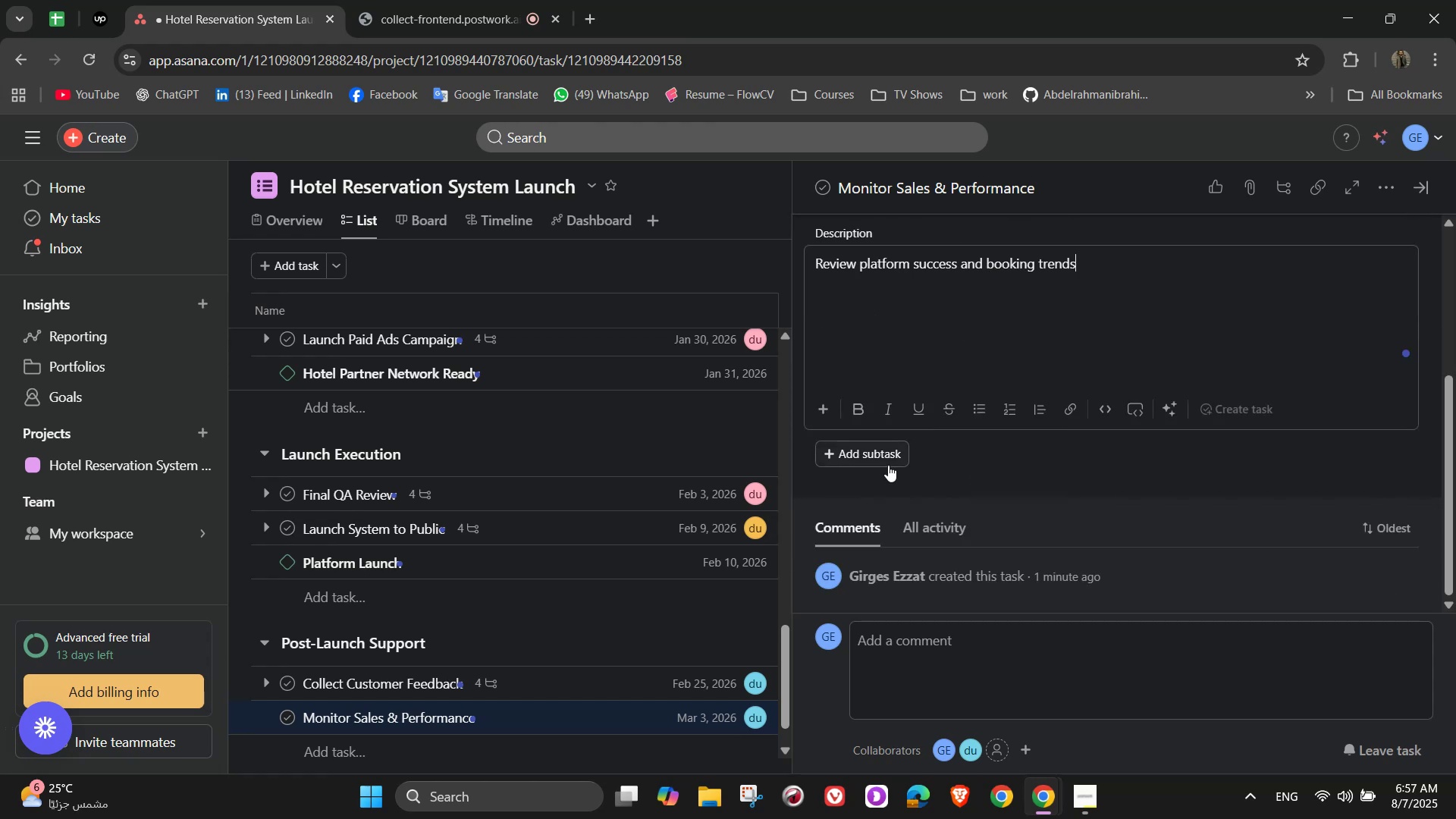 
left_click([890, 456])
 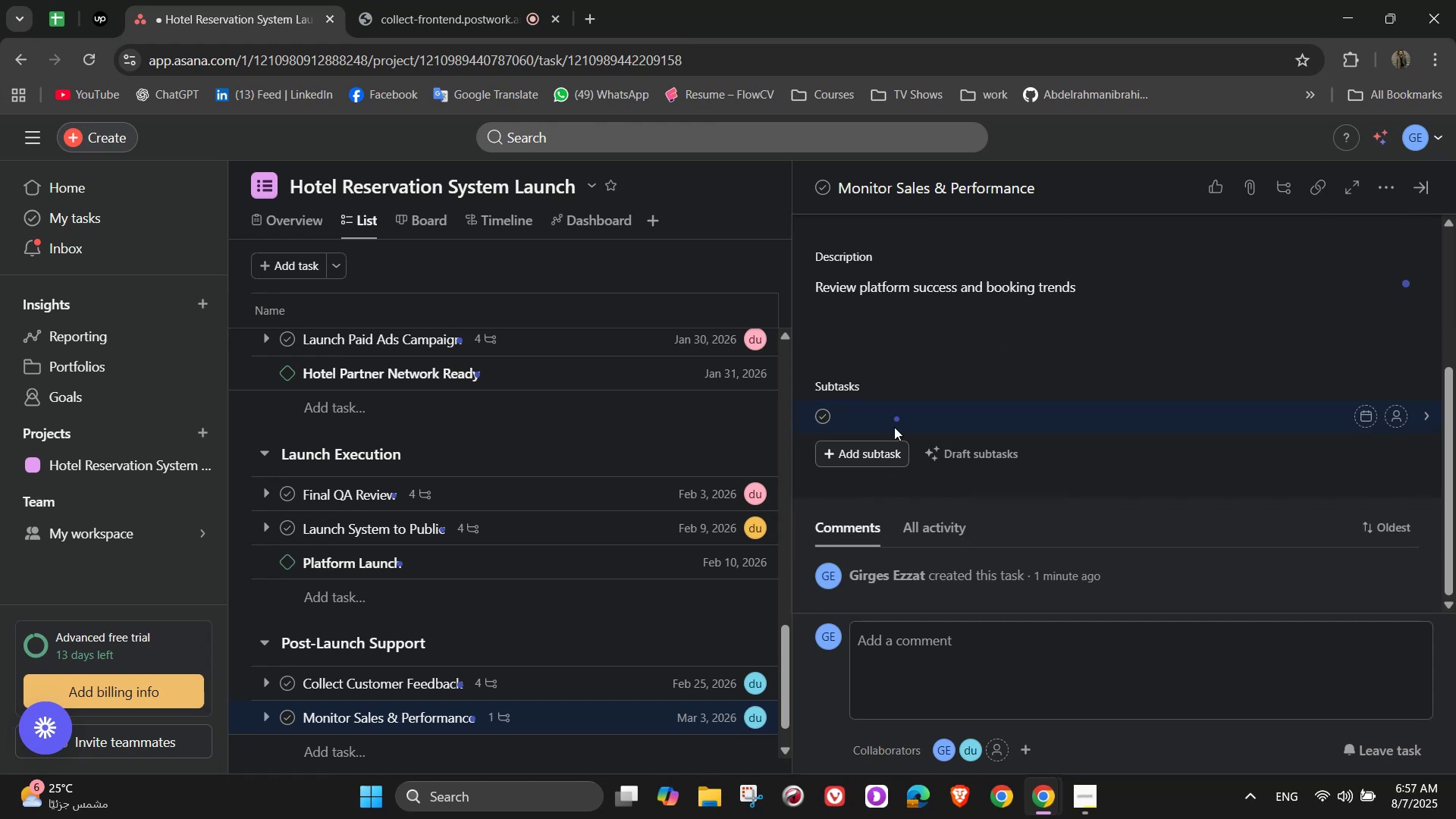 
type(Track bookings and revenue)
 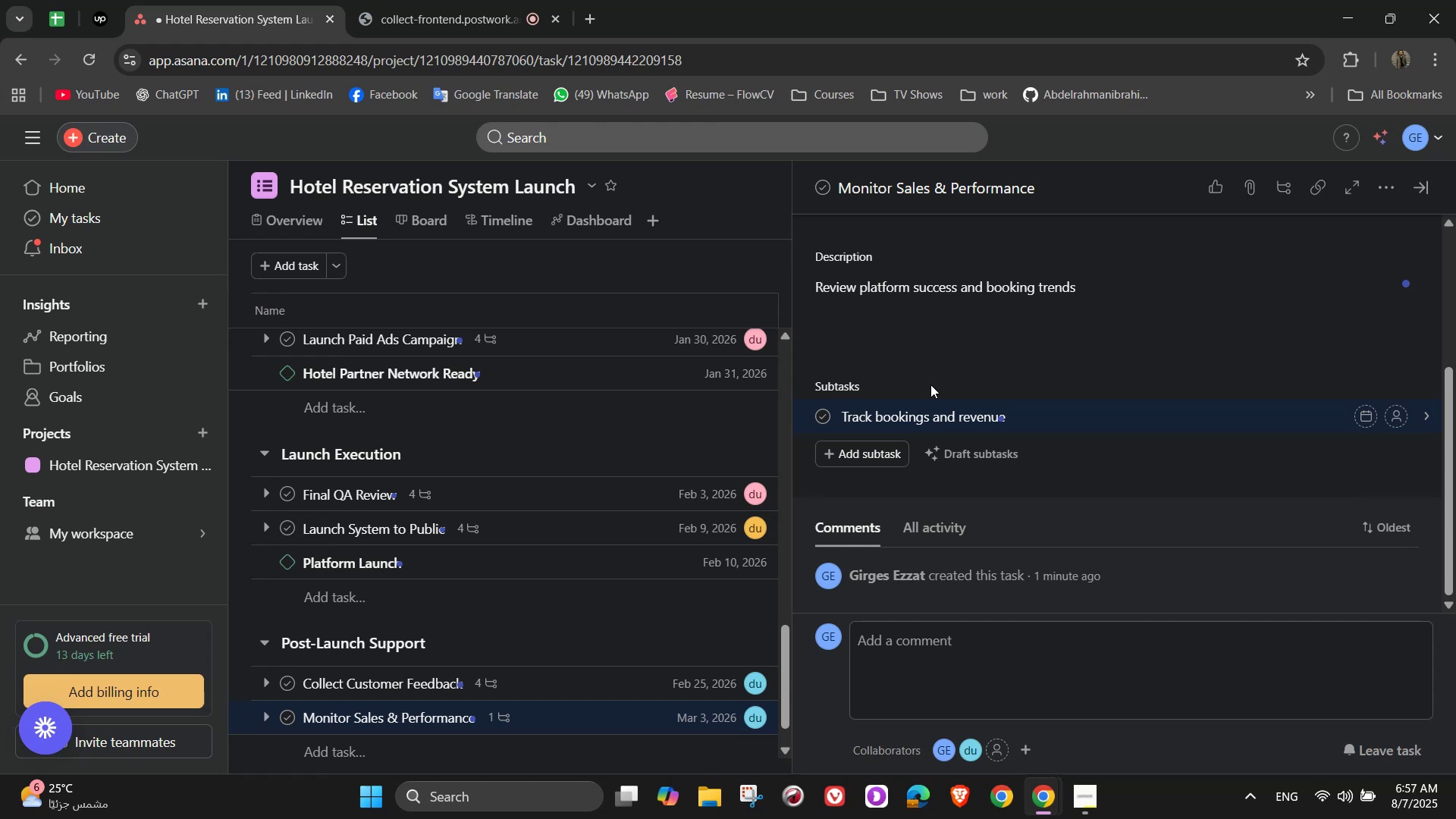 
key(Enter)
 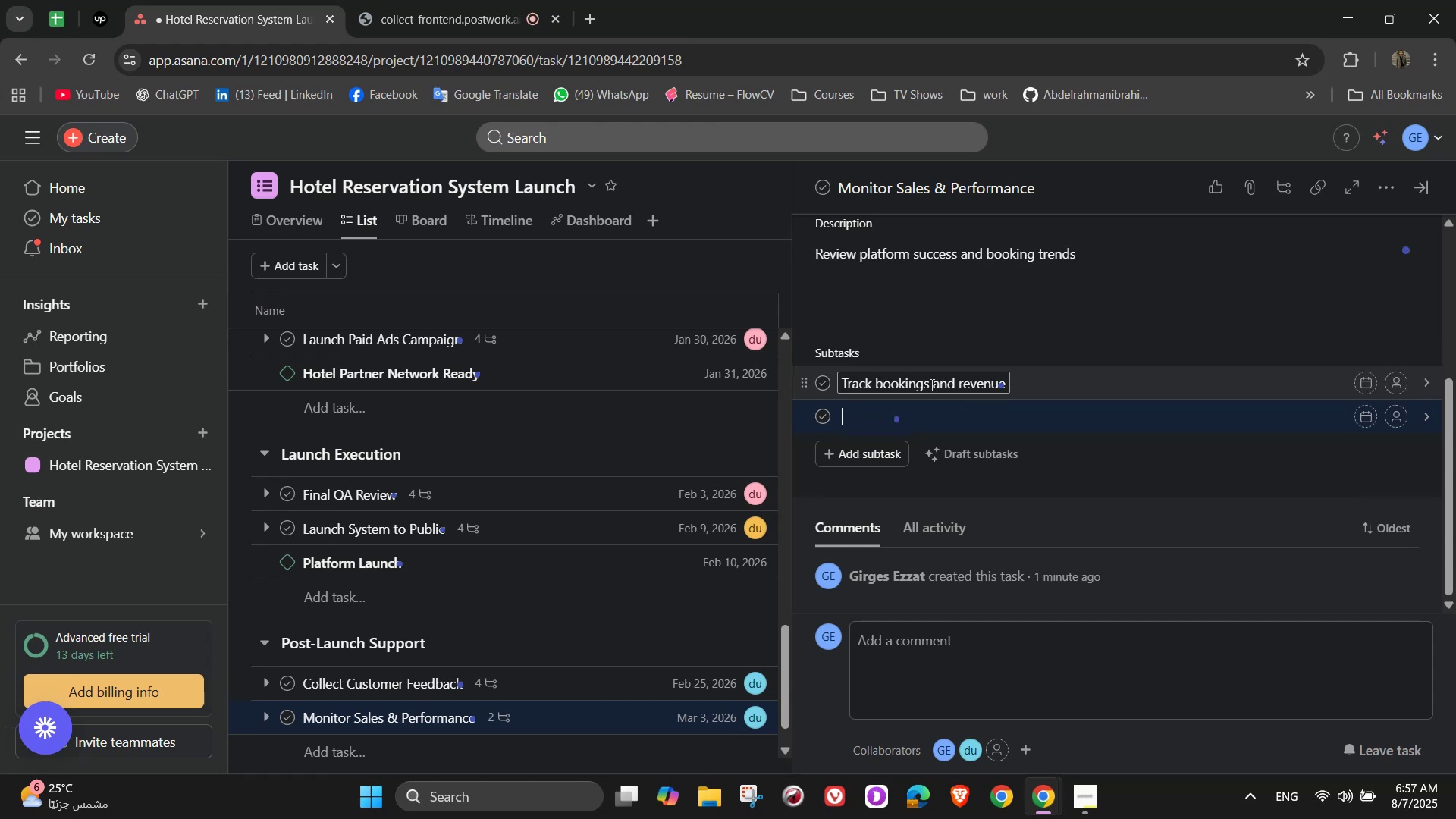 
type(Identify popular destinations)
 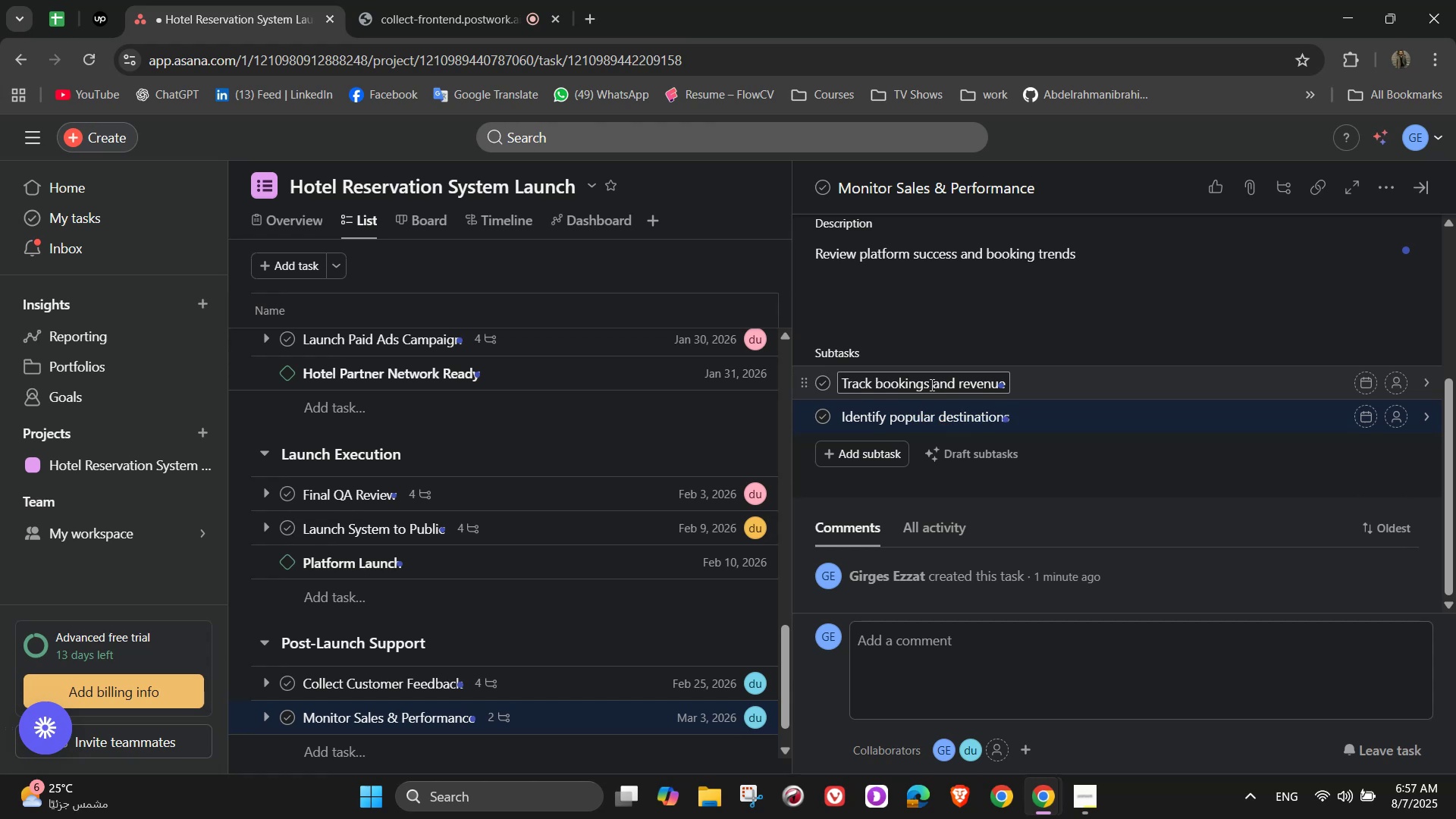 
key(Enter)
 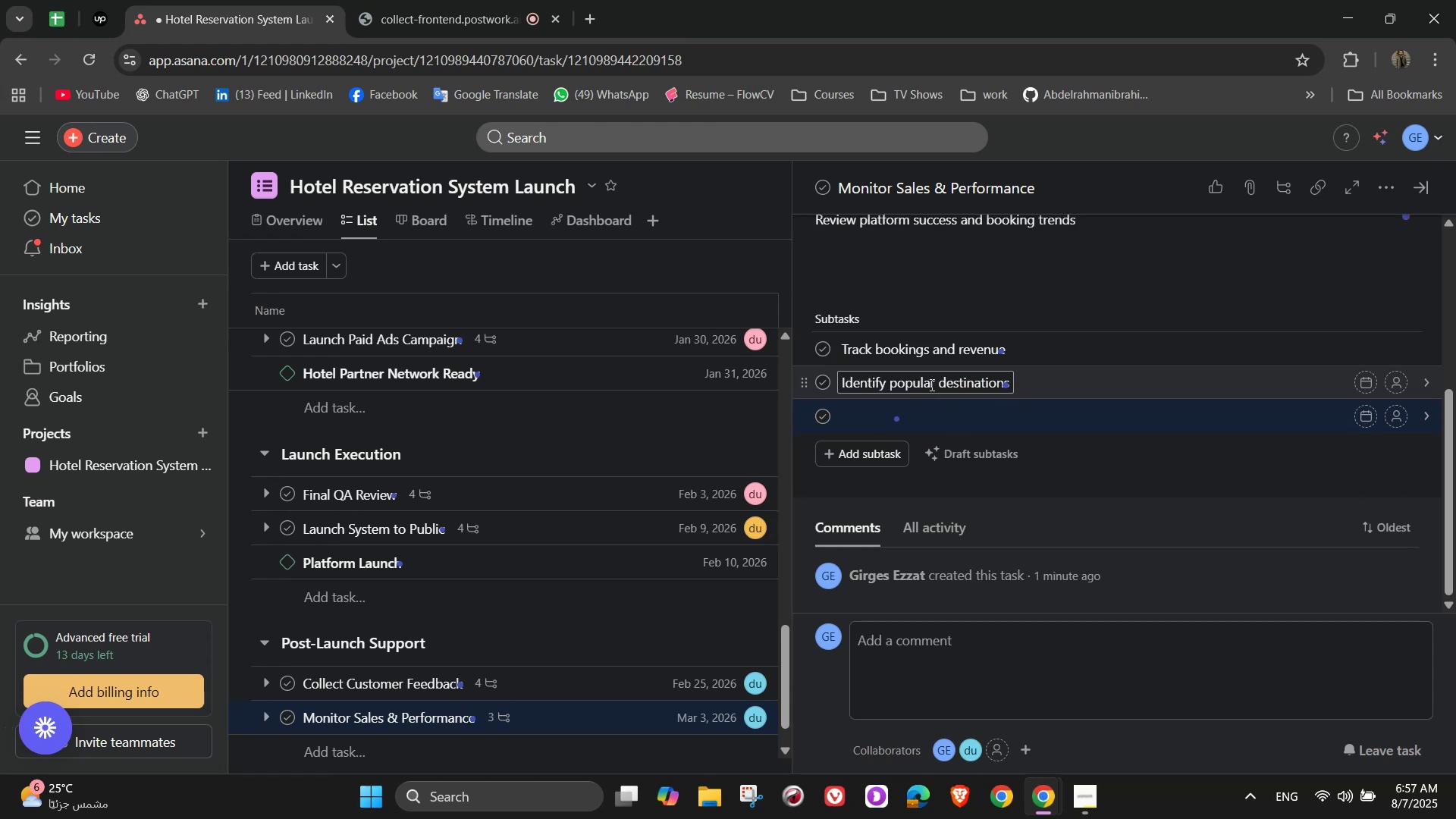 
type(Analyze user behavior via)
 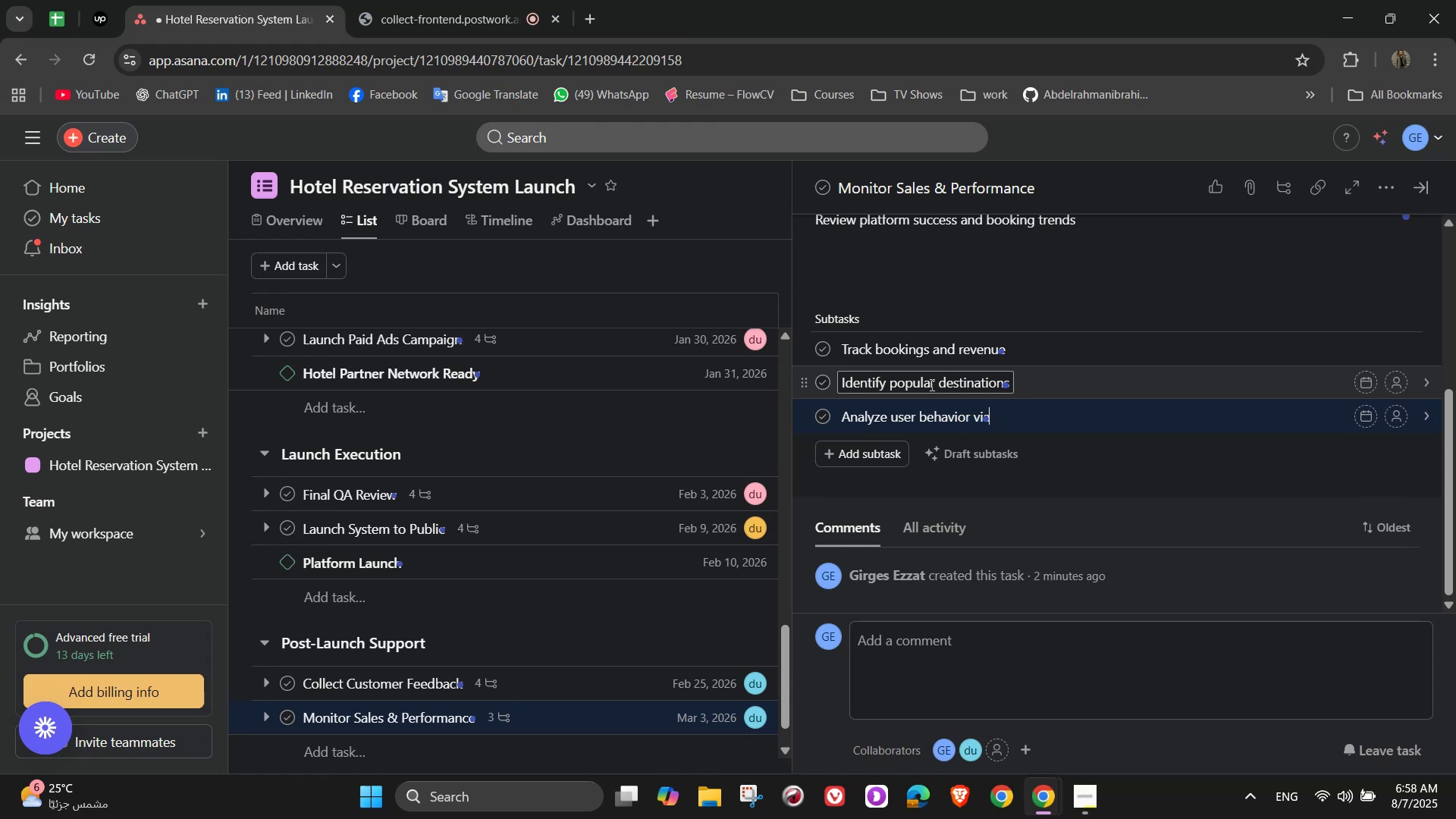 
type( analytics)
 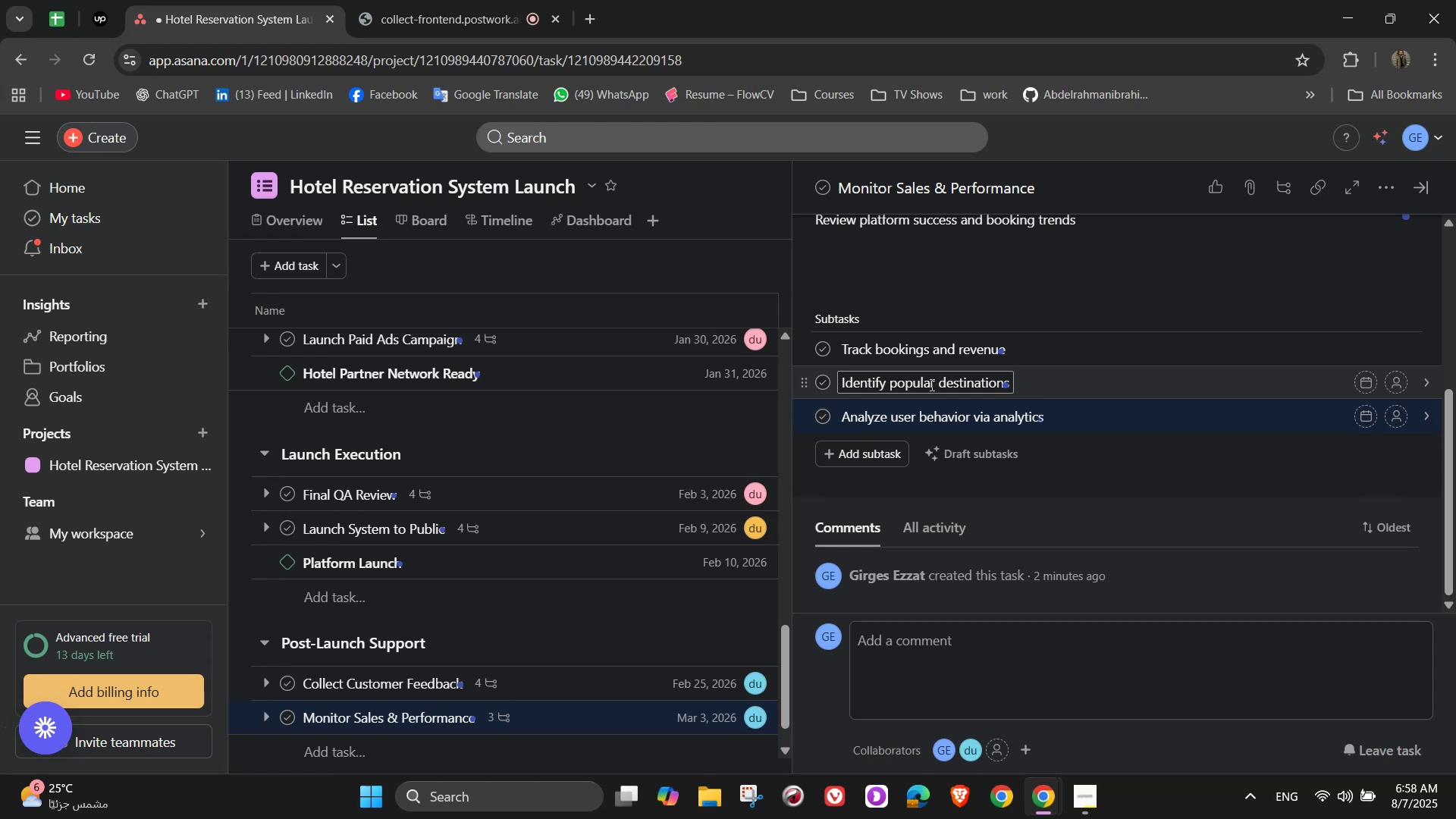 
key(Enter)
 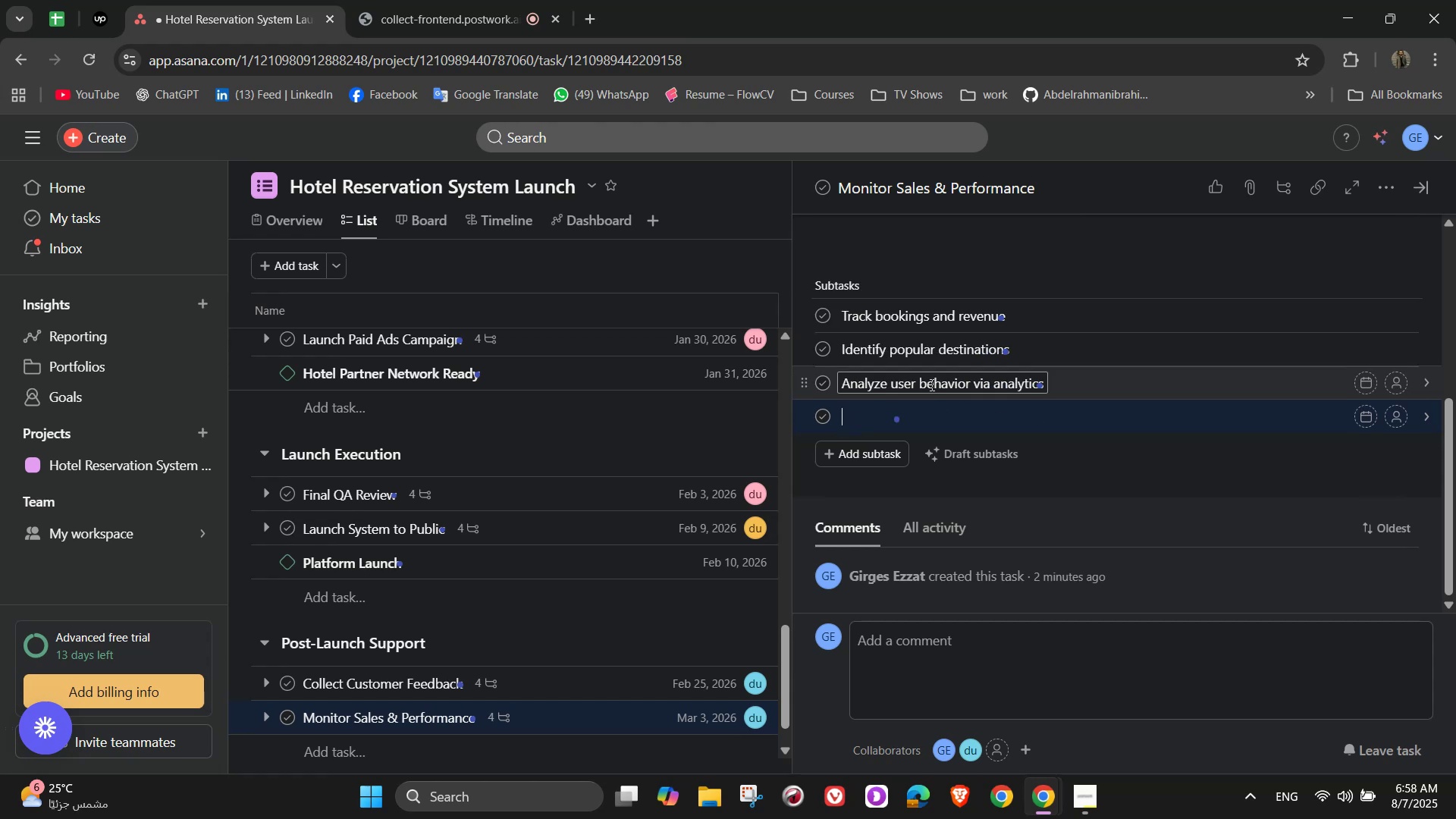 
wait(11.58)
 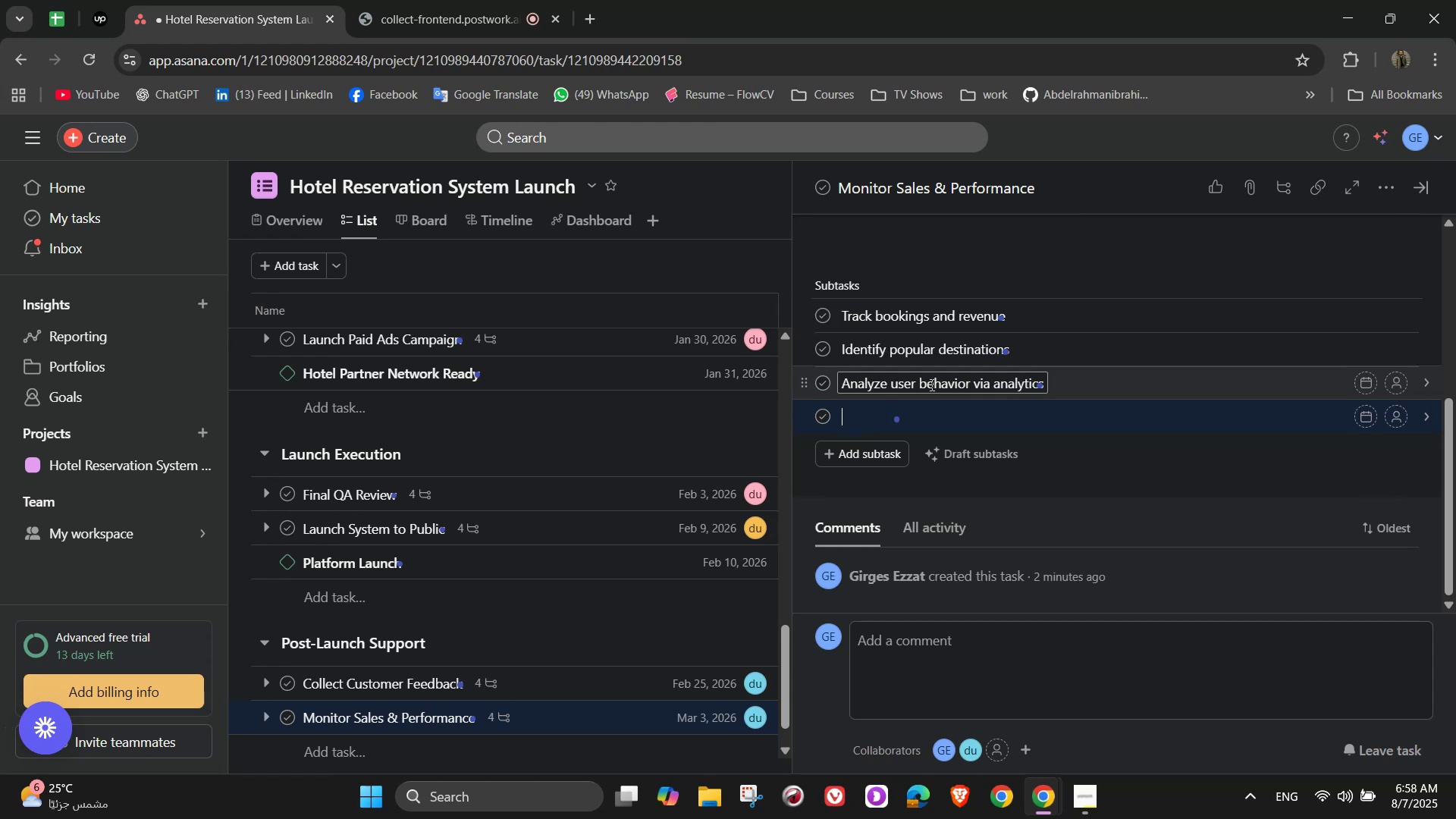 
type(Create Performac)
key(Backspace)
type(nce report)
 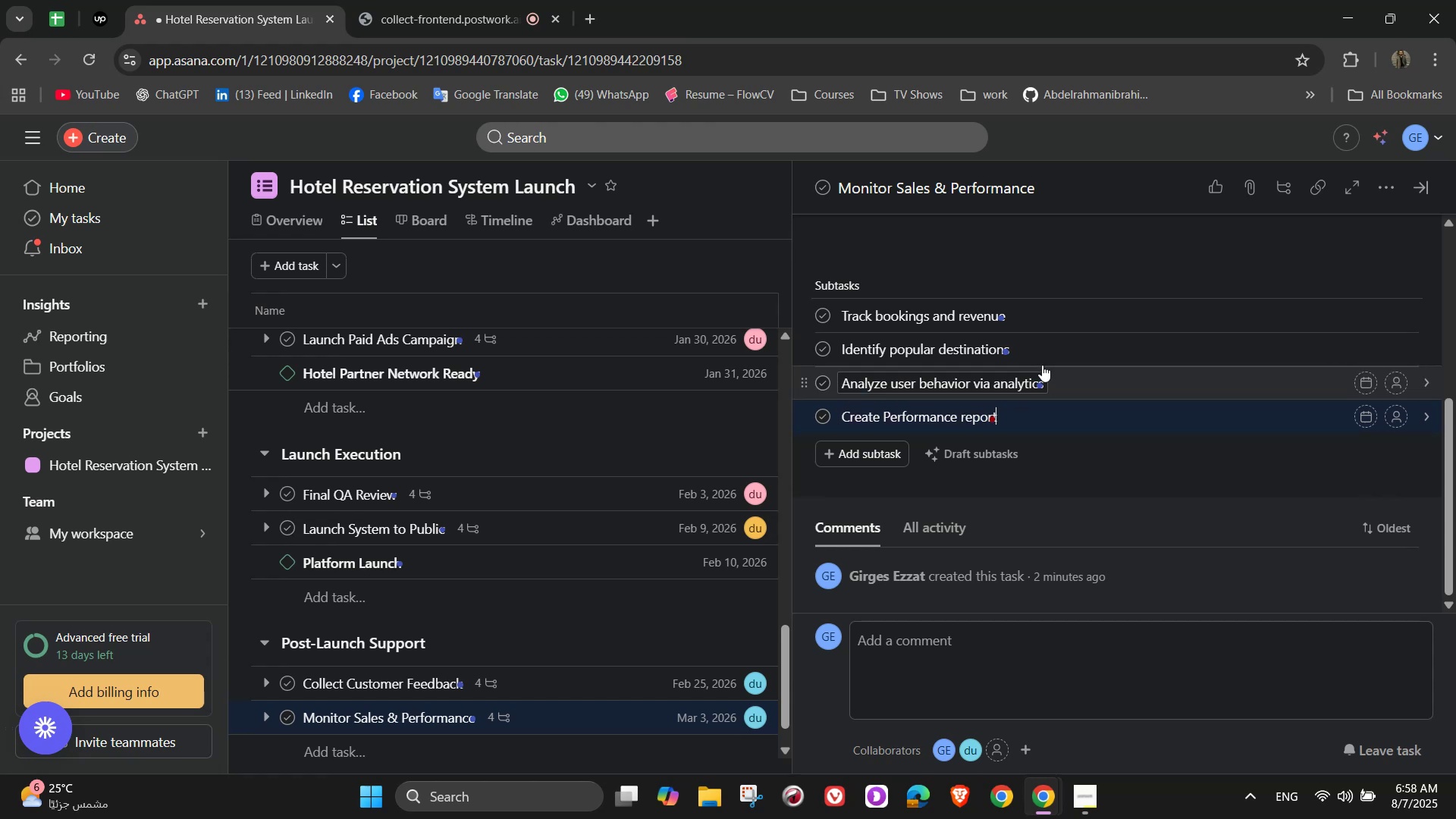 
scroll: coordinate [1258, 452], scroll_direction: up, amount: 5.0
 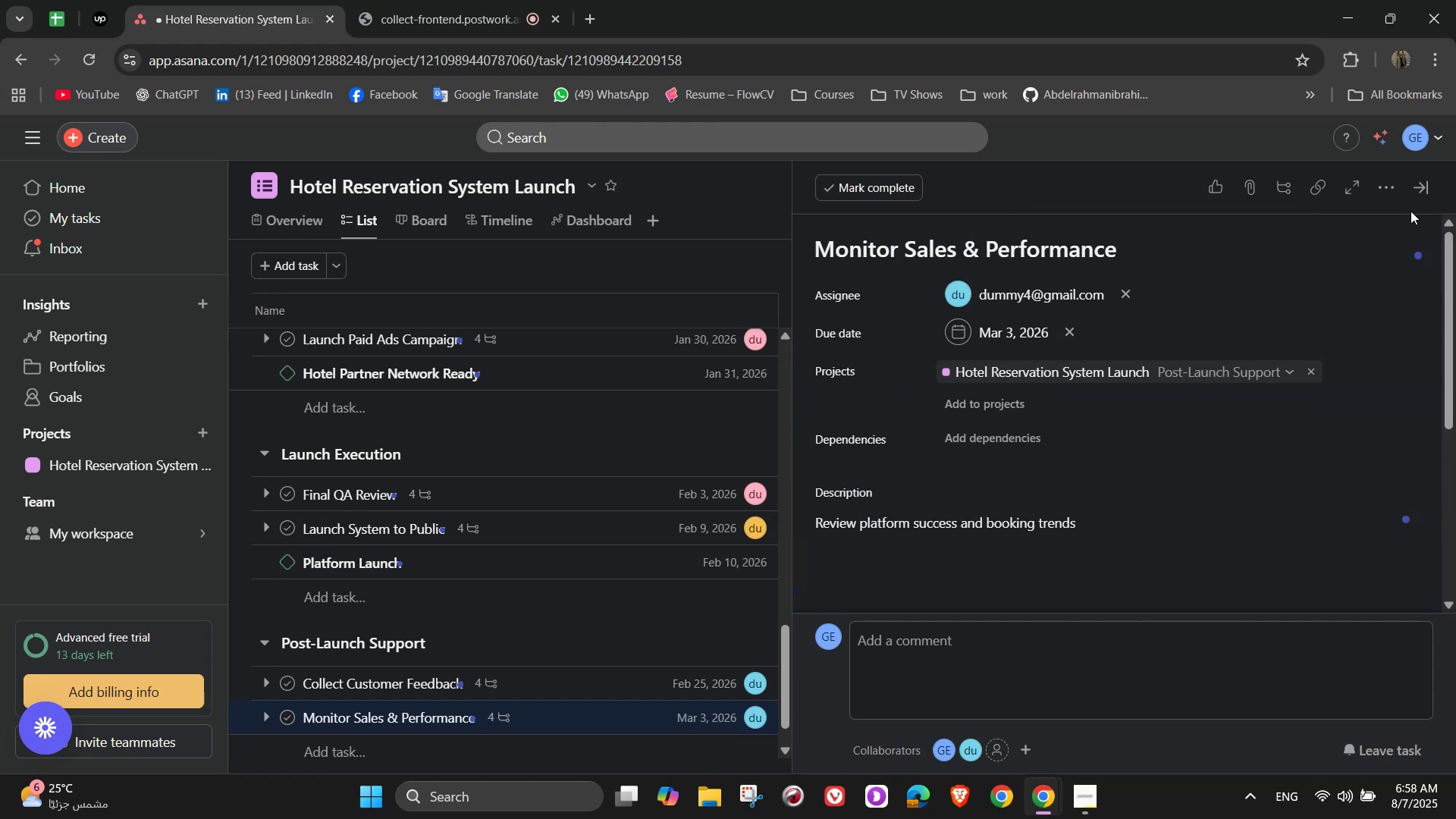 
left_click([1420, 193])
 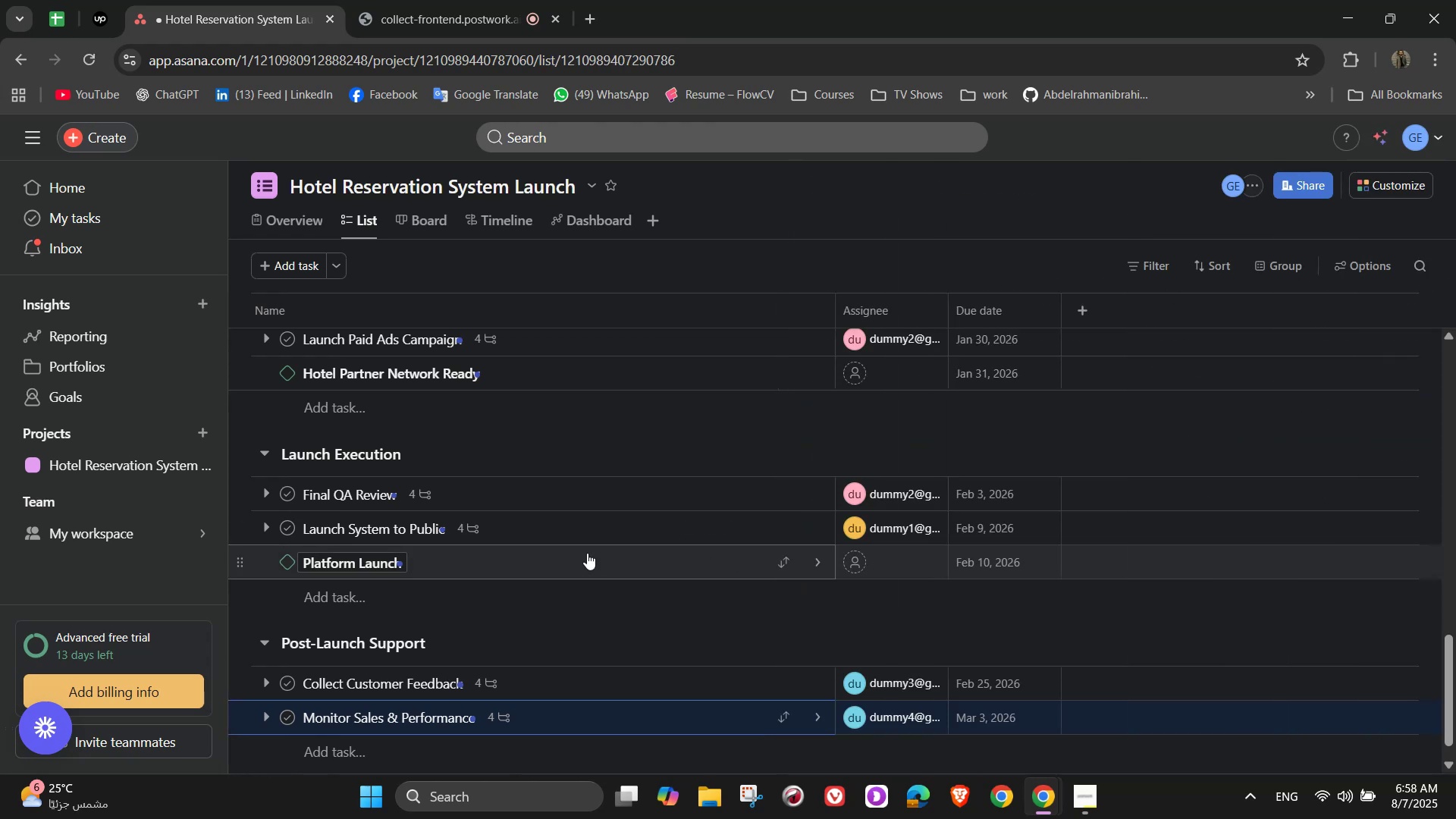 
left_click([356, 756])
 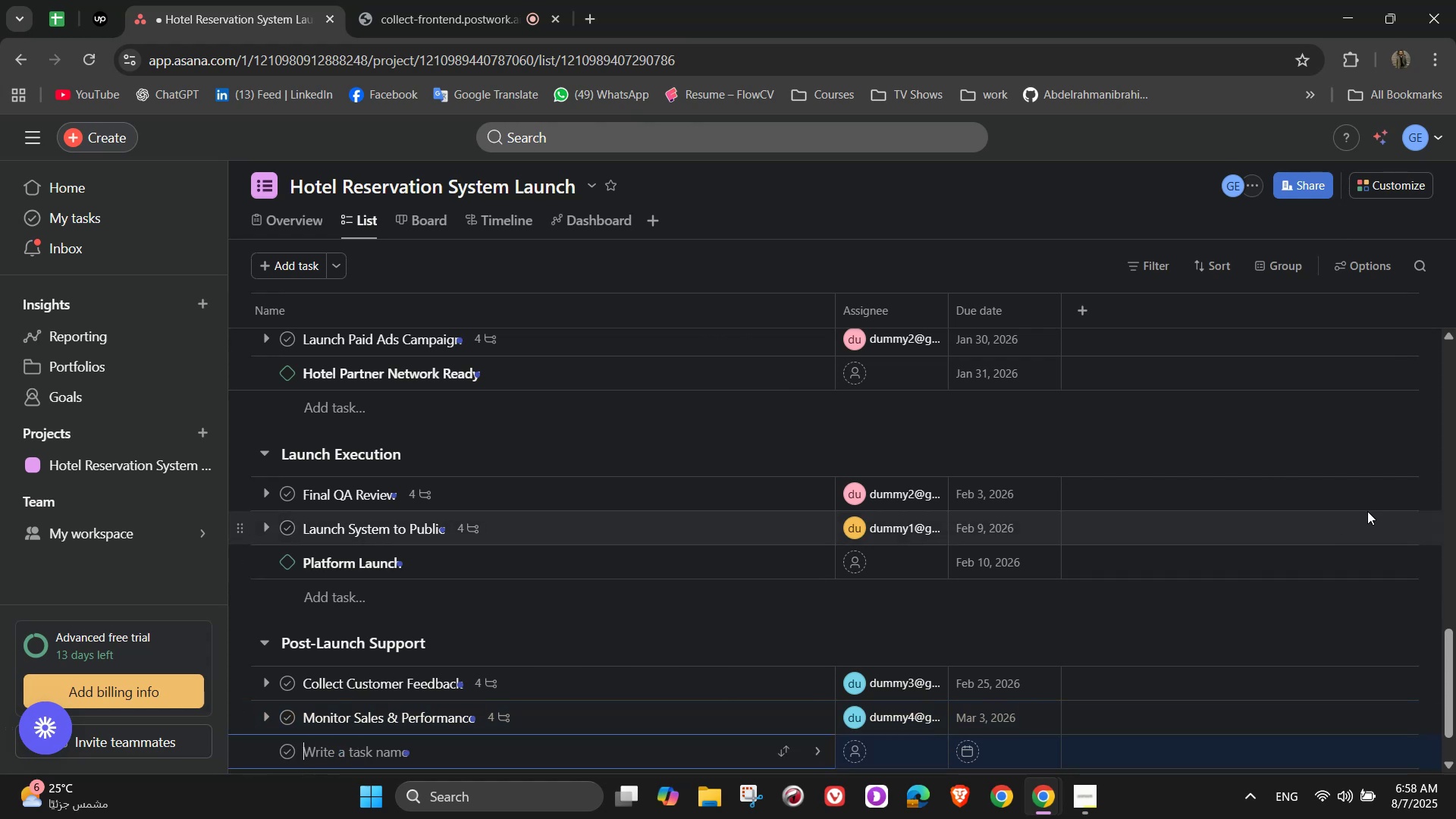 
type(Plan Nexxt )
key(Backspace)
key(Backspace)
key(Backspace)
type(t Release)
 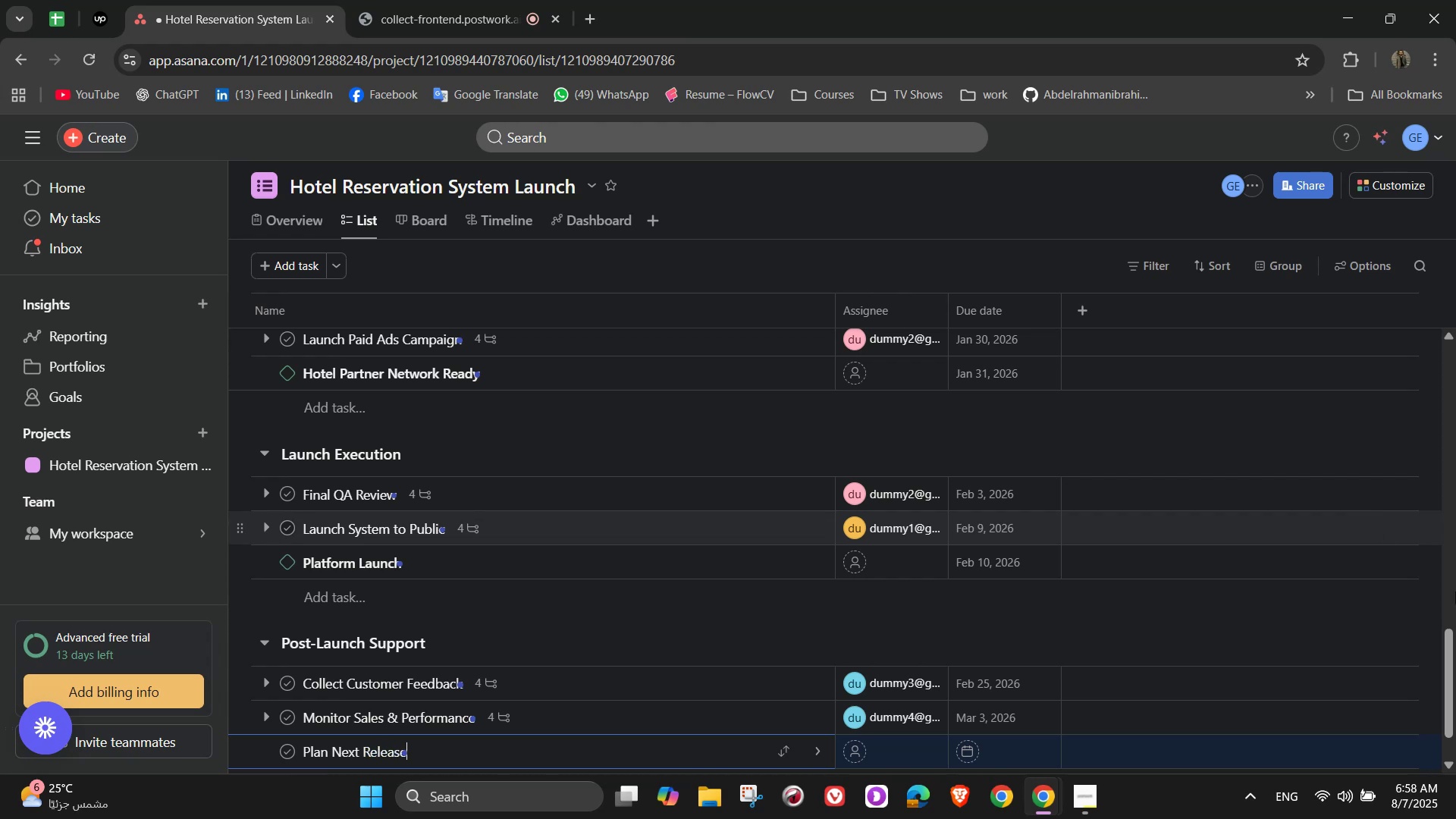 
left_click([813, 752])
 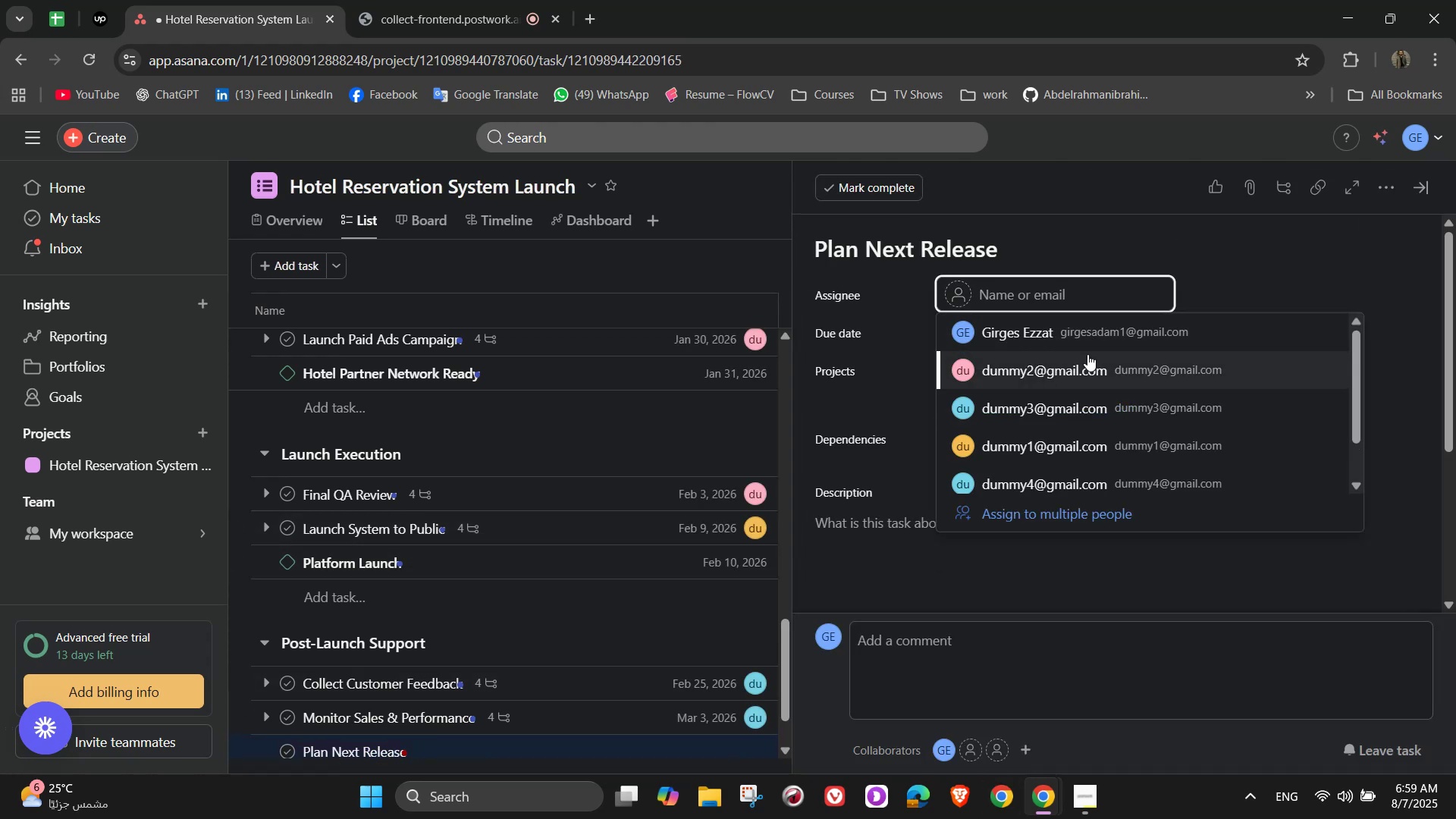 
left_click([1087, 354])
 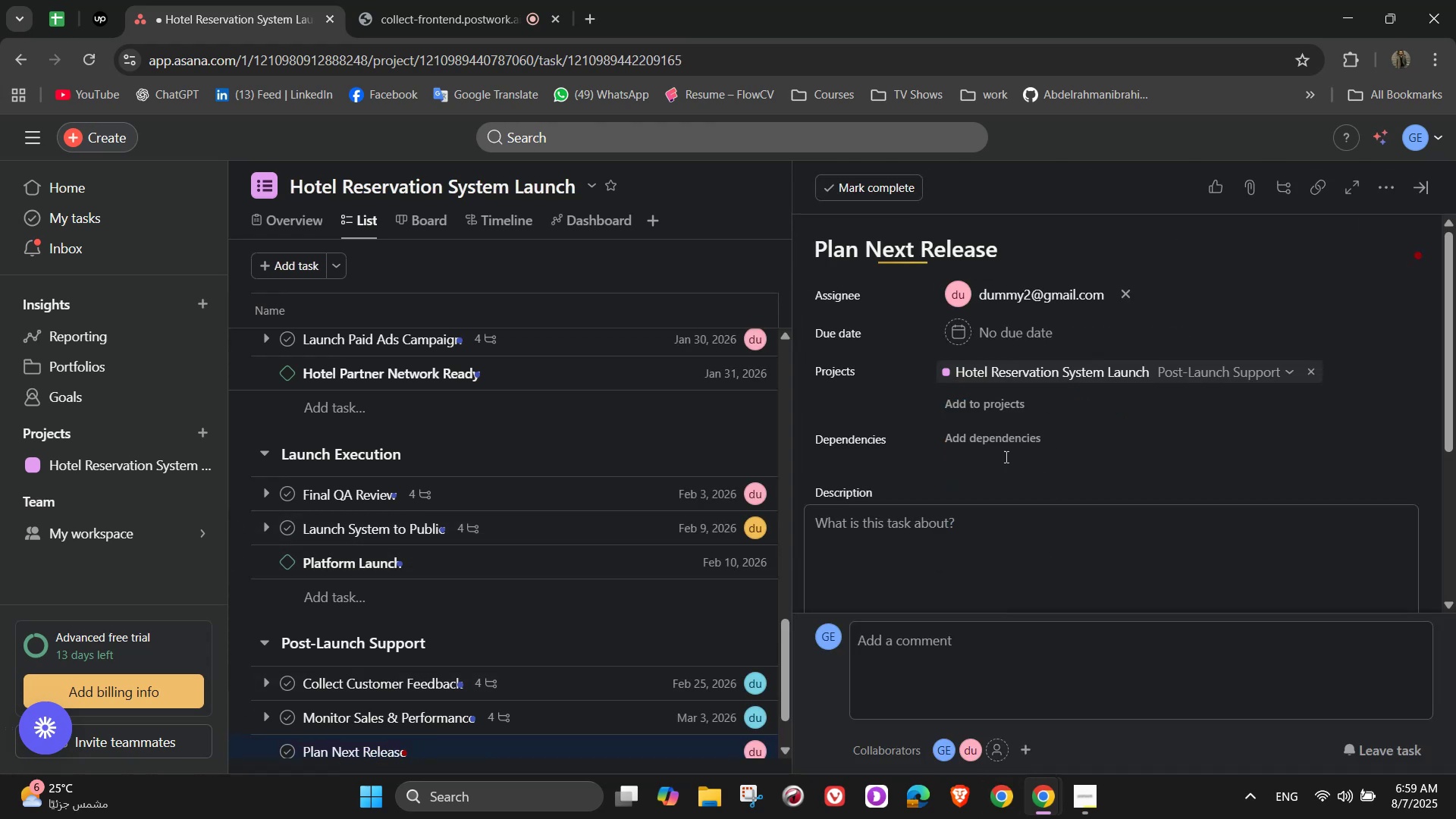 
left_click([1006, 334])
 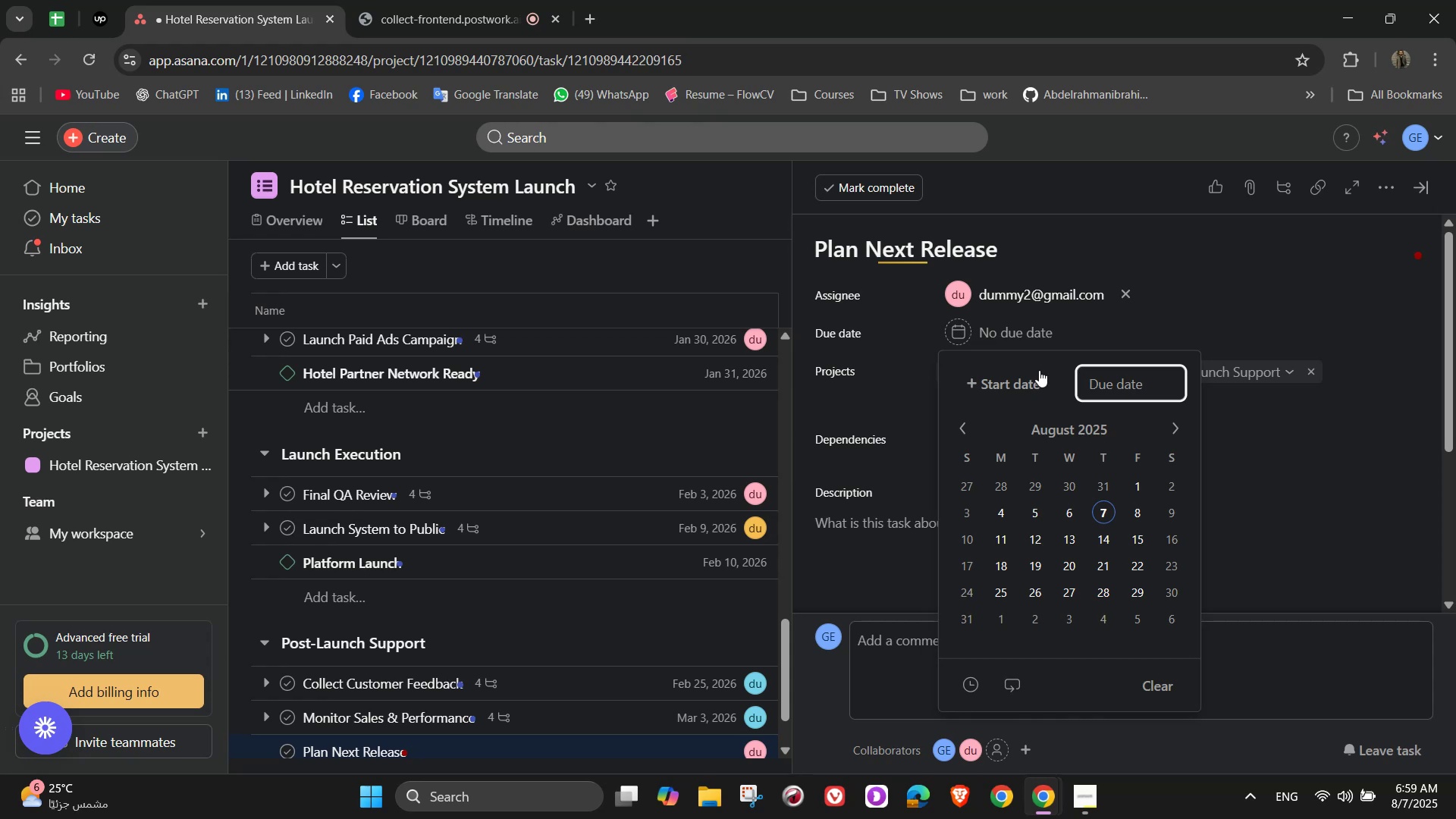 
double_click([1175, 419])
 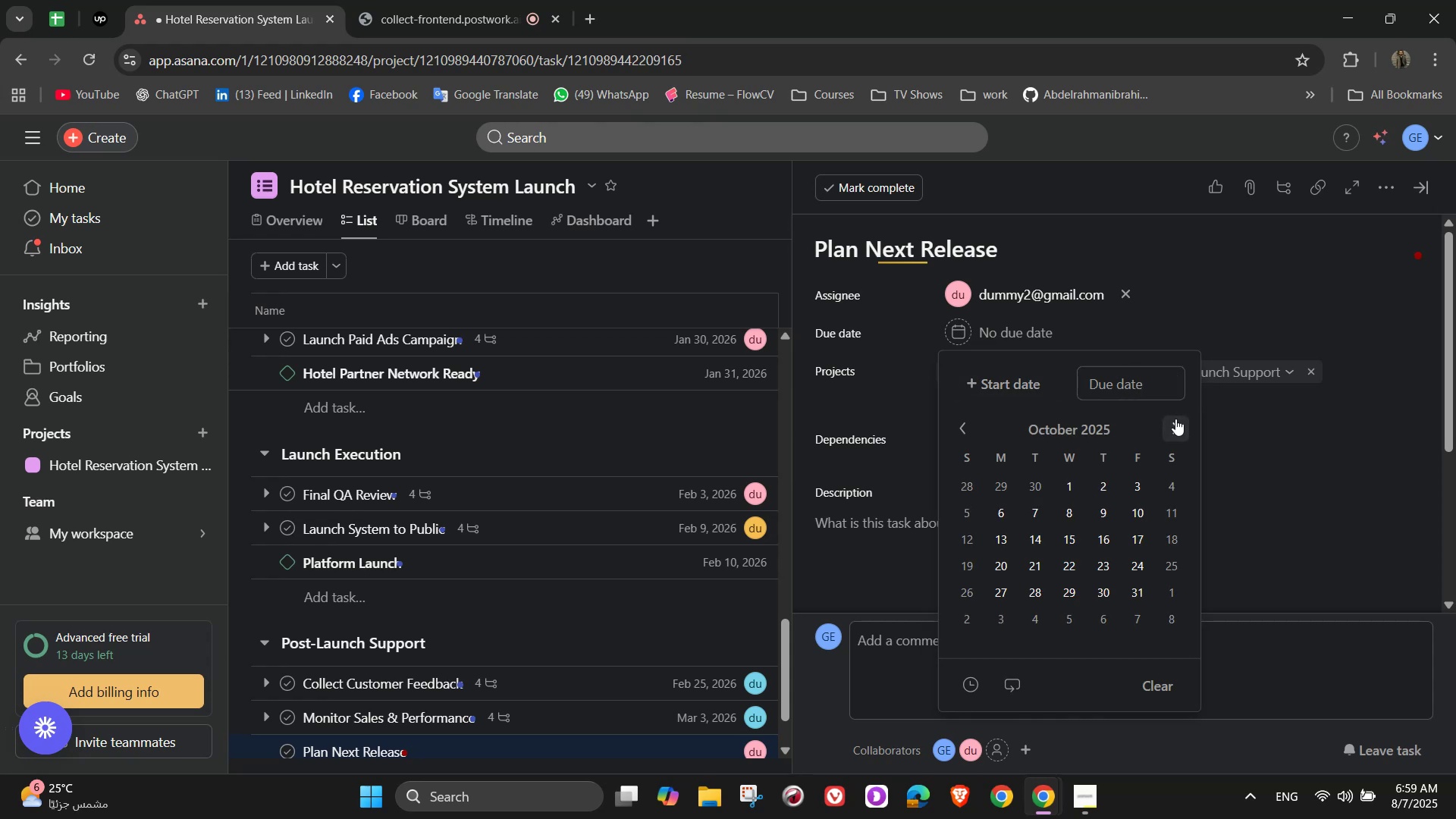 
triple_click([1175, 419])
 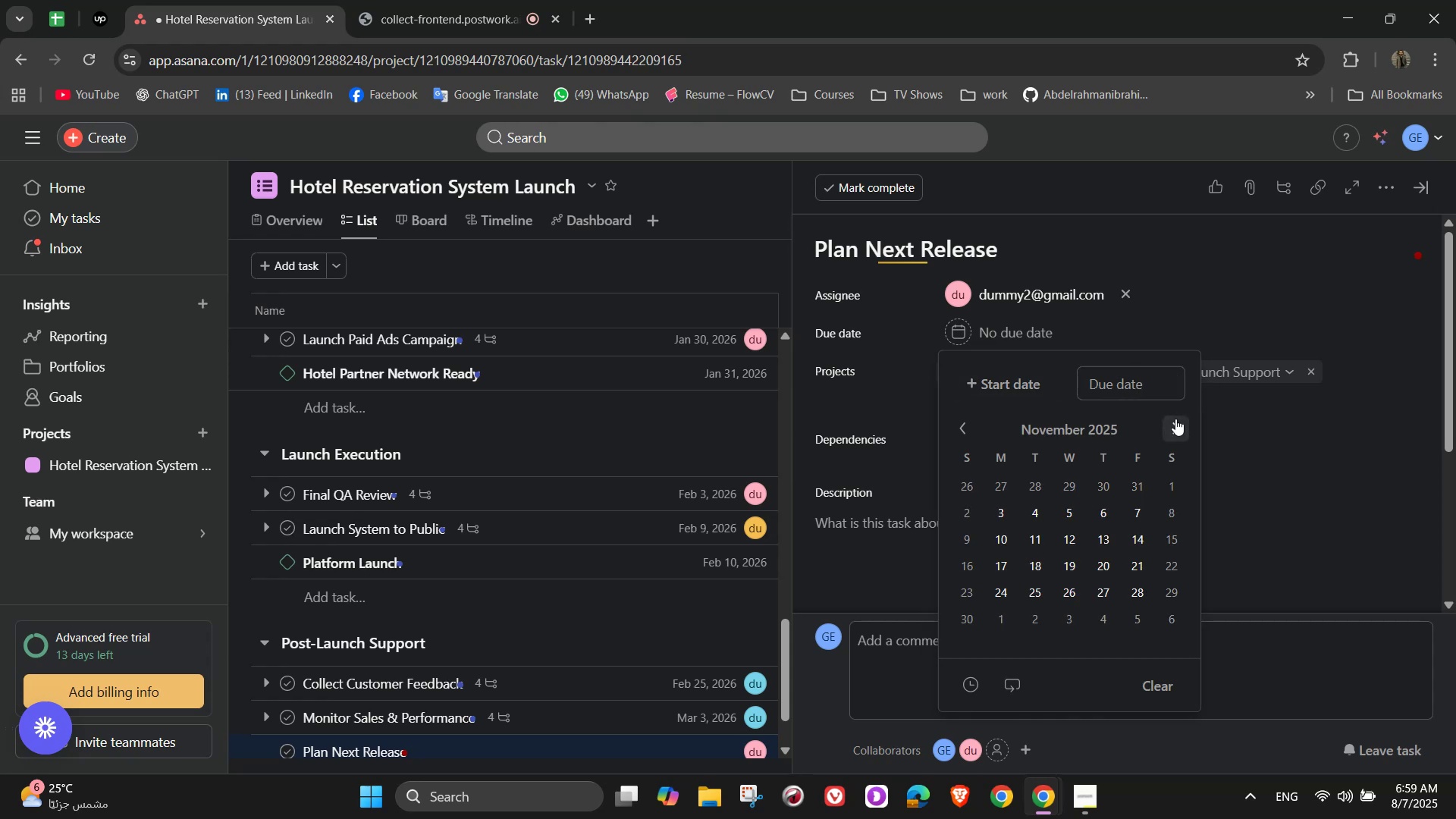 
triple_click([1175, 419])
 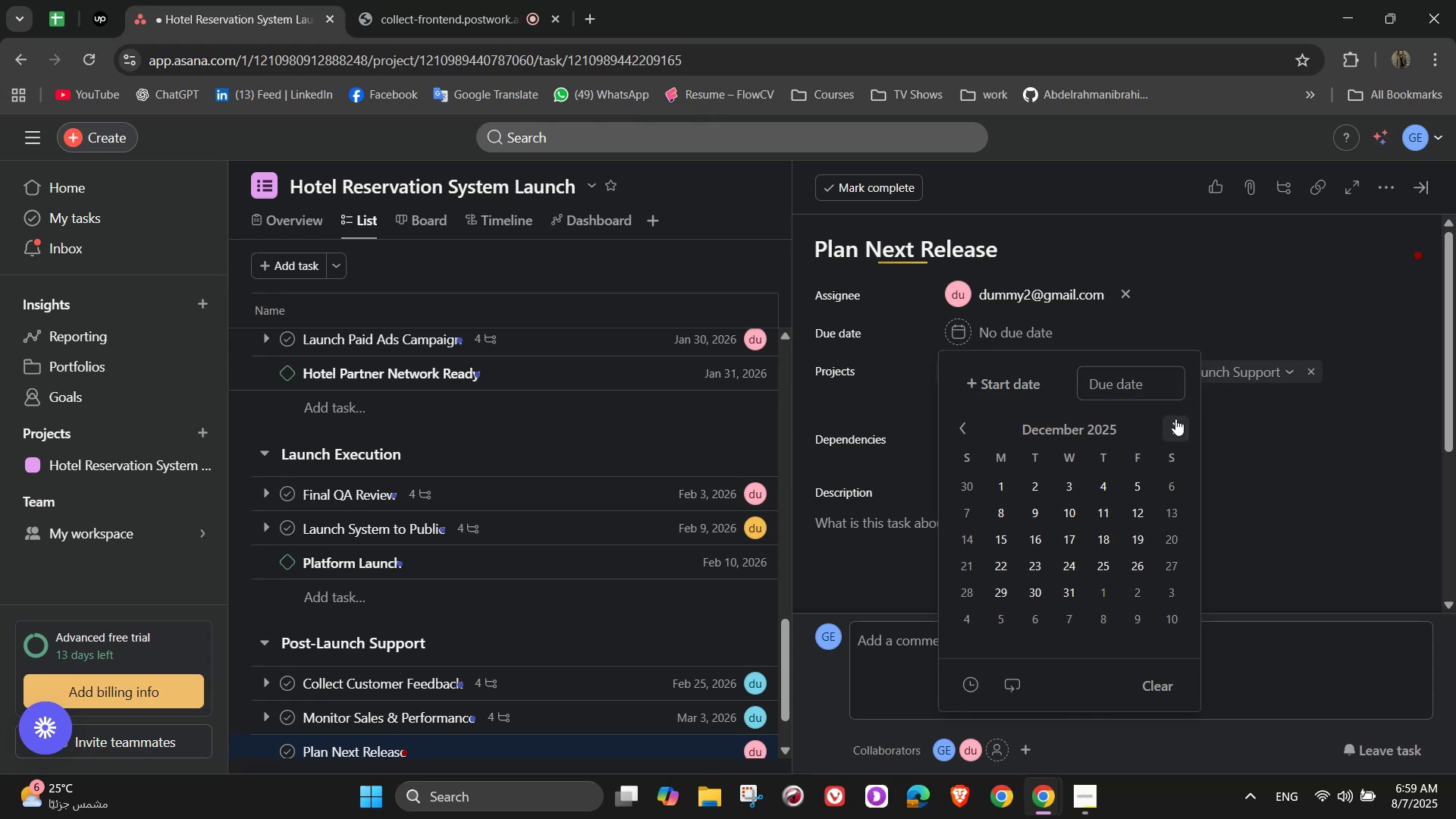 
triple_click([1175, 419])
 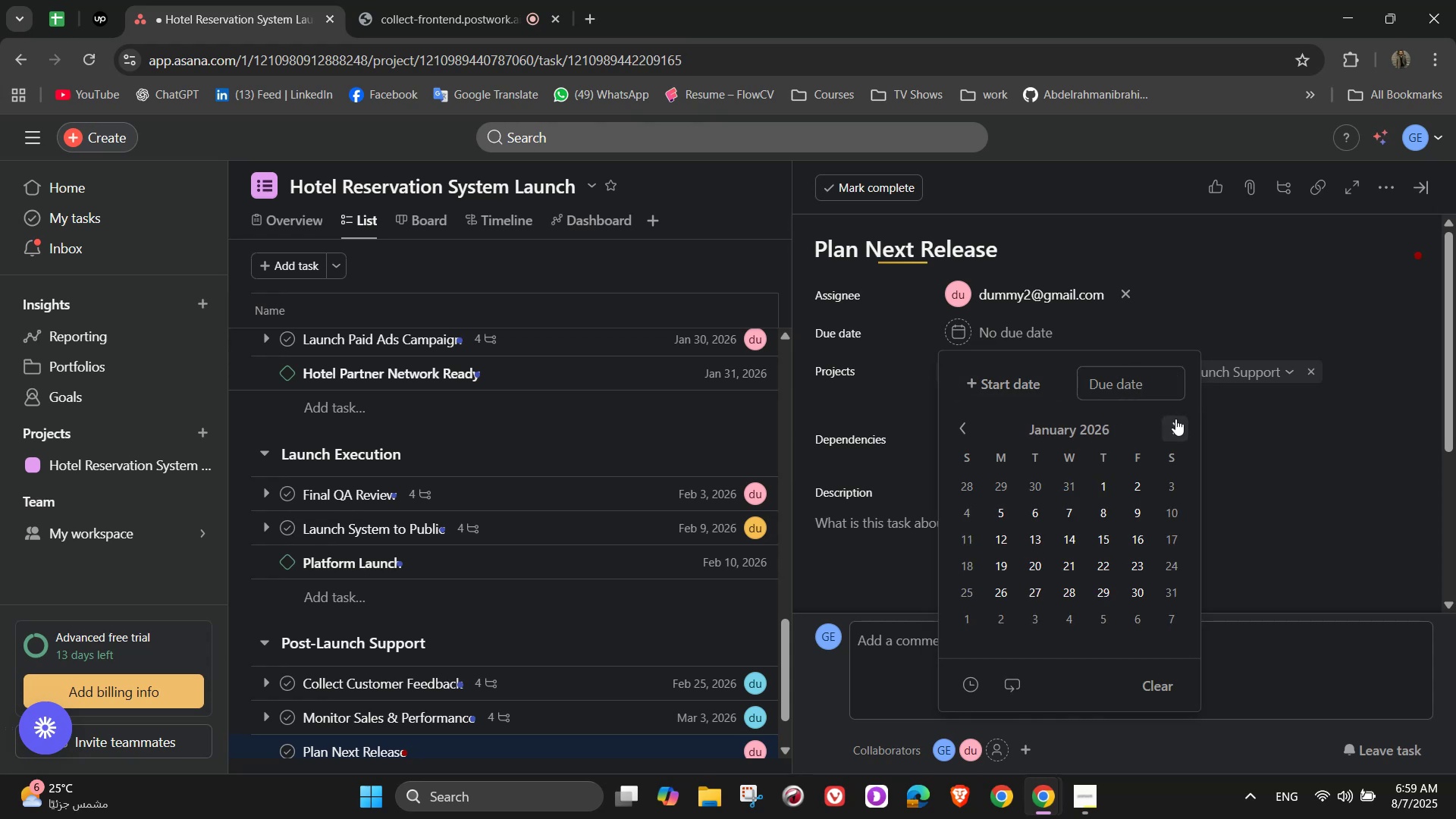 
left_click([1175, 419])
 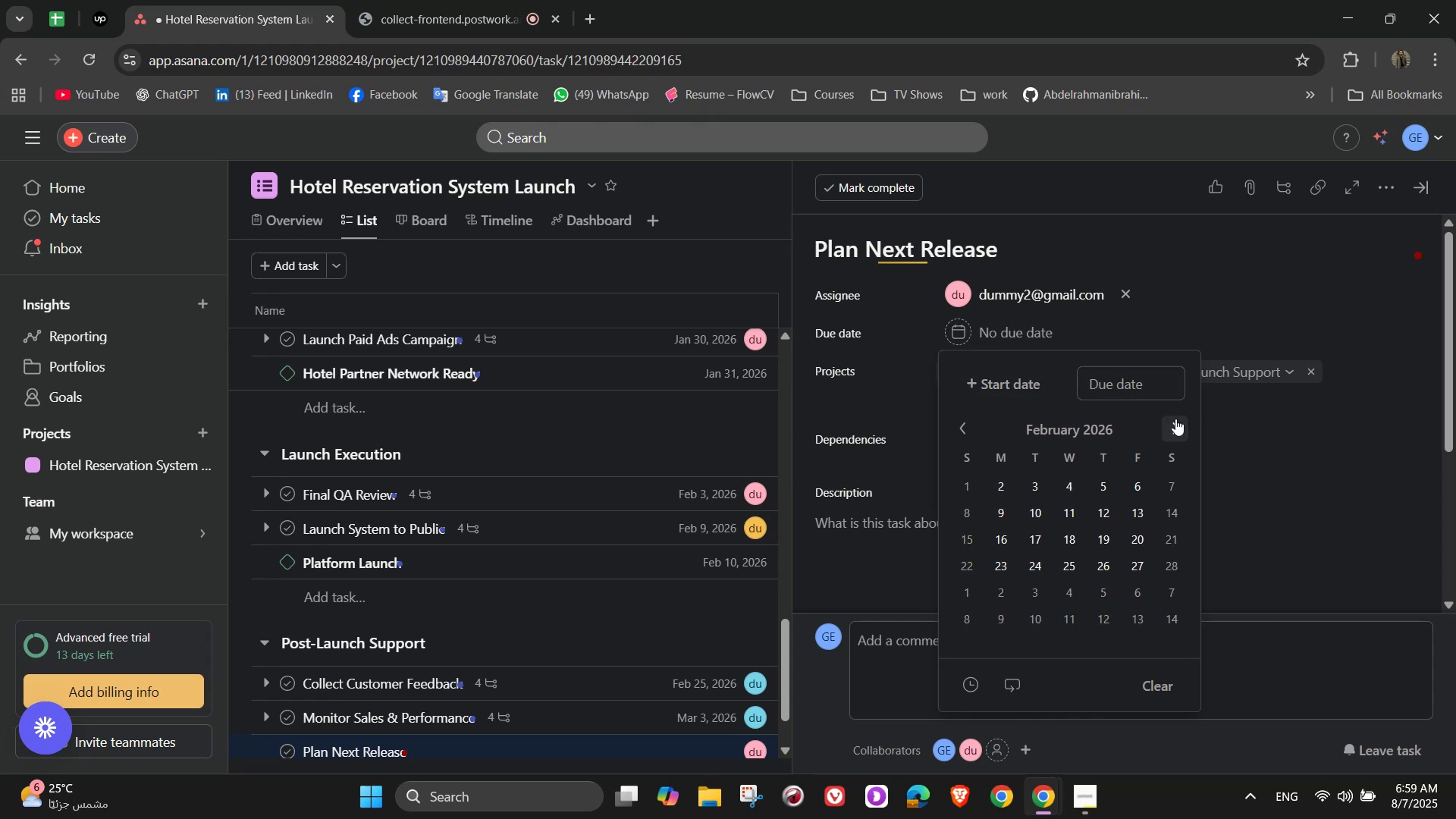 
left_click([1175, 419])
 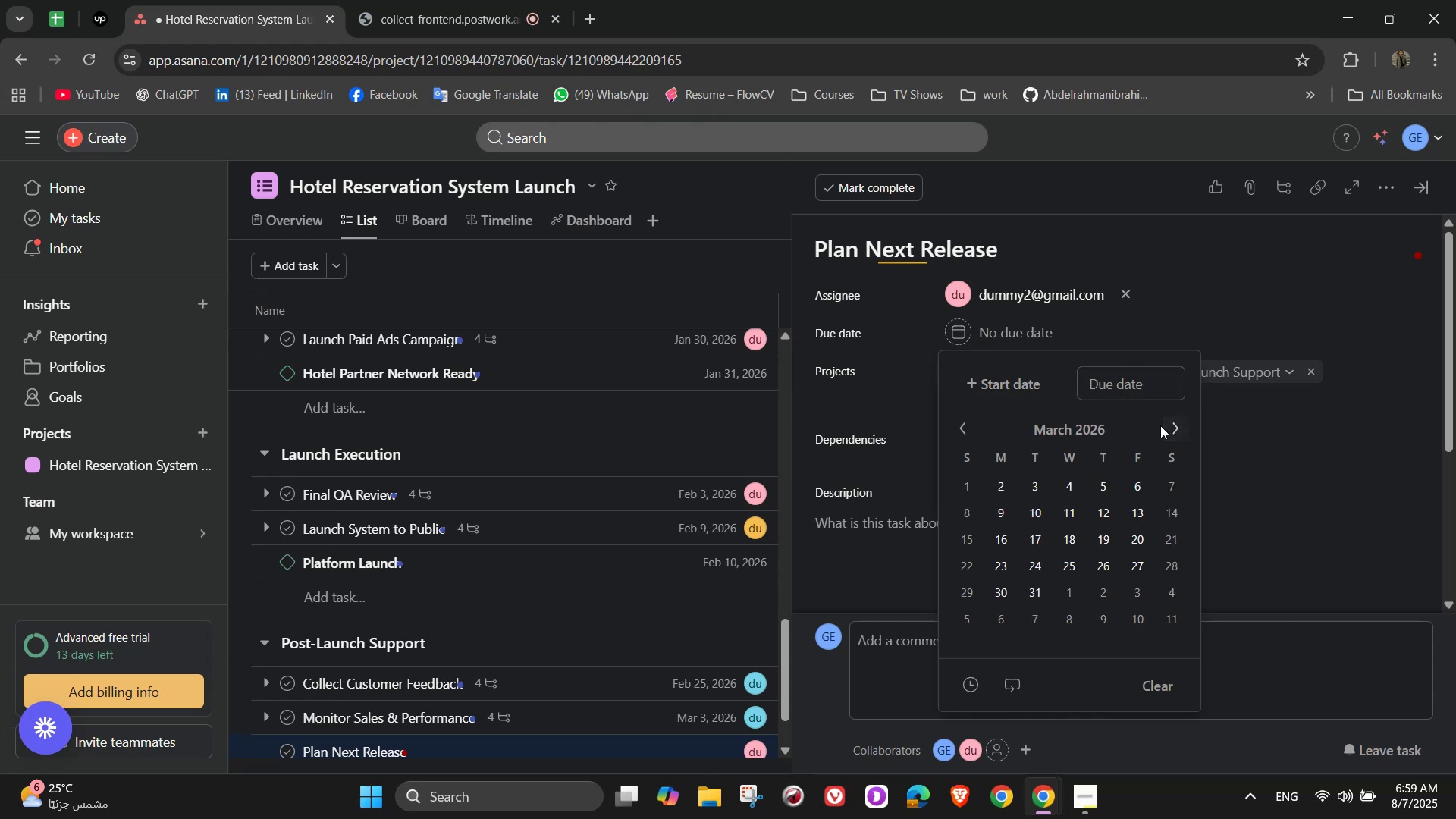 
scroll: coordinate [529, 475], scroll_direction: none, amount: 0.0
 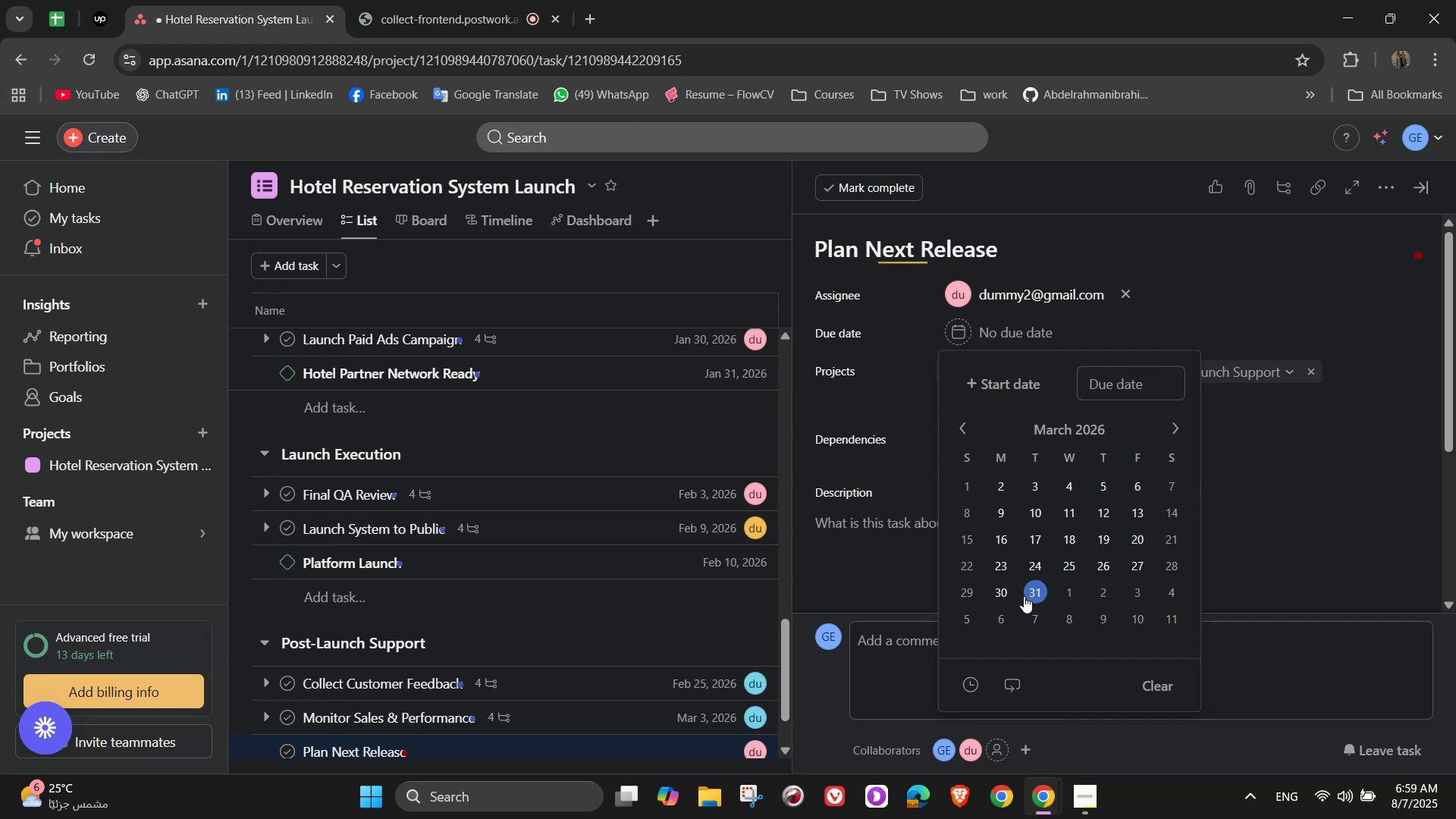 
wait(5.3)
 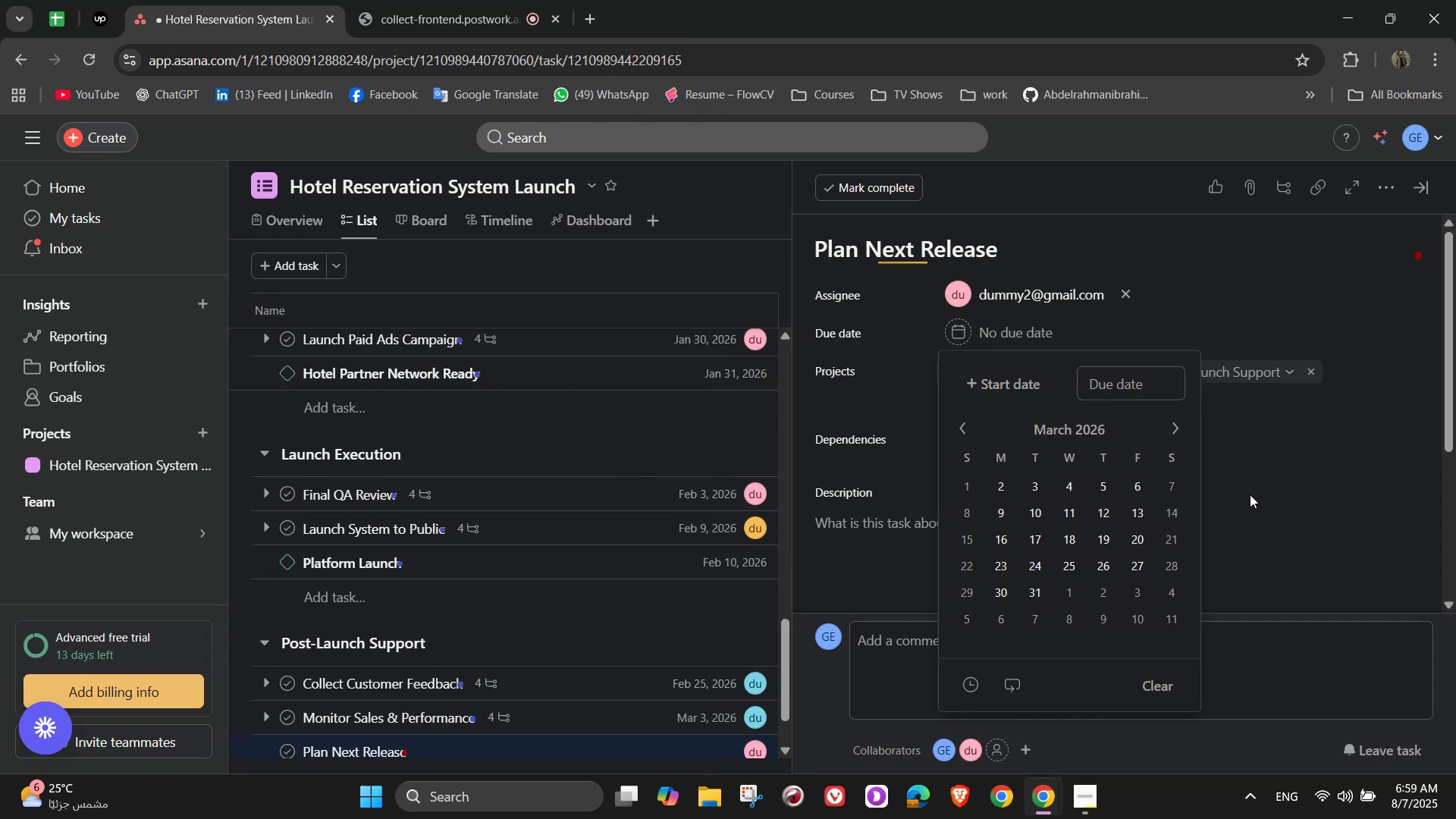 
left_click([1011, 508])
 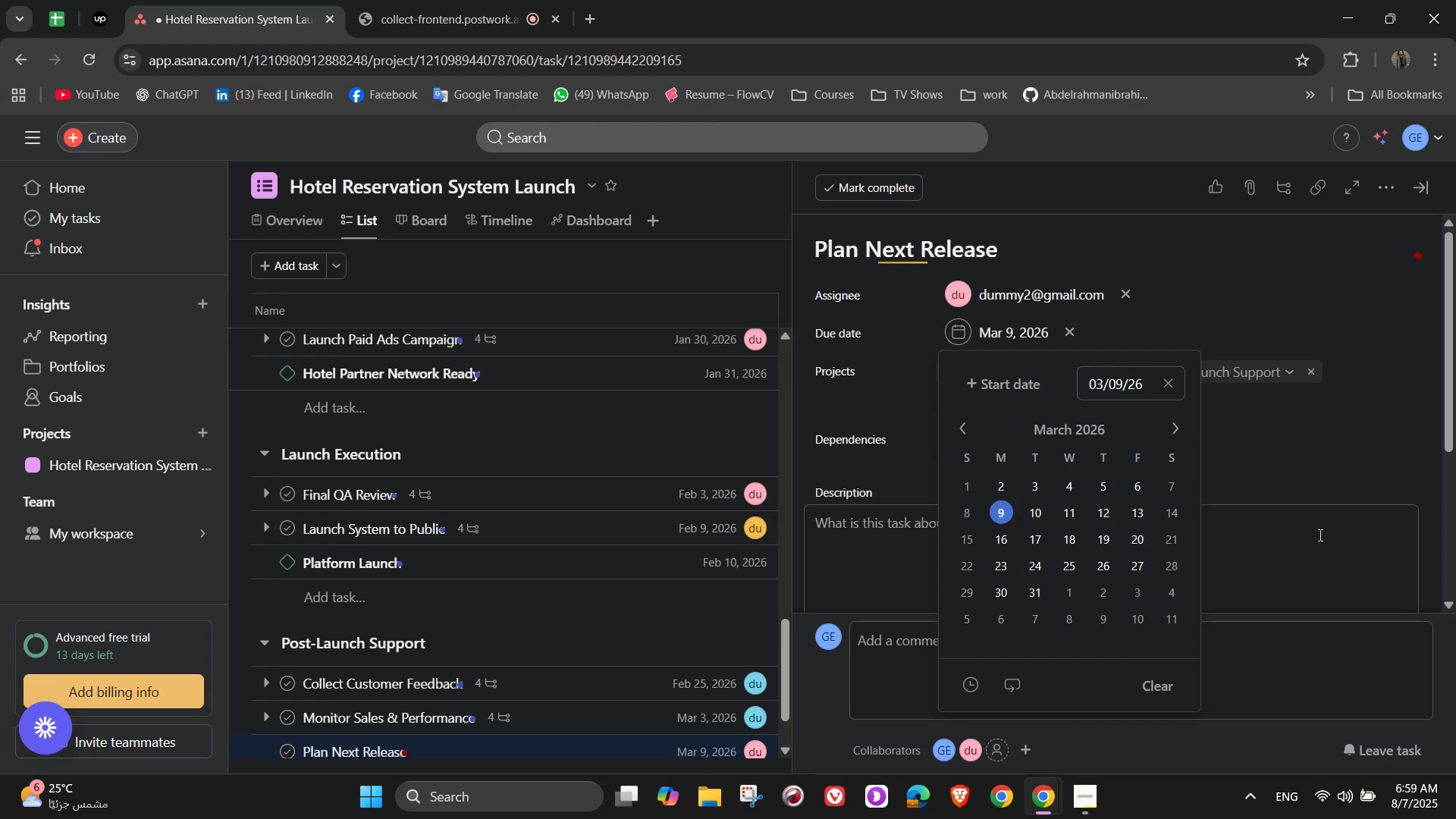 
left_click([1315, 470])
 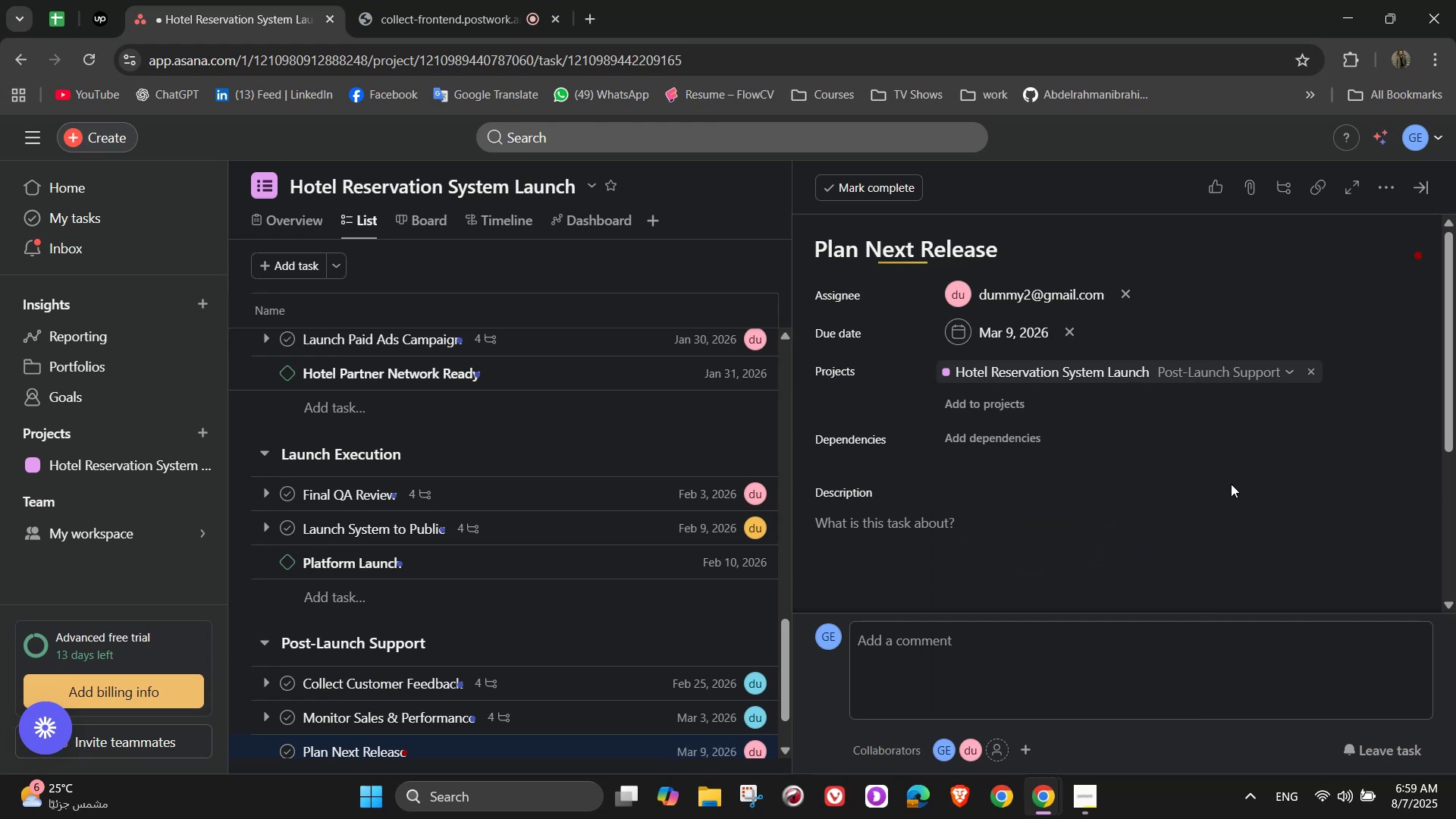 
scroll: coordinate [1198, 484], scroll_direction: down, amount: 1.0
 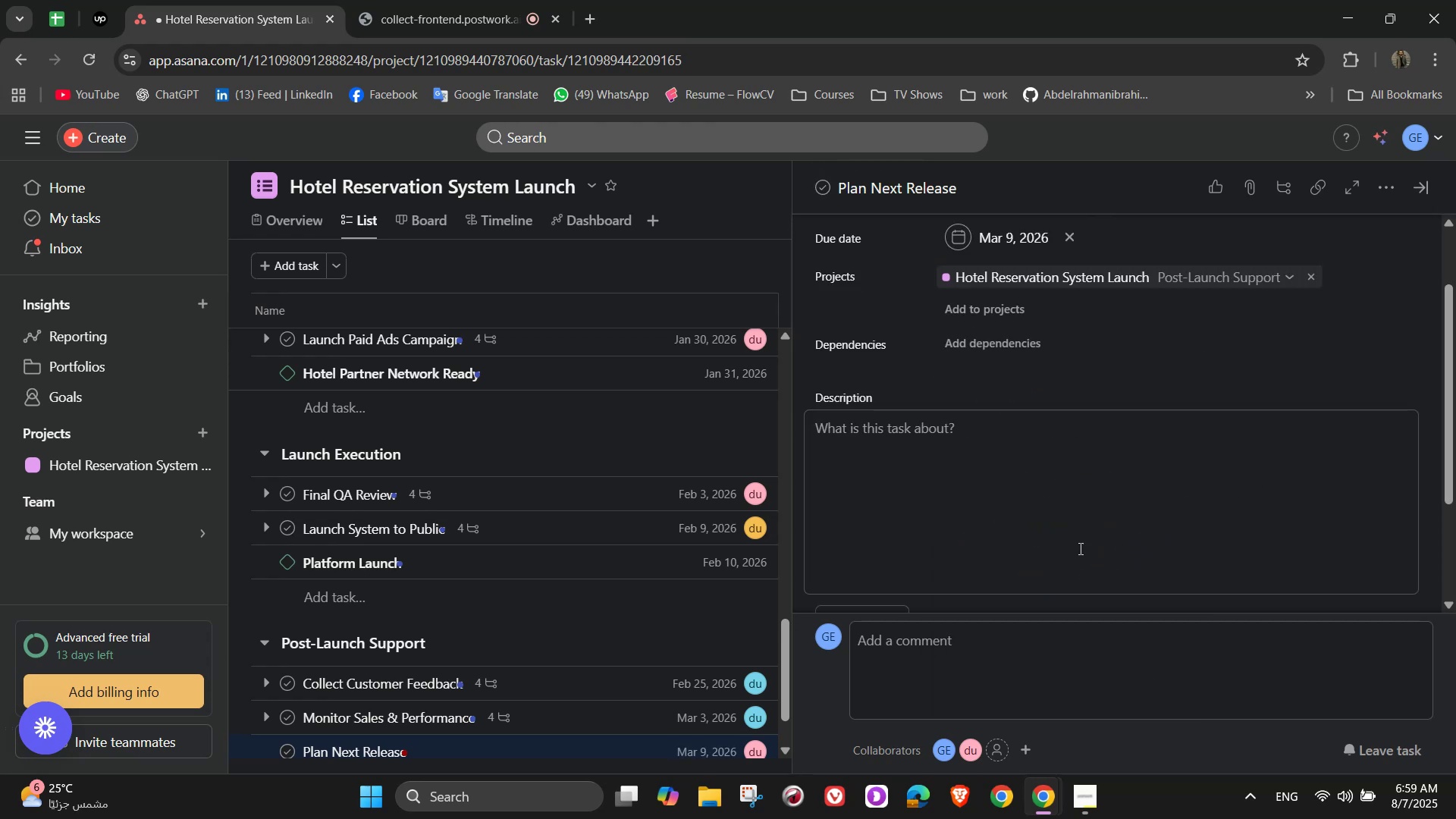 
left_click([1071, 504])
 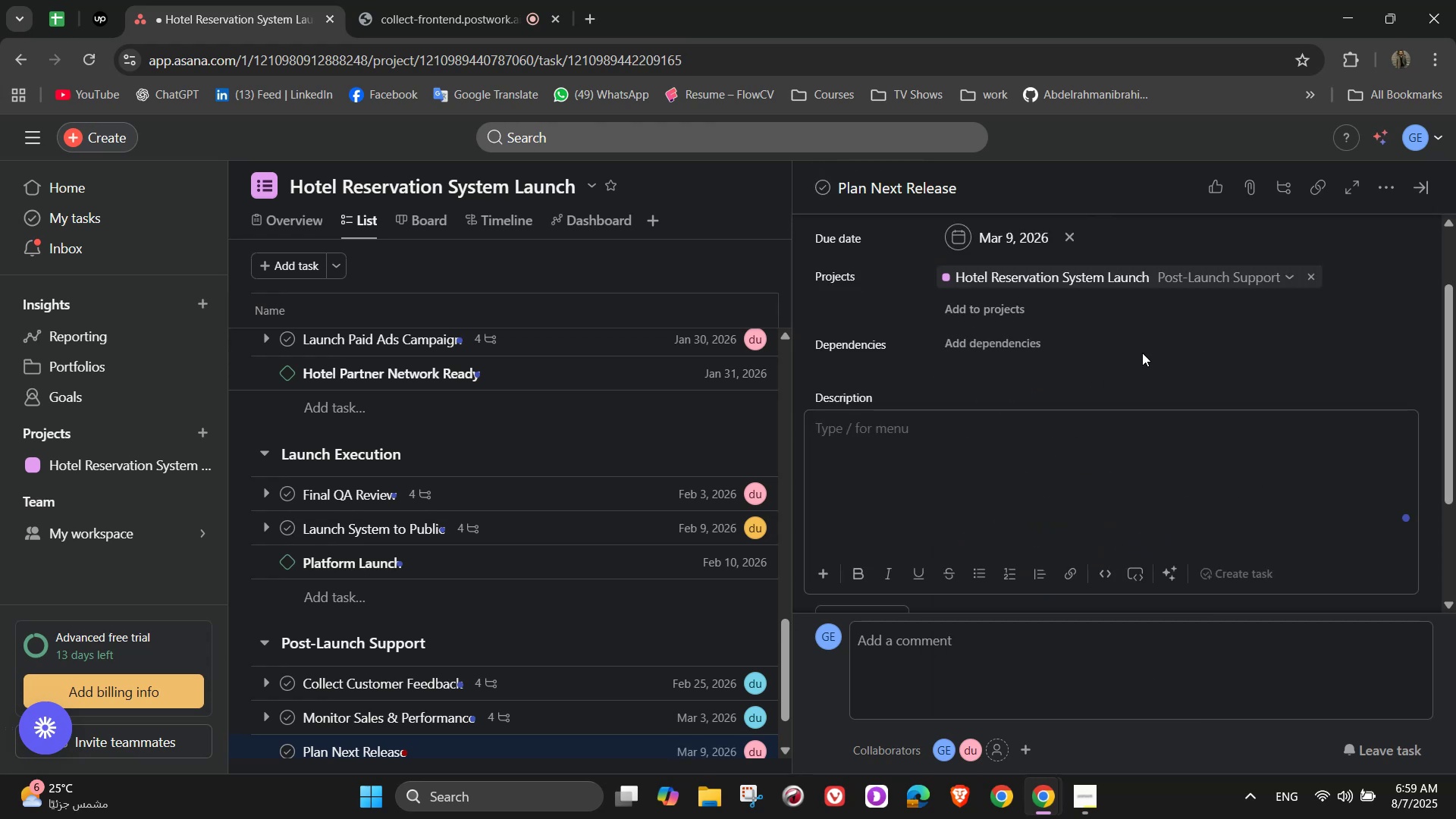 
type(Set re)
key(Backspace)
type(oadmap for future features ())
 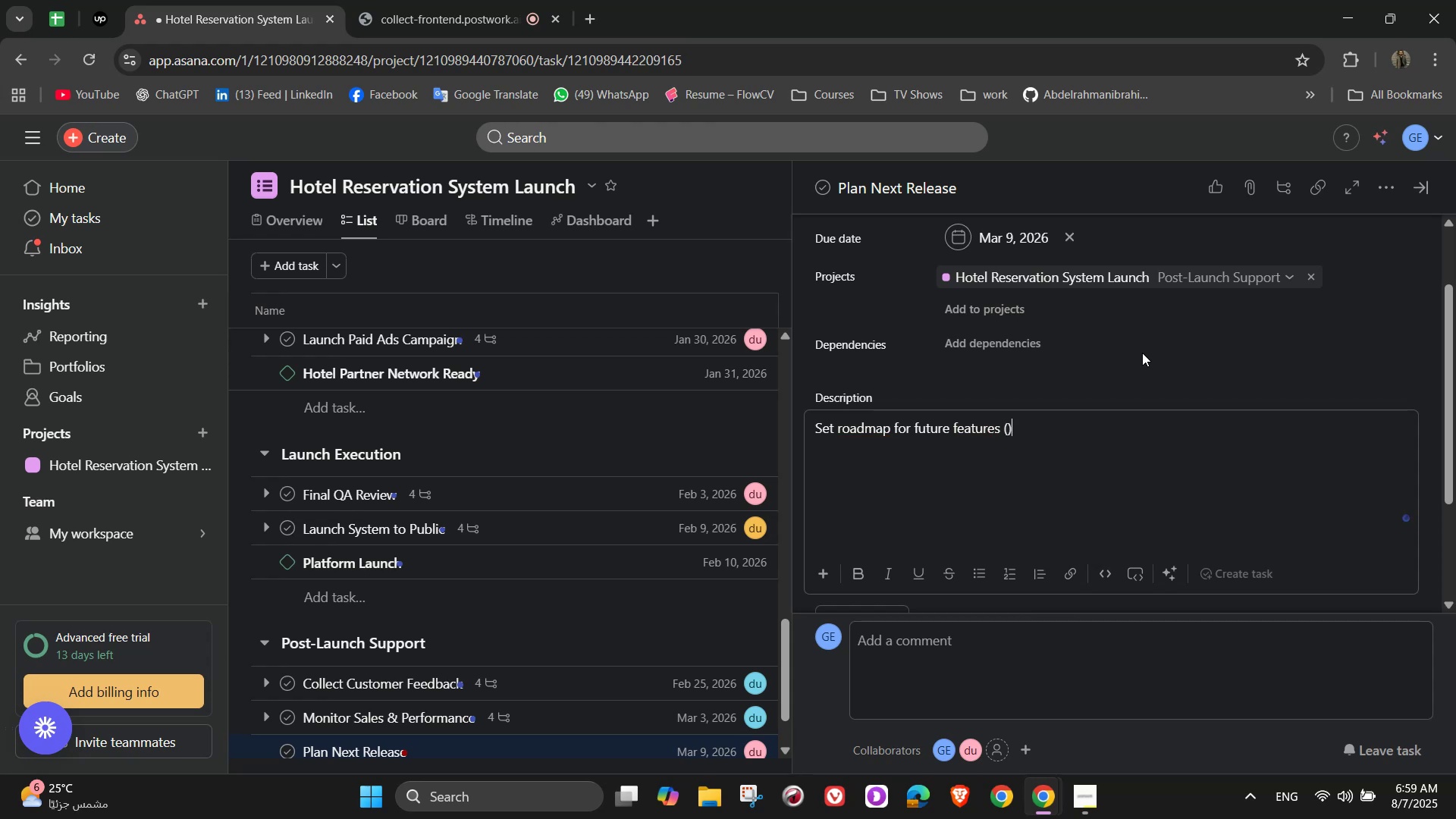 
key(ArrowLeft)
 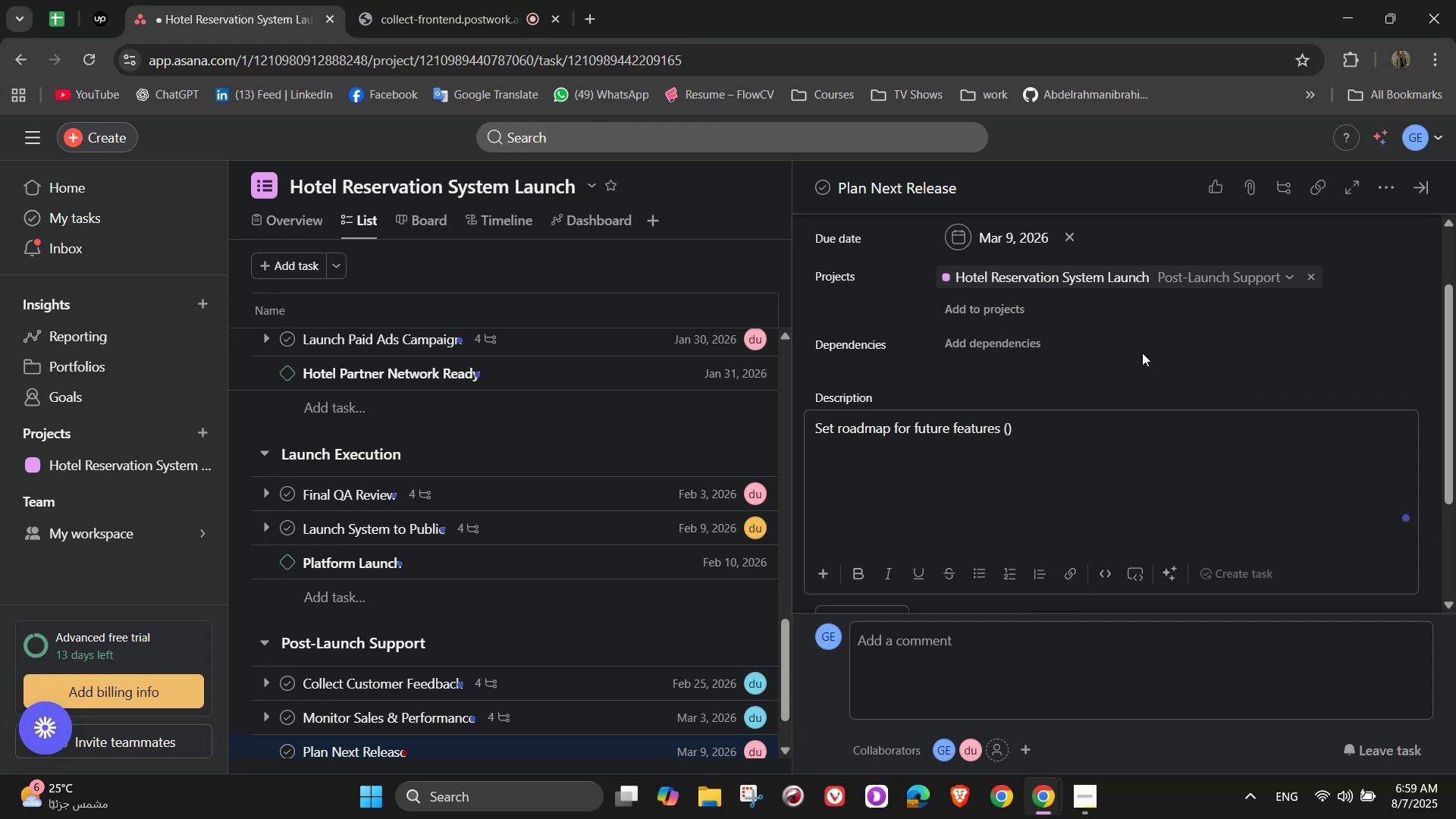 
type(mobile app, loyalty, etc.)
 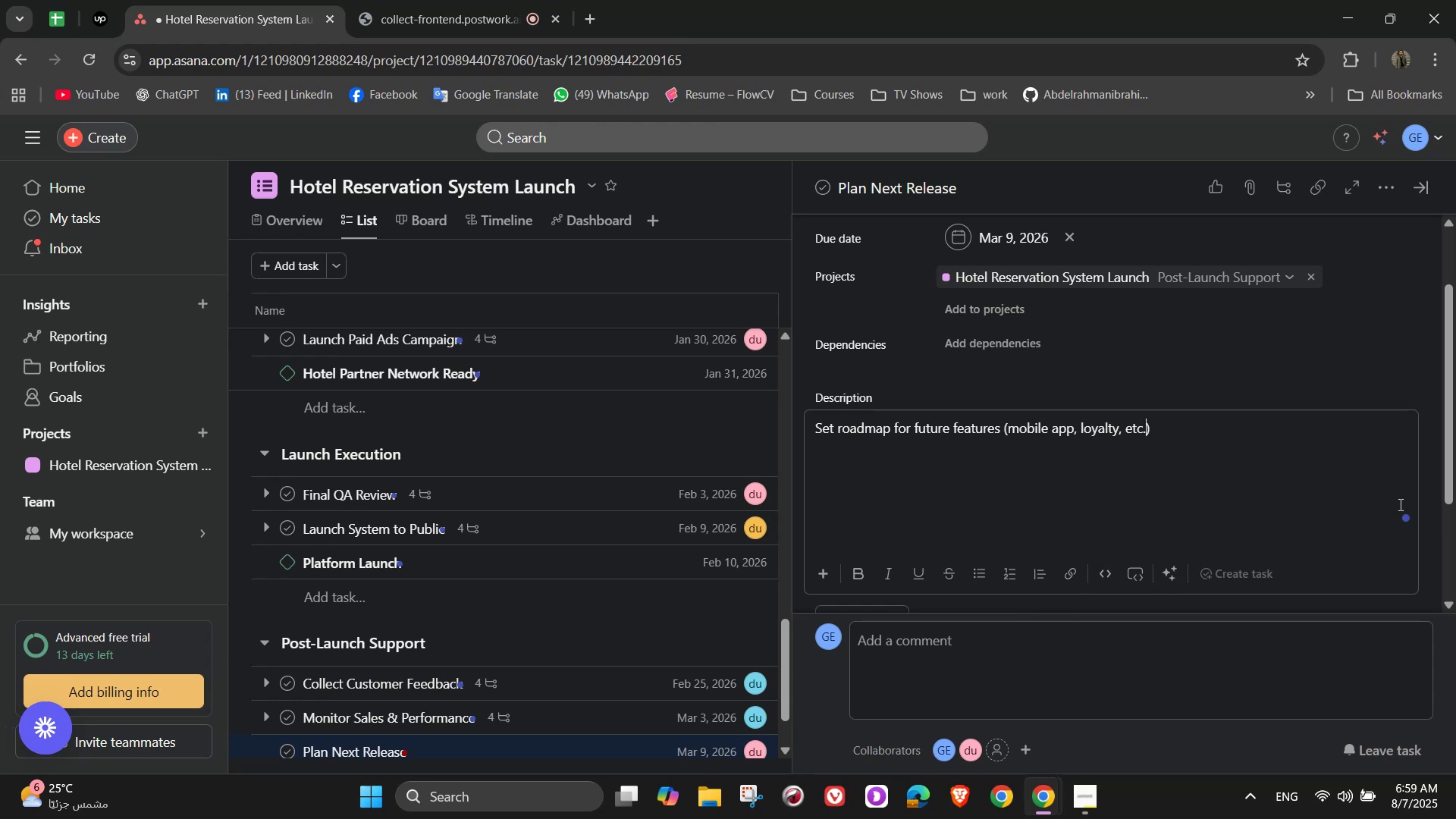 
wait(5.98)
 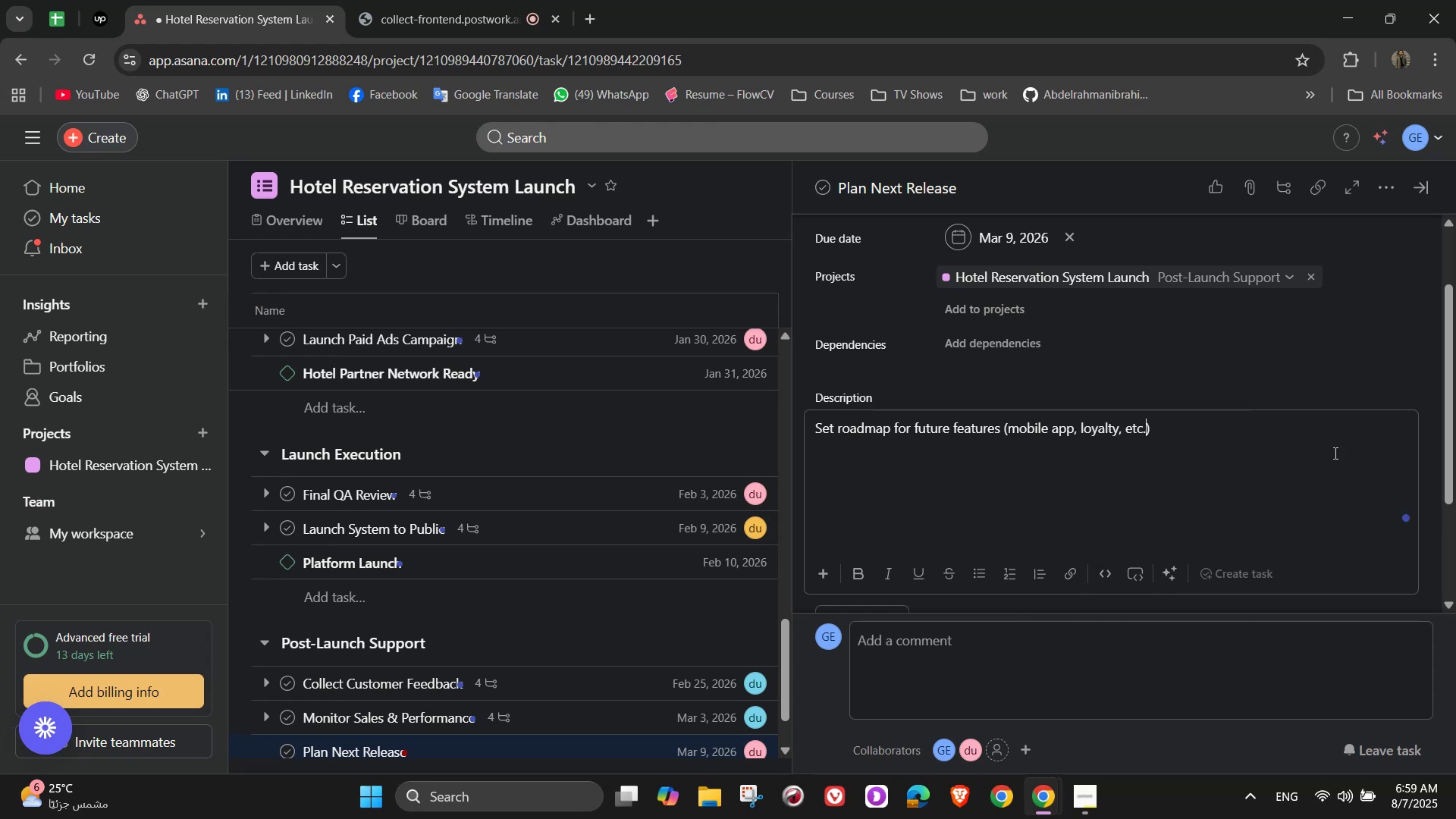 
scroll: coordinate [1298, 537], scroll_direction: down, amount: 3.0
 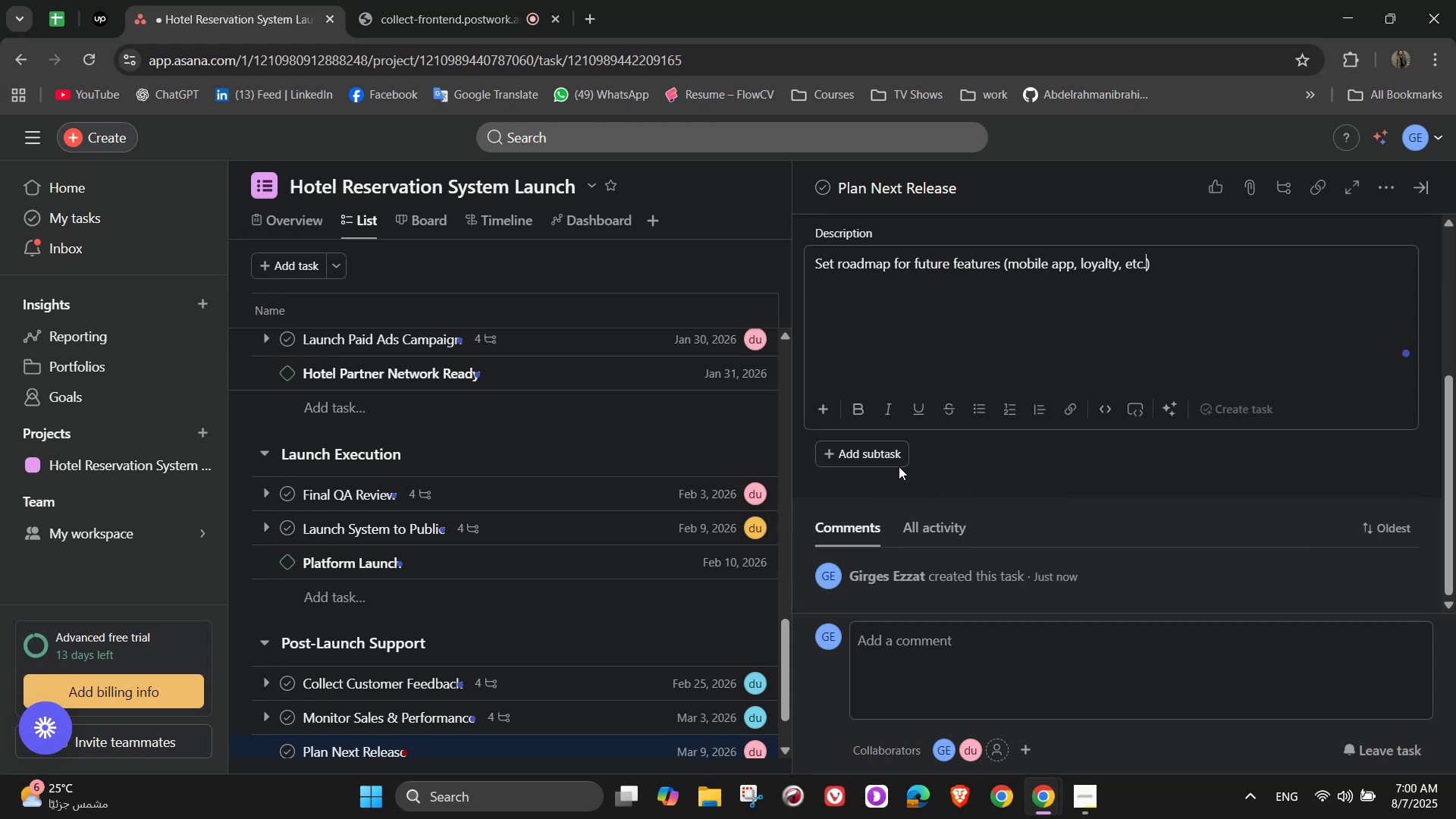 
left_click([880, 451])
 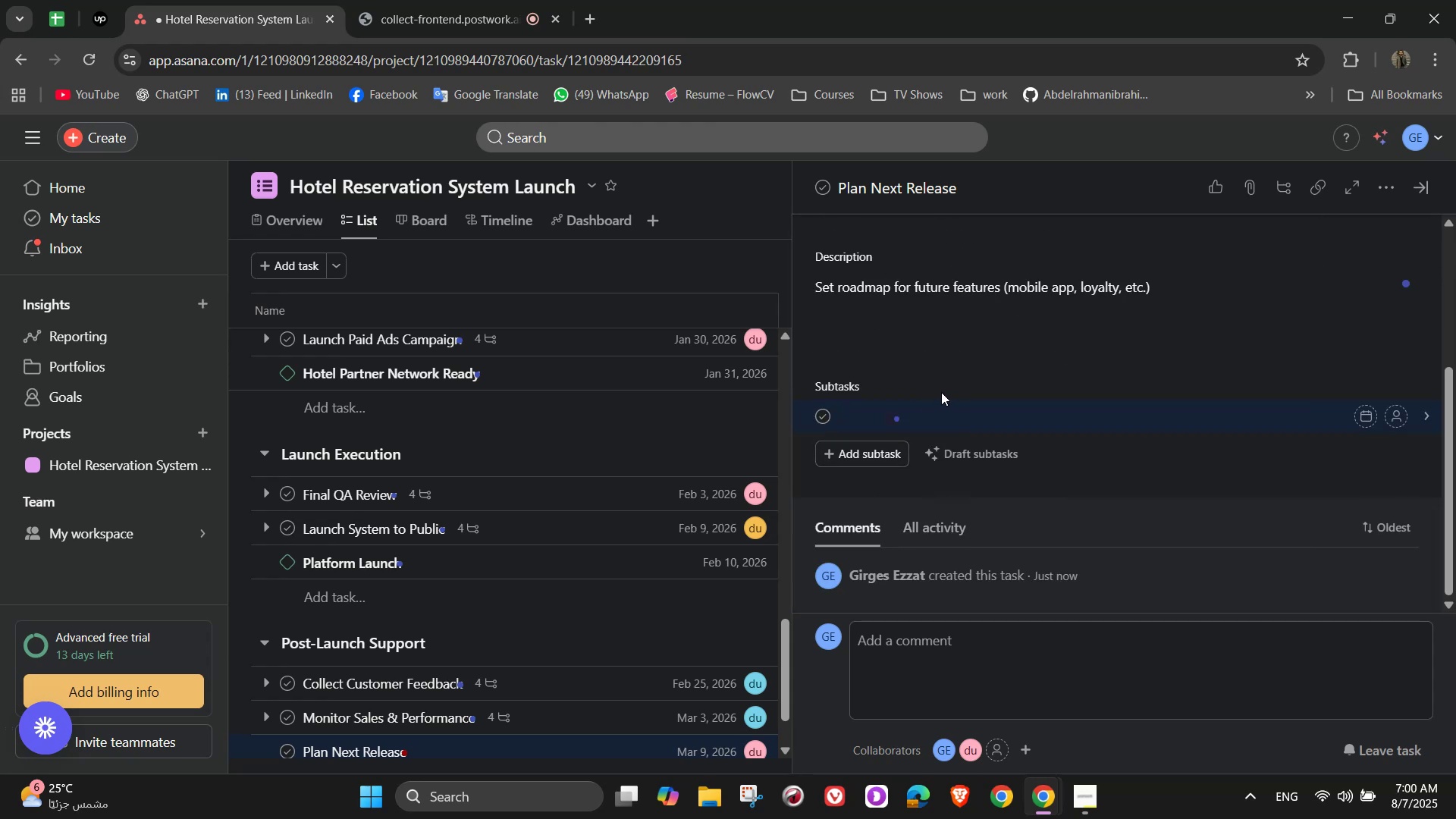 
type(Collect wishlist items)
 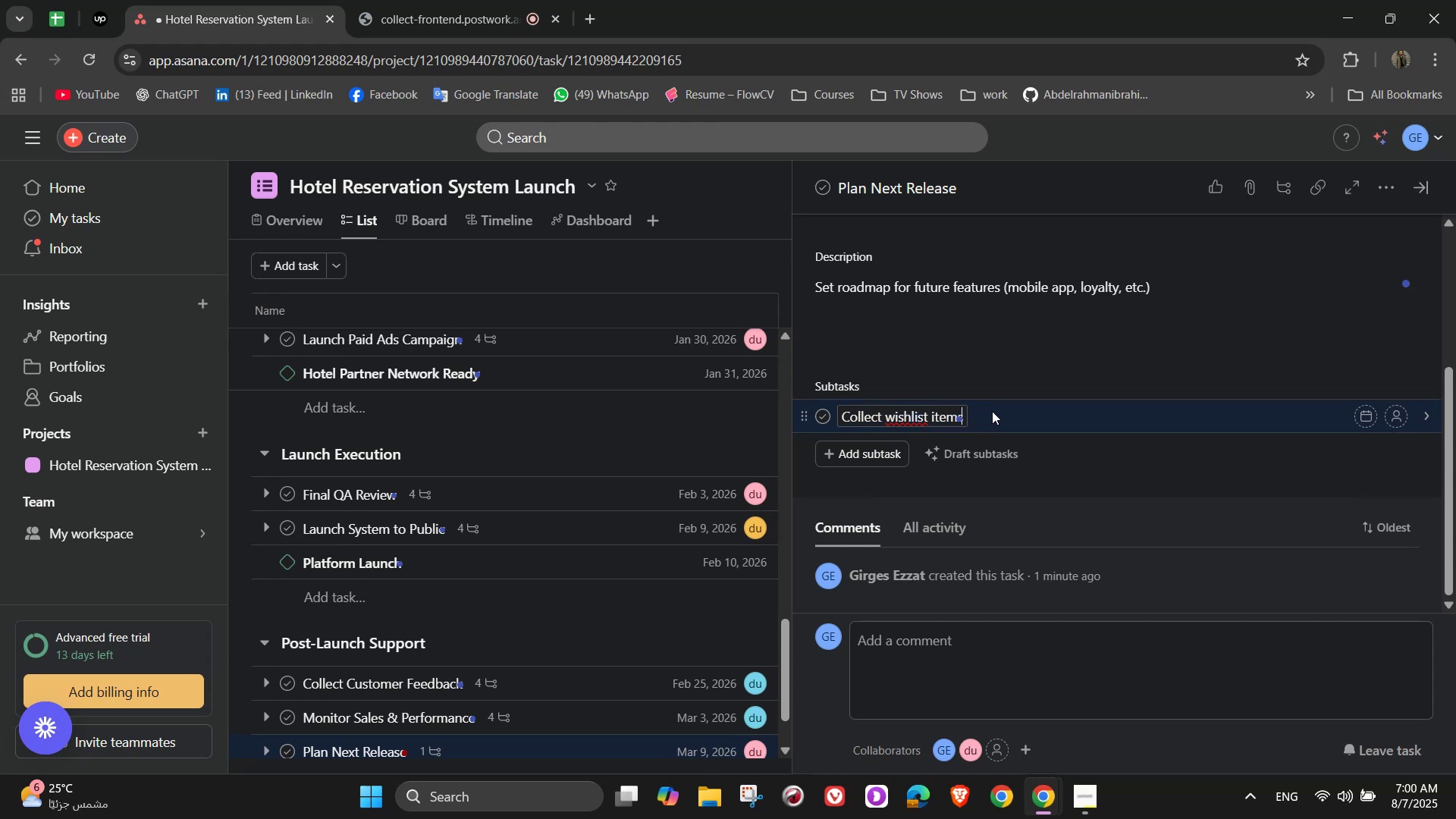 
wait(11.87)
 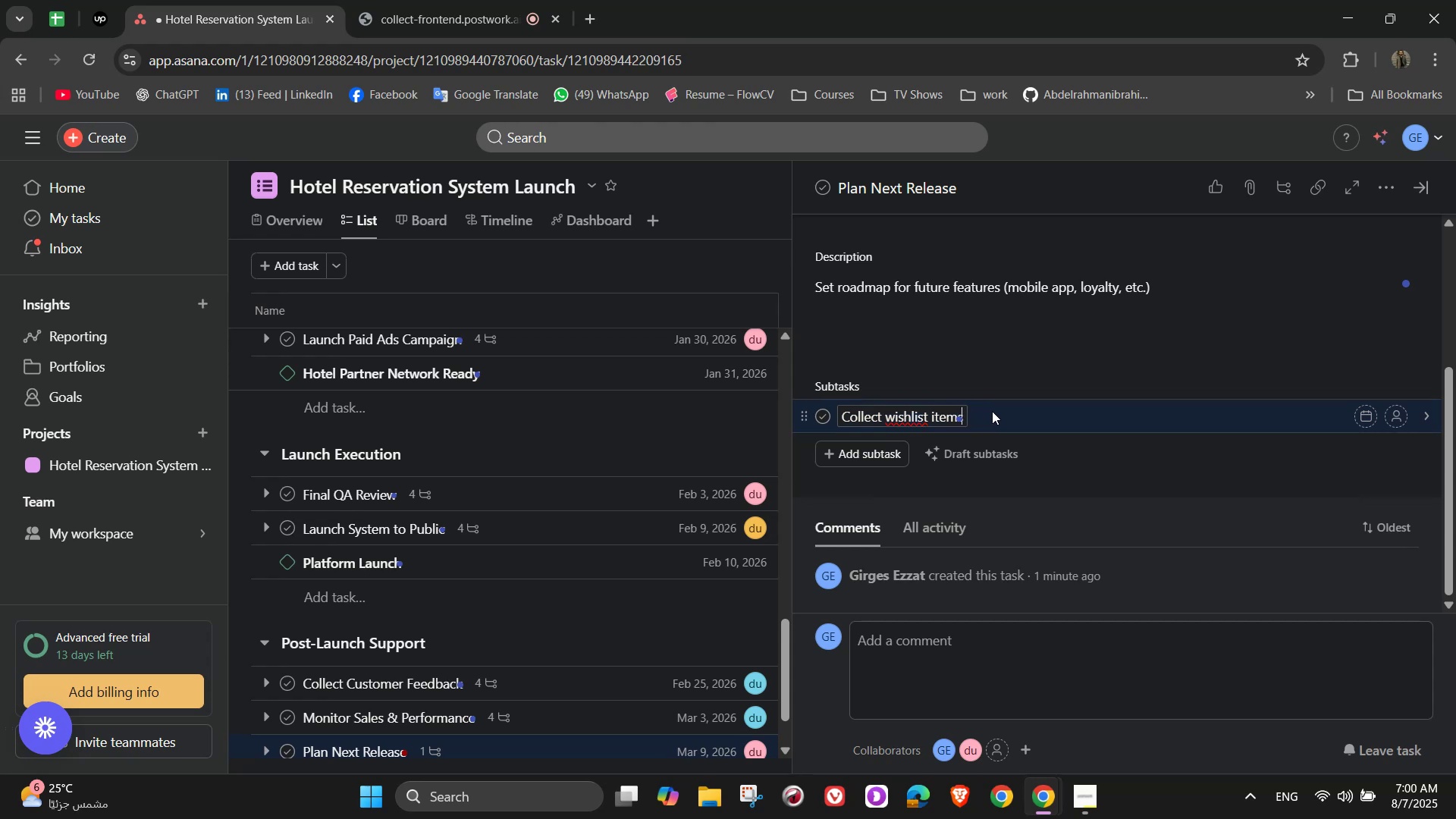 
type( from users)
 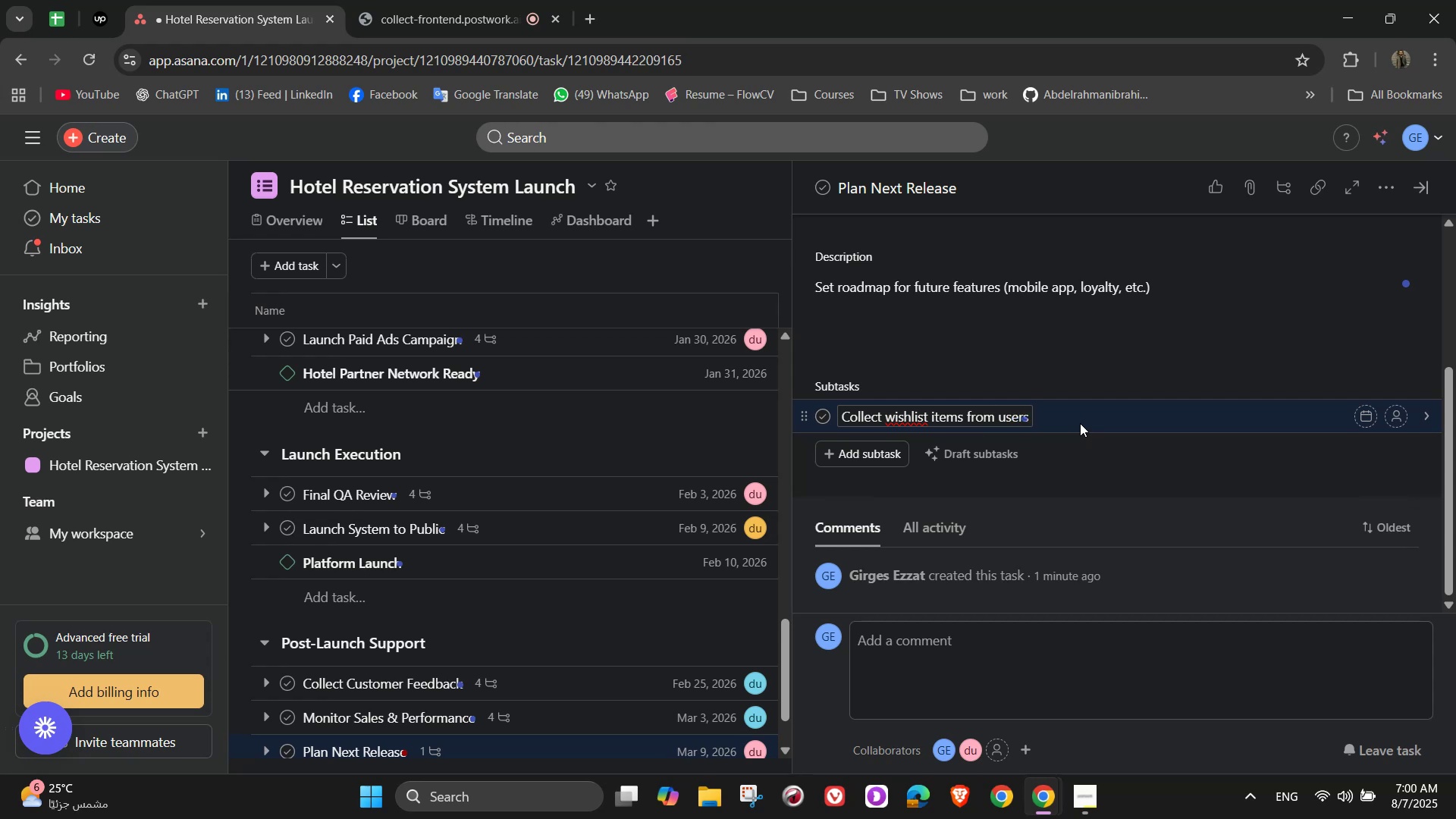 
key(Enter)
 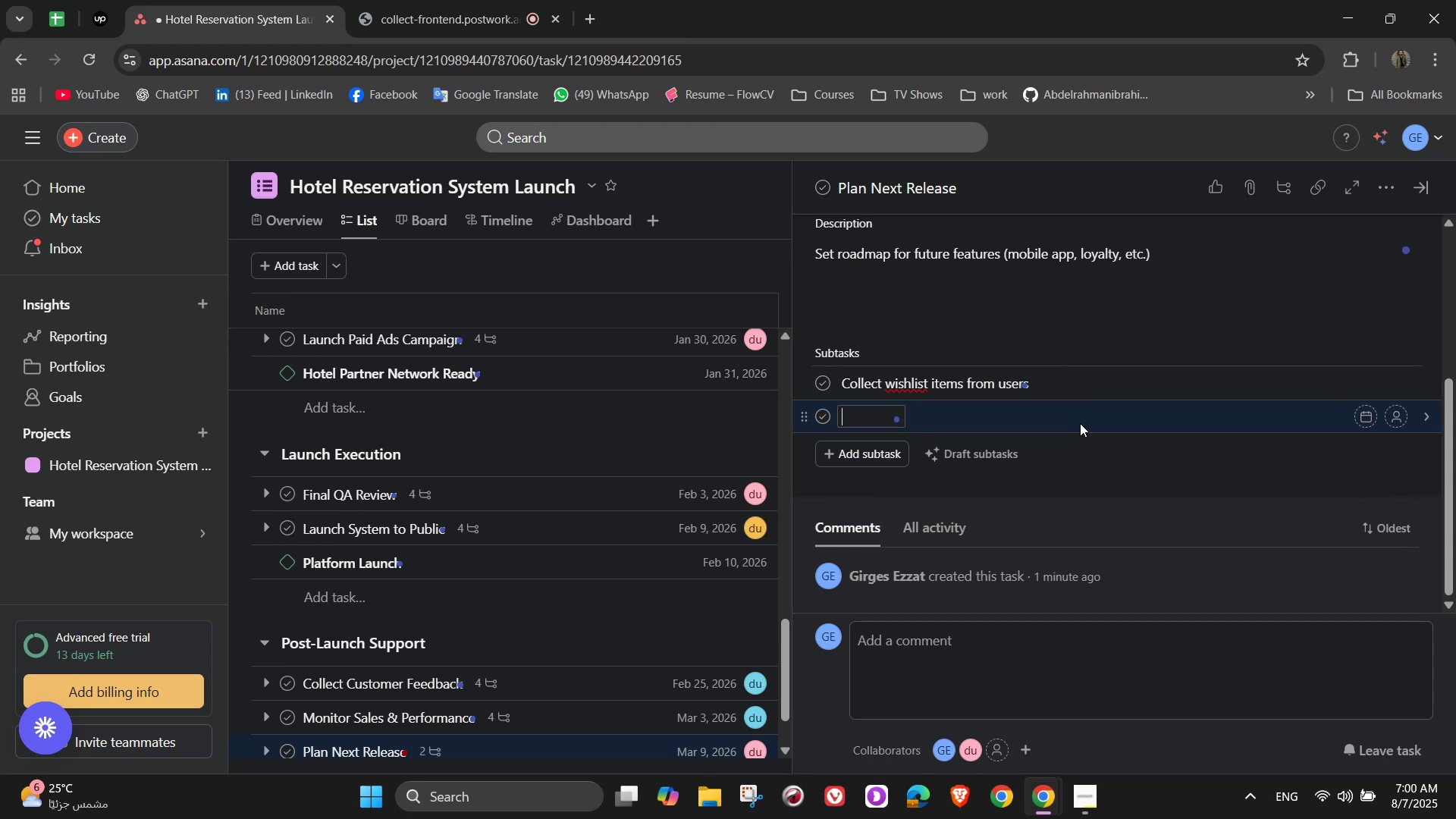 
wait(5.87)
 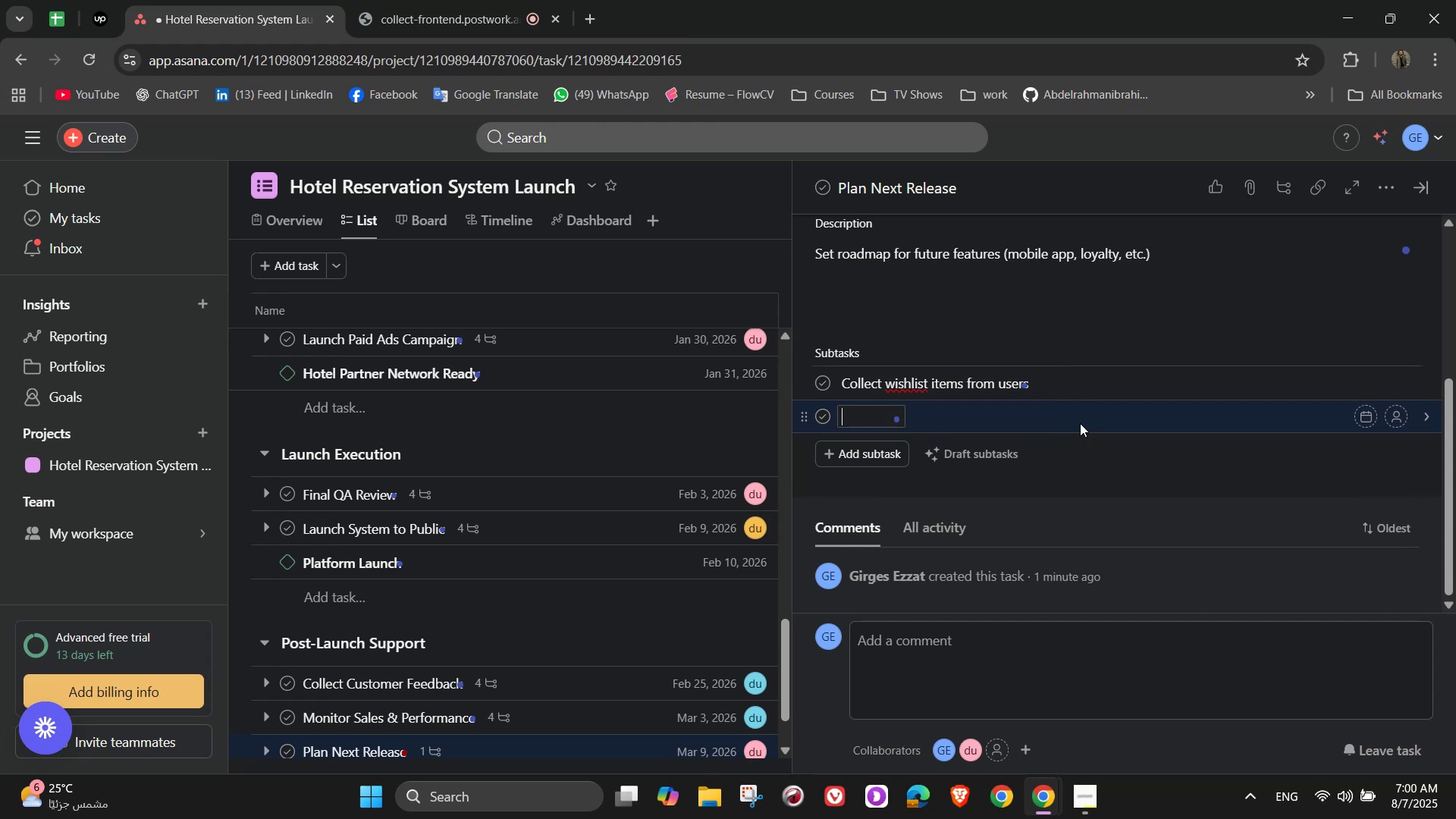 
type(Prioritize upcoming features)
 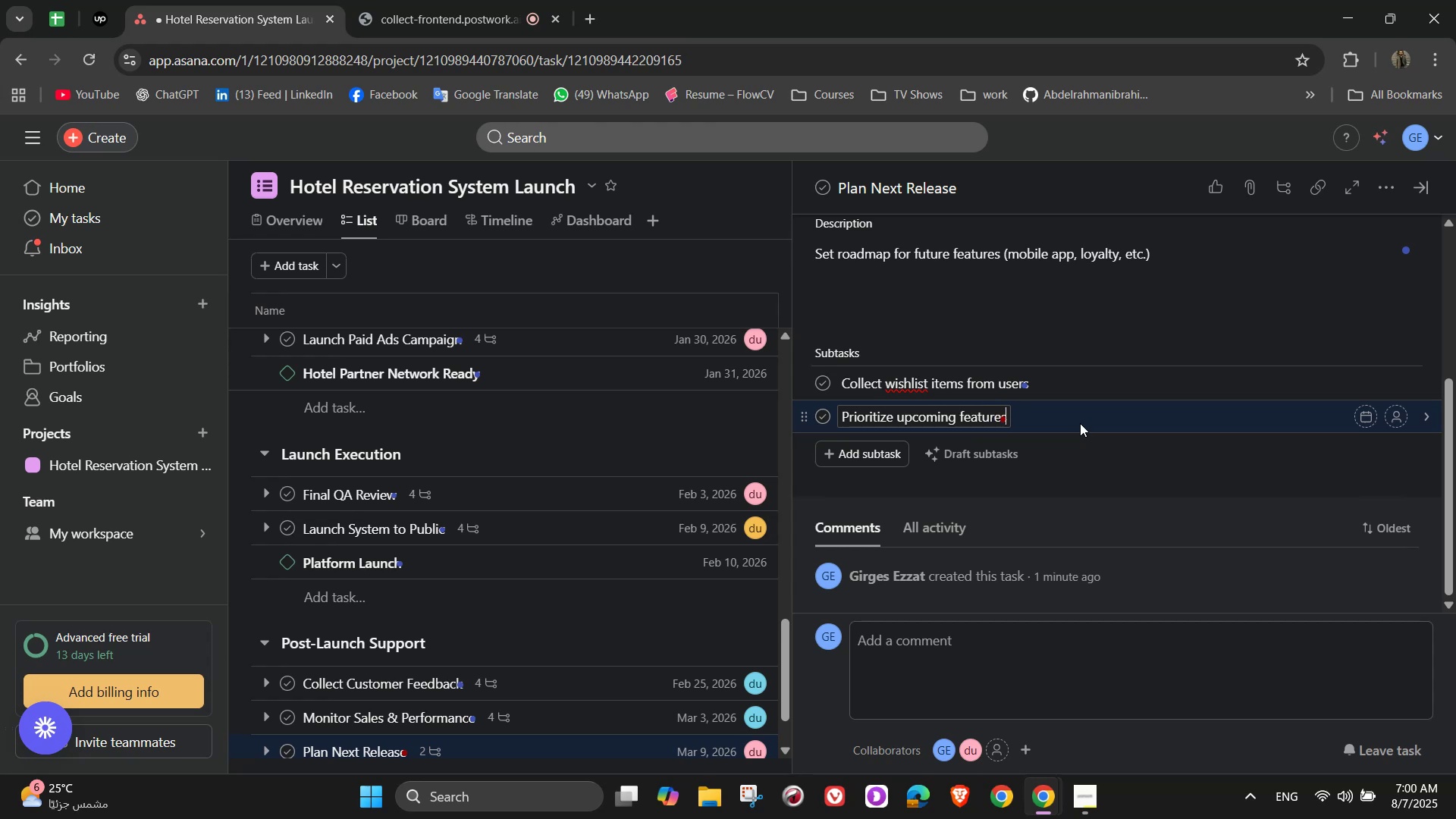 
key(Enter)
 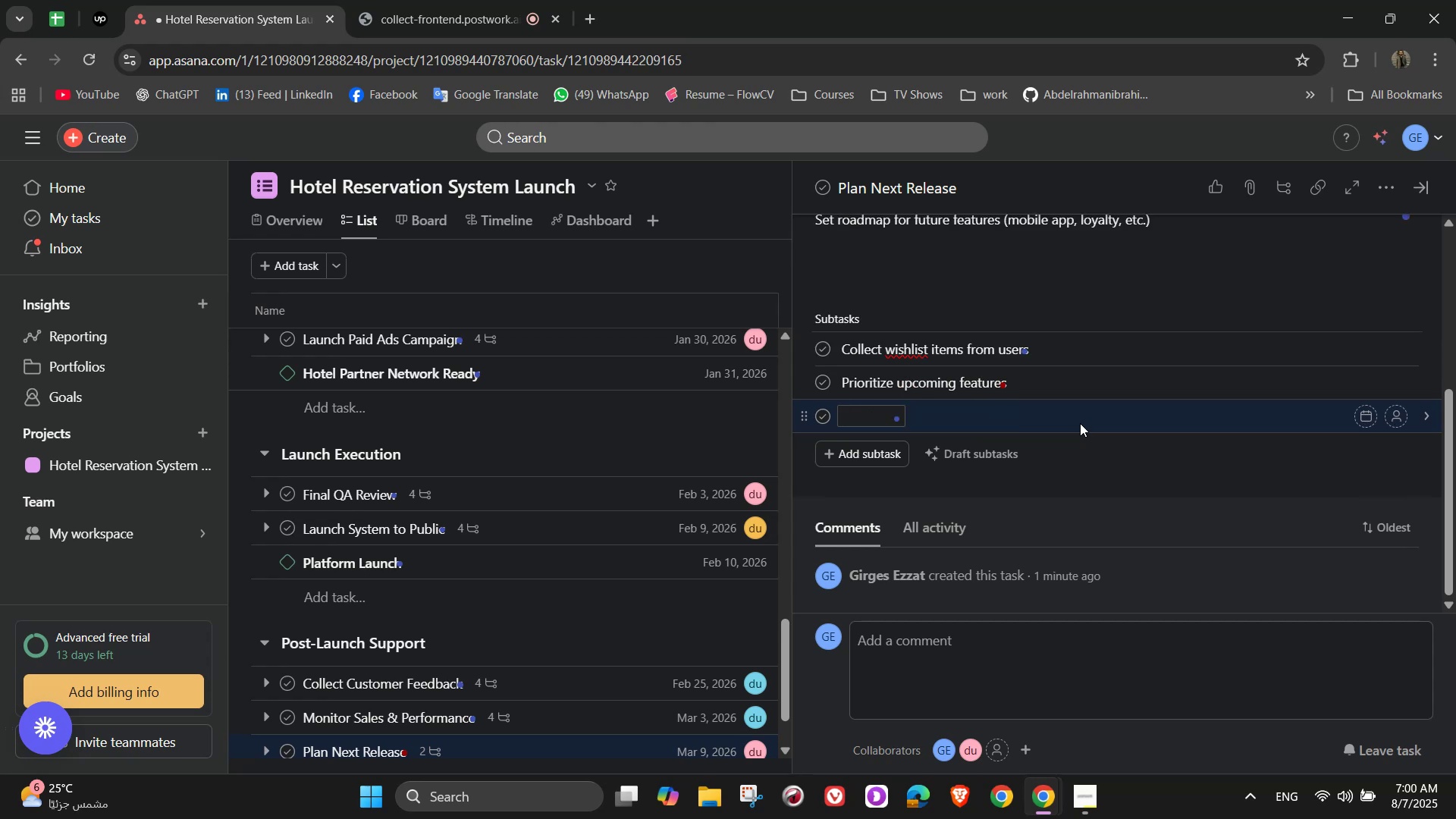 
type(Plan version 2.0 release timeline)
 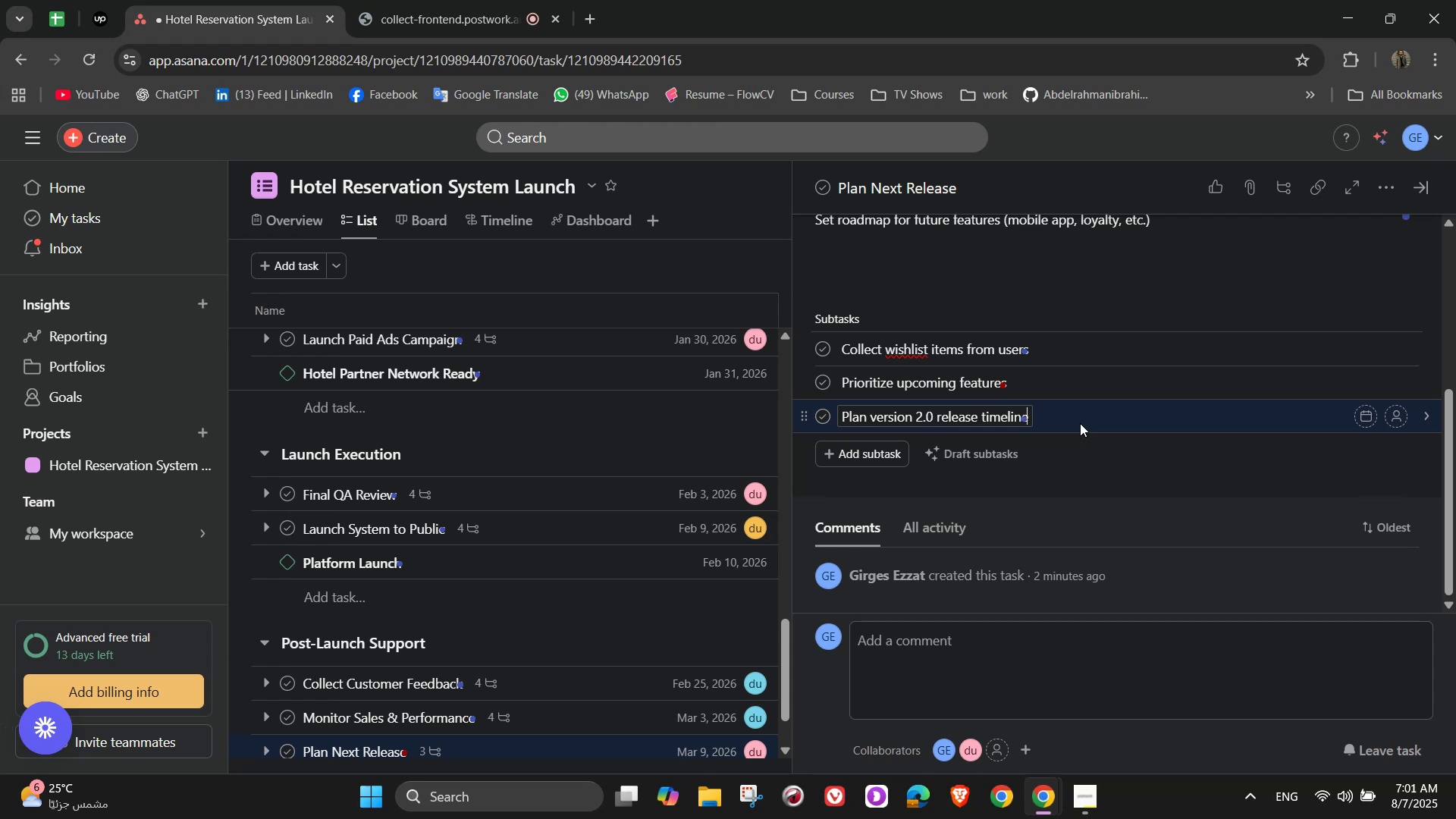 
key(Enter)
 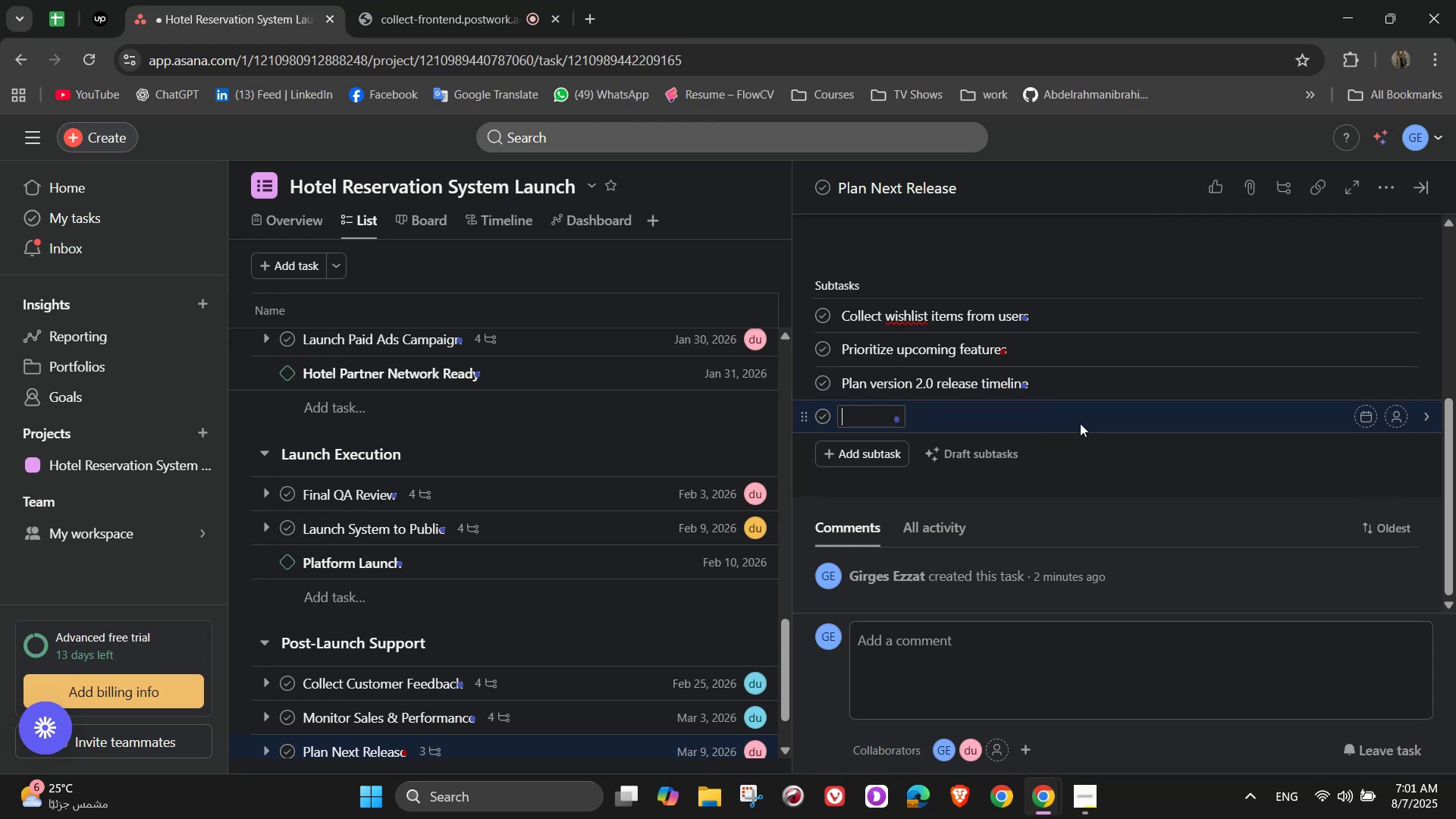 
type(Schedule dev kickoff)
 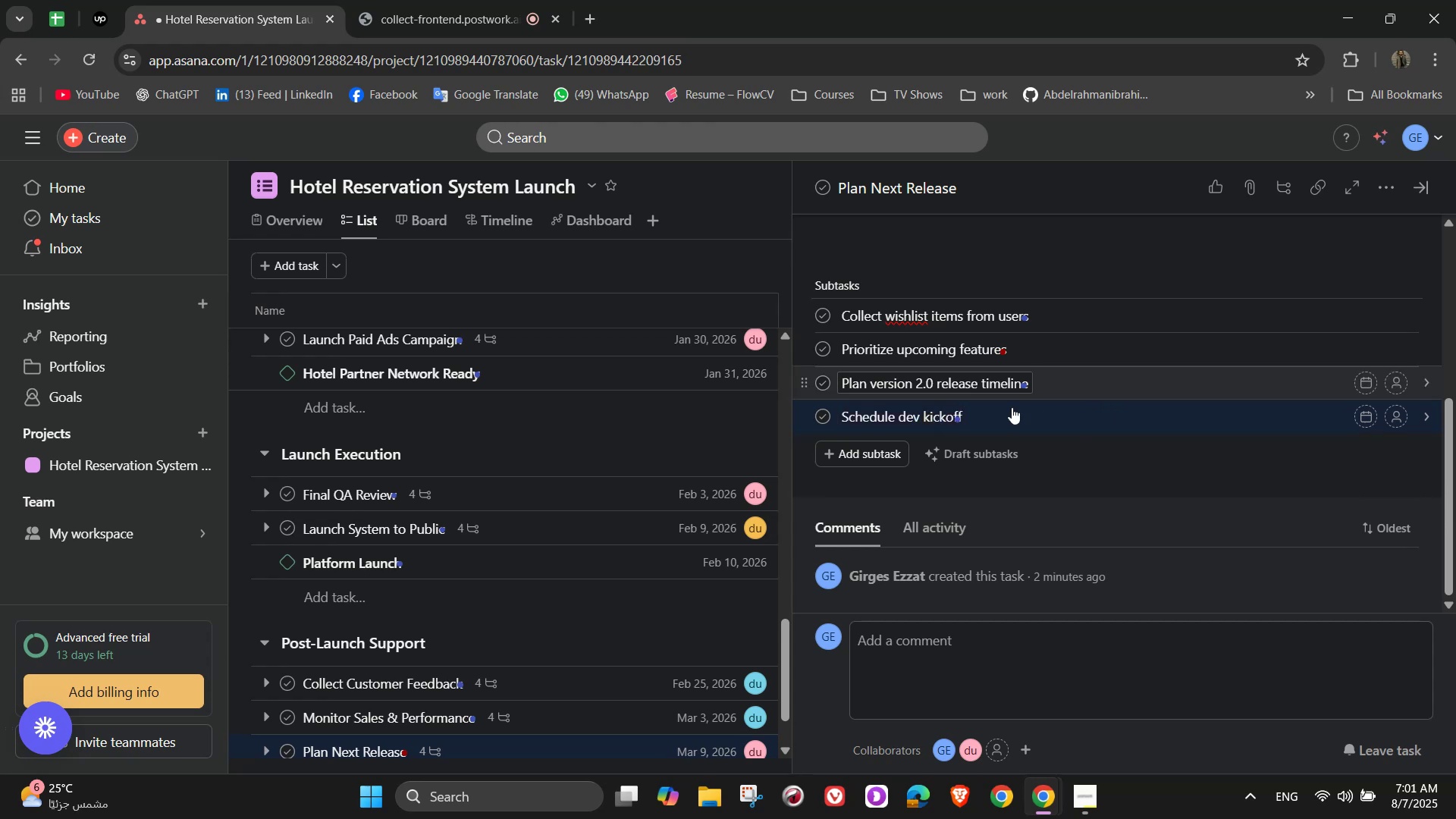 
scroll: coordinate [952, 454], scroll_direction: up, amount: 4.0
 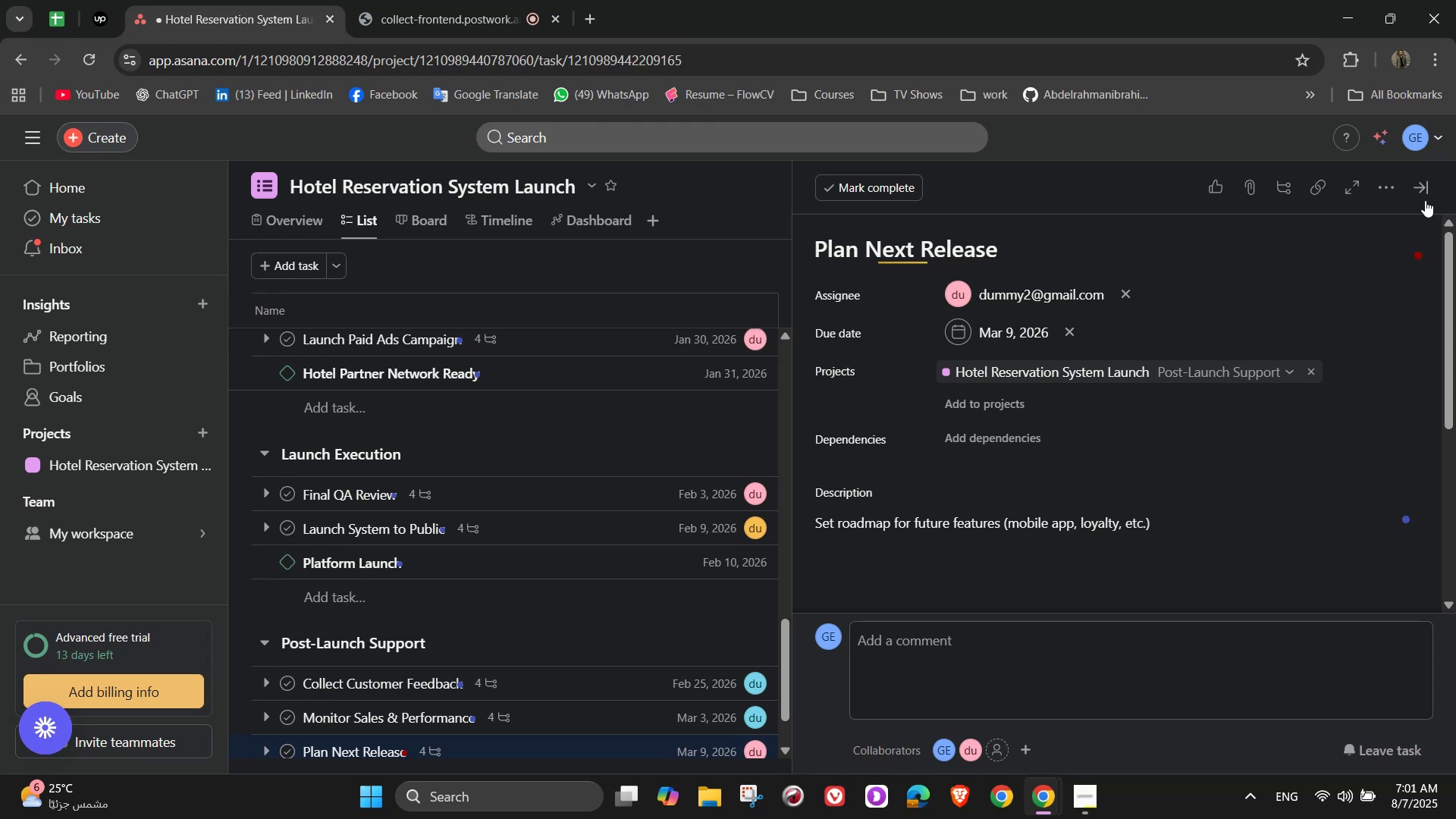 
left_click([1423, 196])
 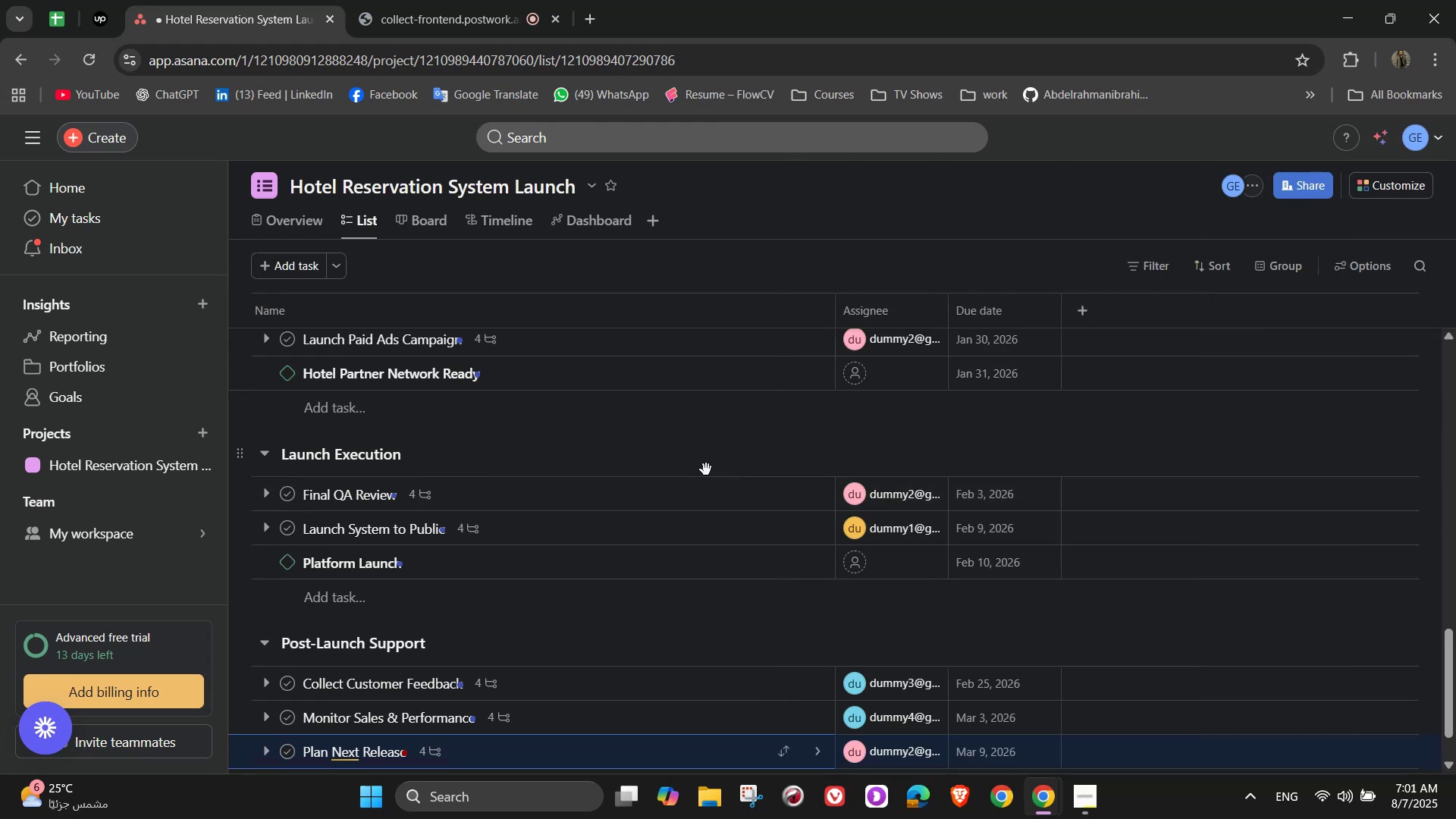 
scroll: coordinate [686, 569], scroll_direction: down, amount: 3.0
 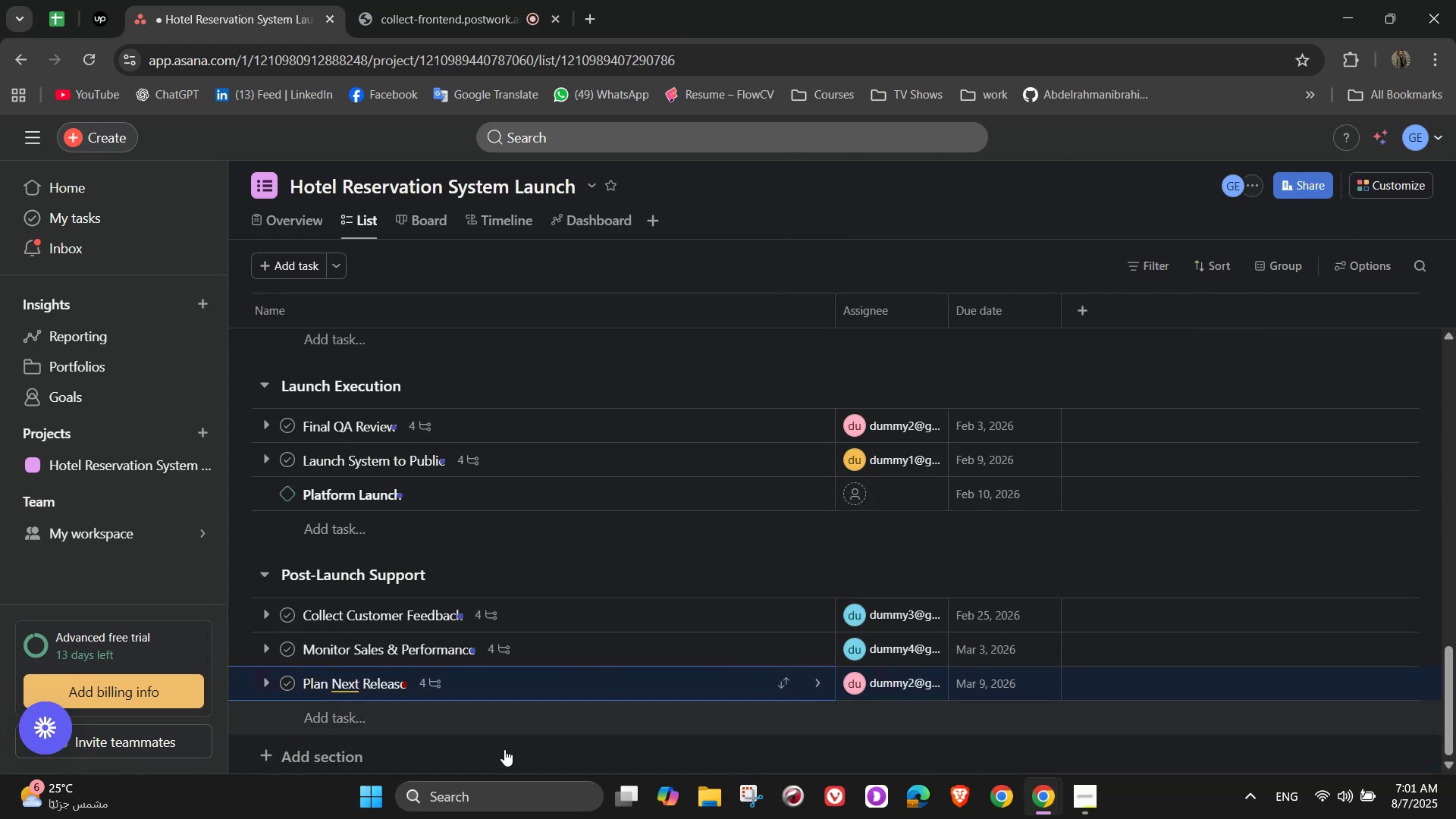 
left_click([366, 723])
 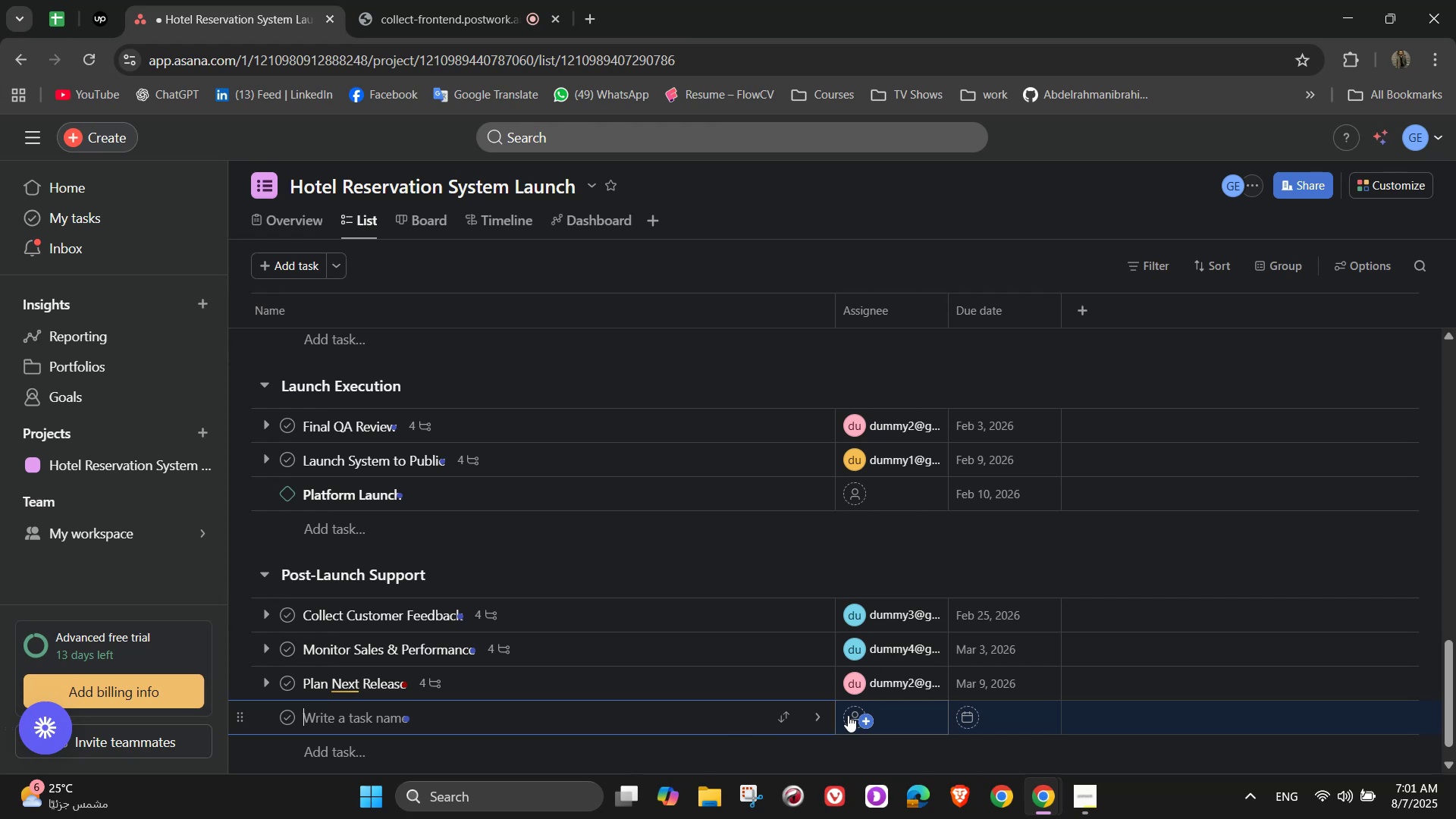 
left_click([820, 720])
 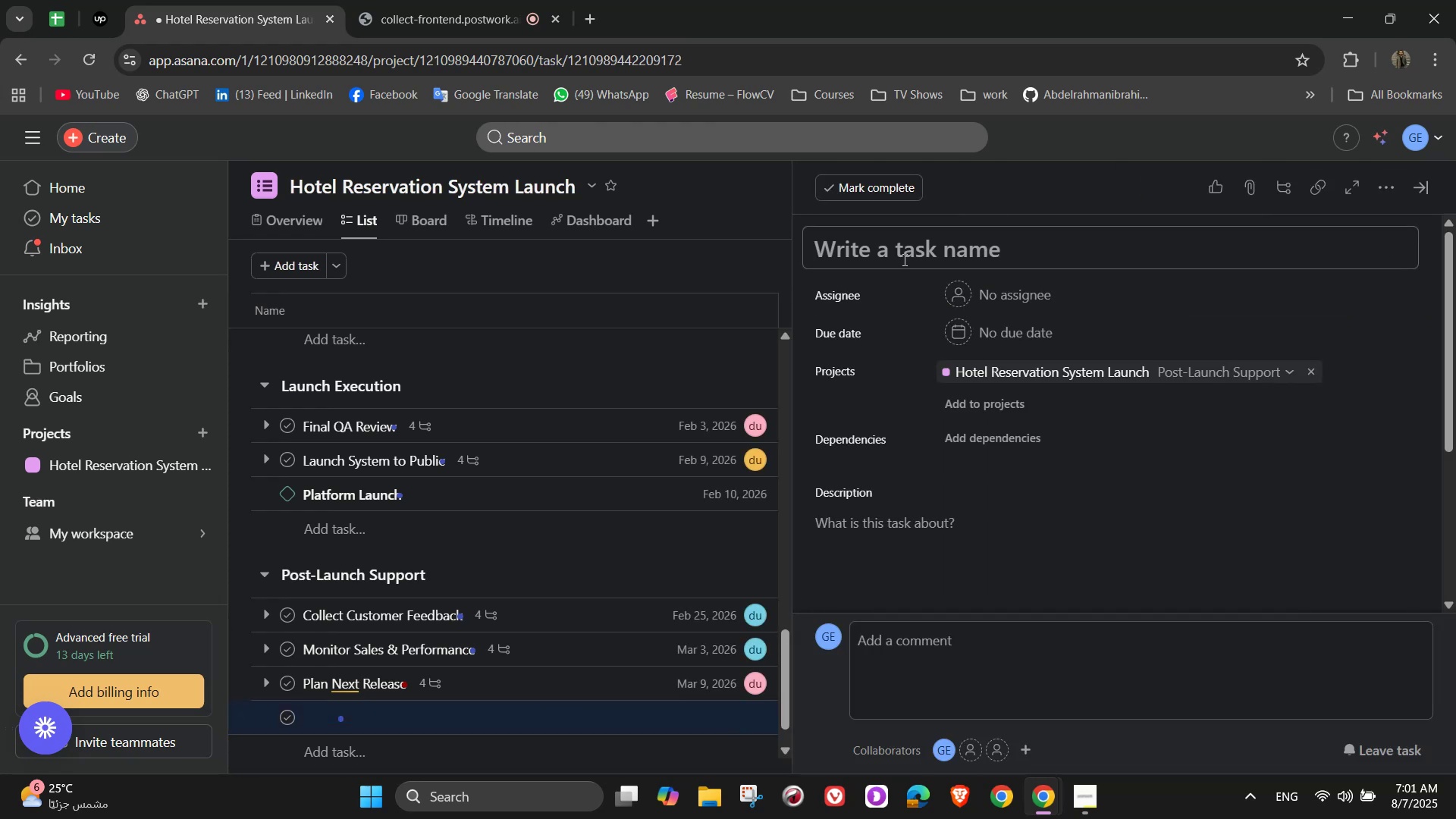 
type(Phase 1 complete)
 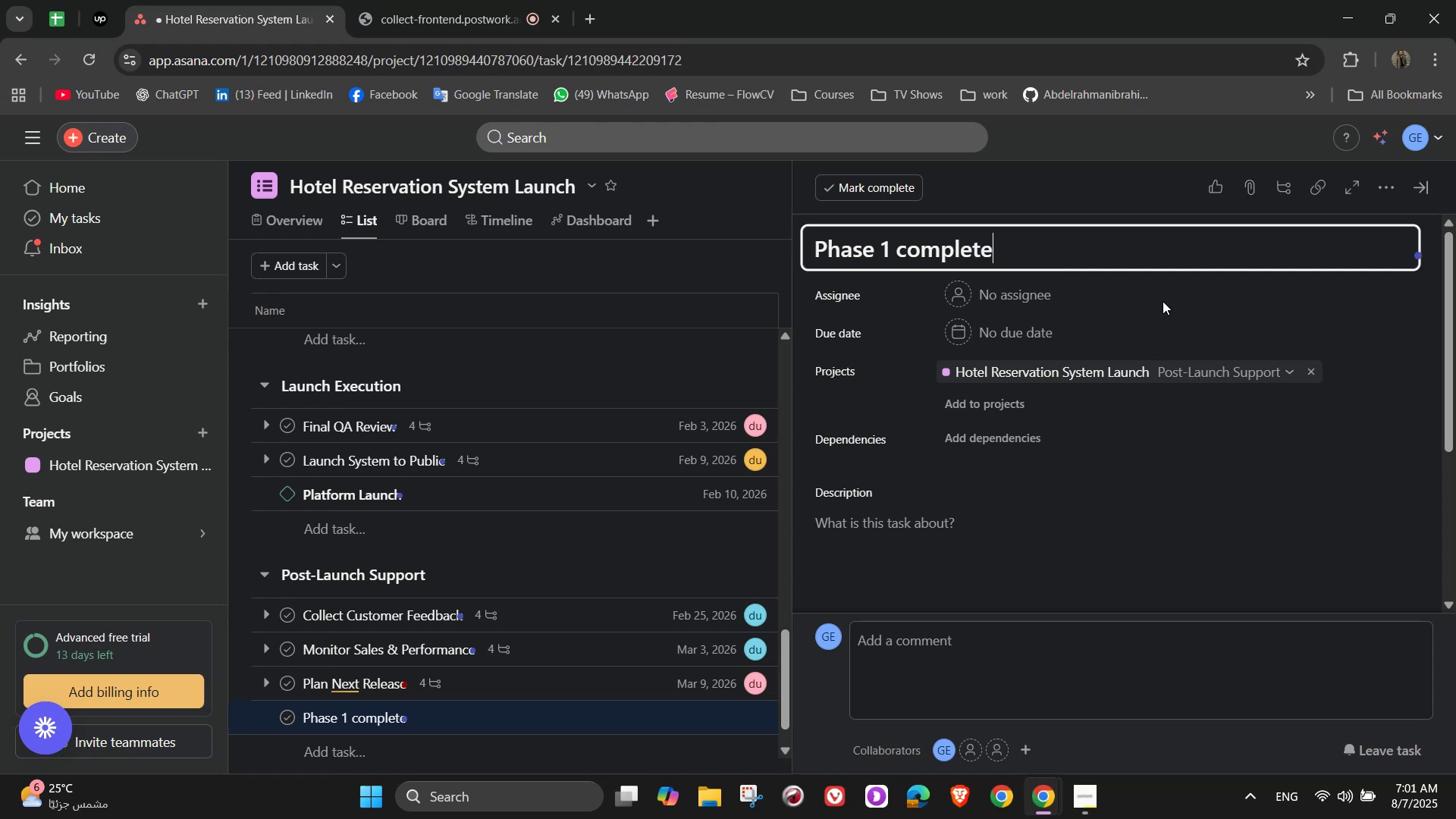 
left_click([1003, 287])
 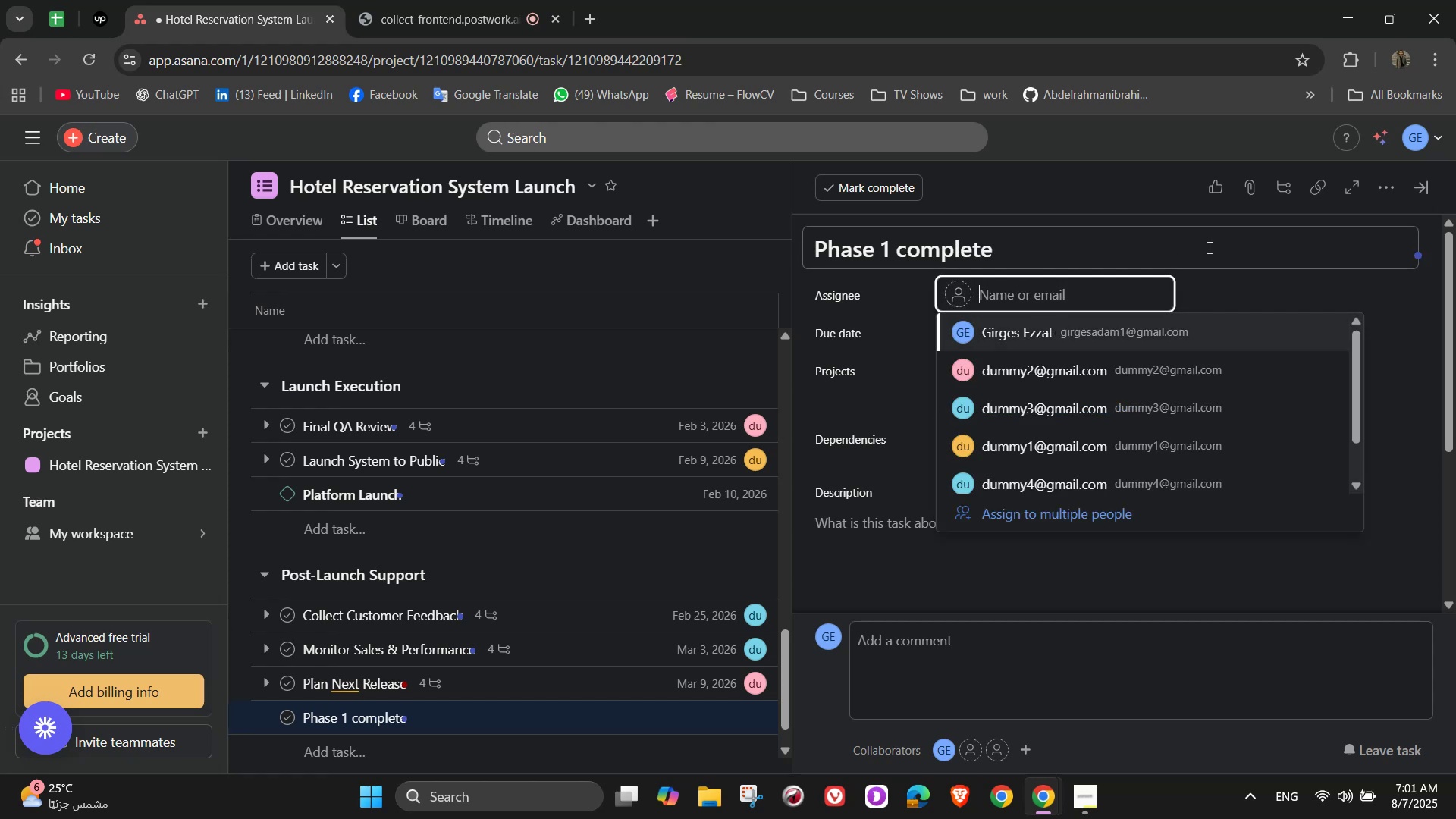 
left_click([1238, 284])
 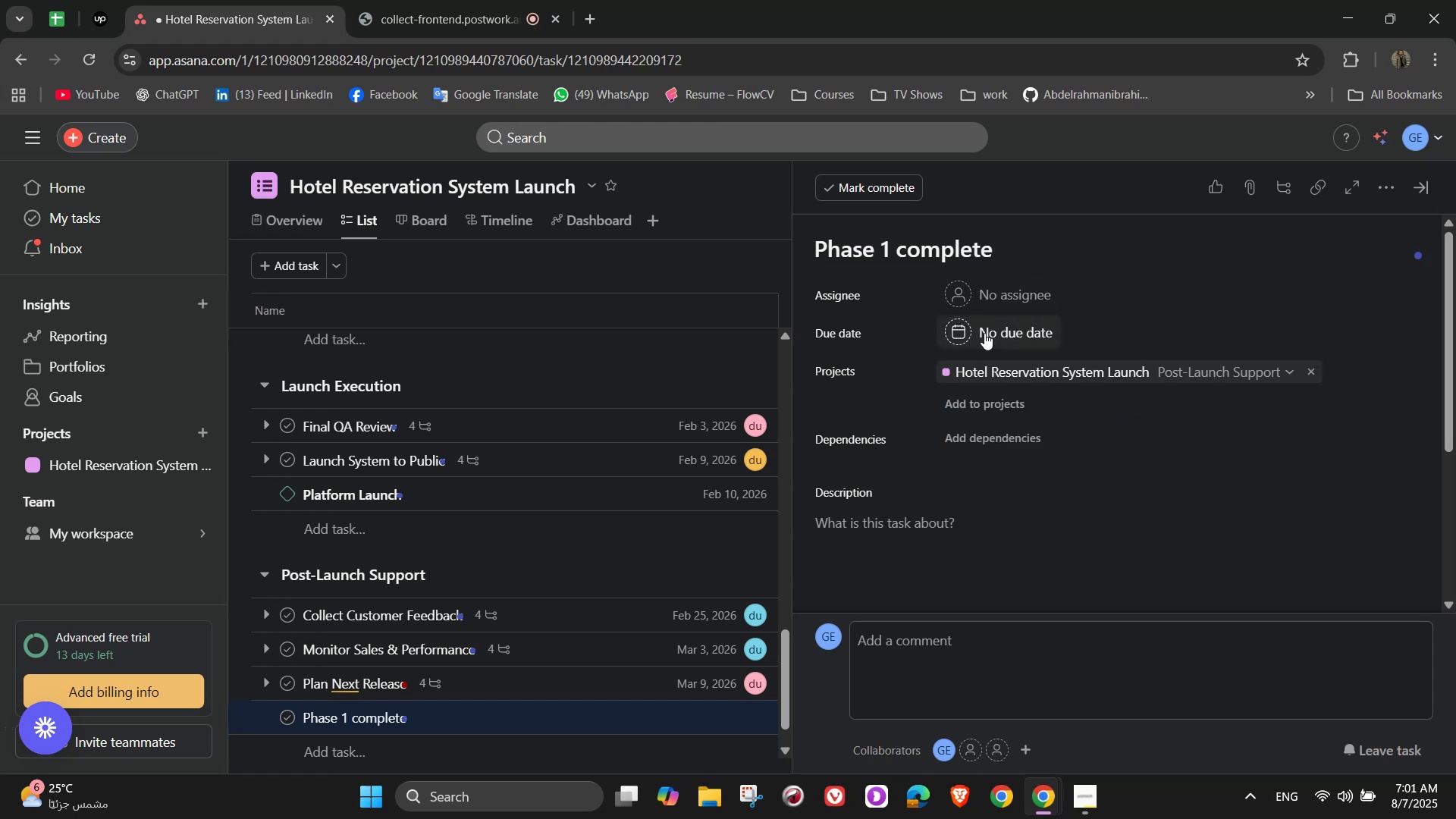 
left_click([984, 337])
 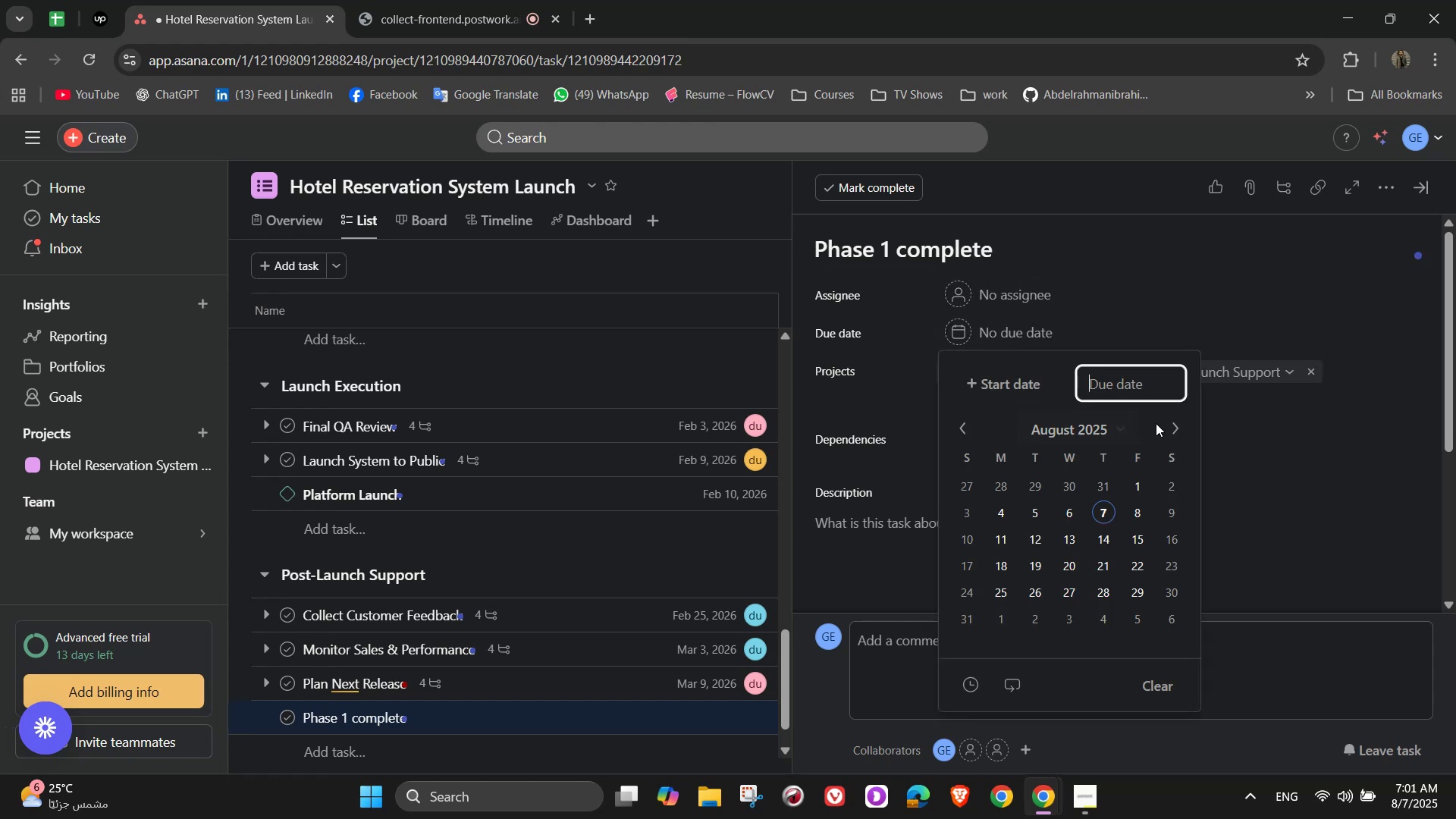 
double_click([1175, 424])
 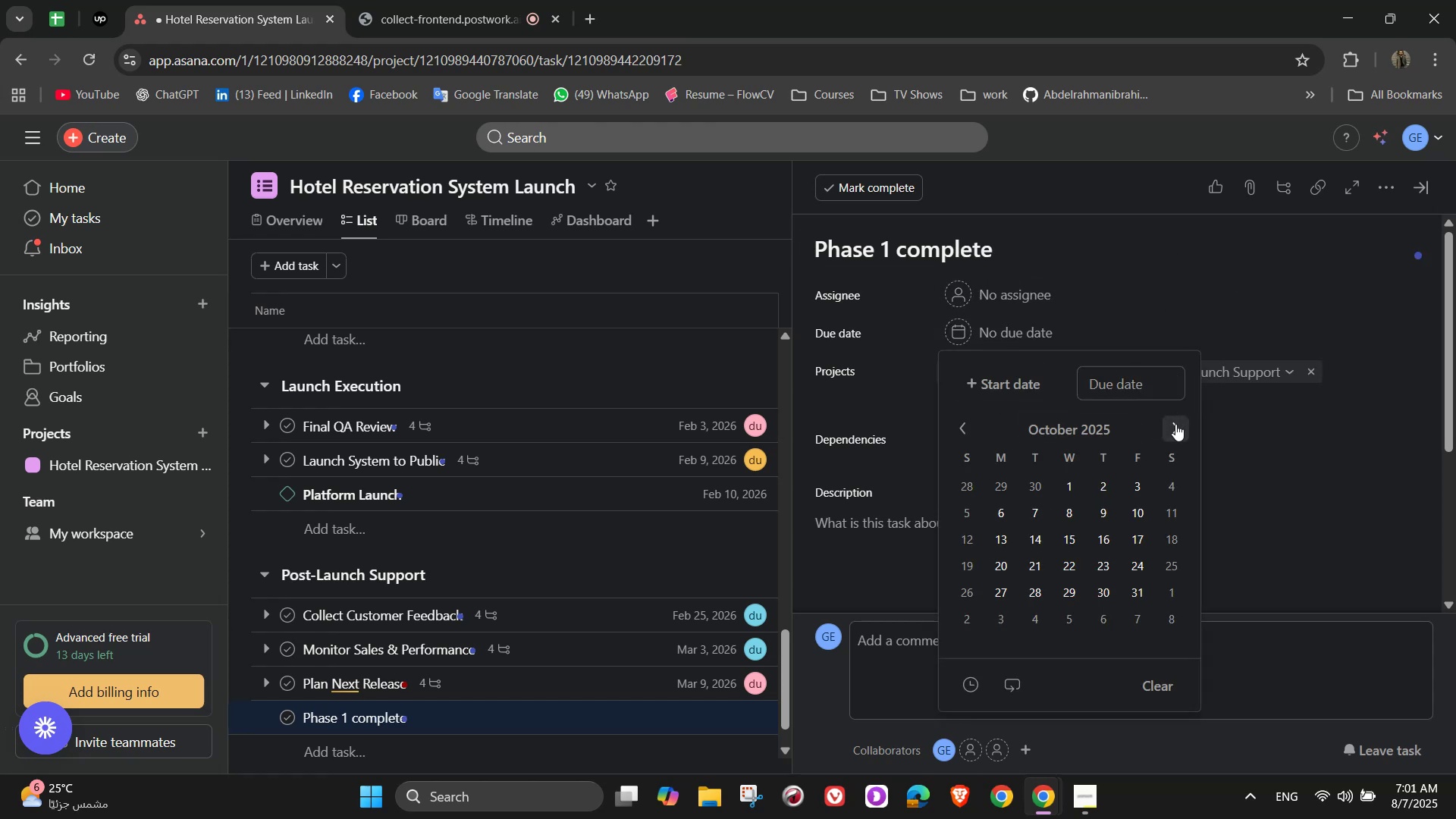 
triple_click([1175, 424])
 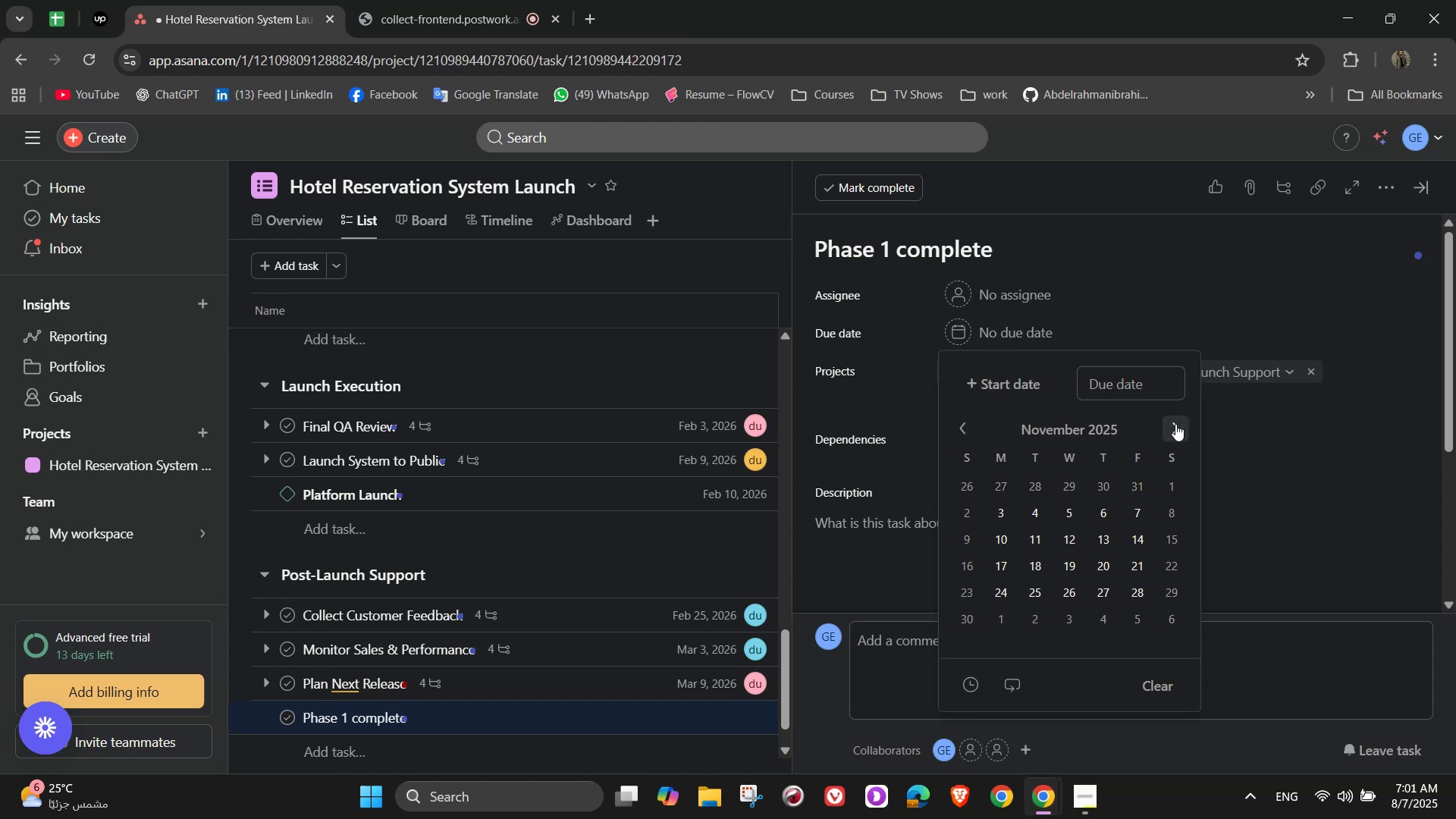 
triple_click([1175, 424])
 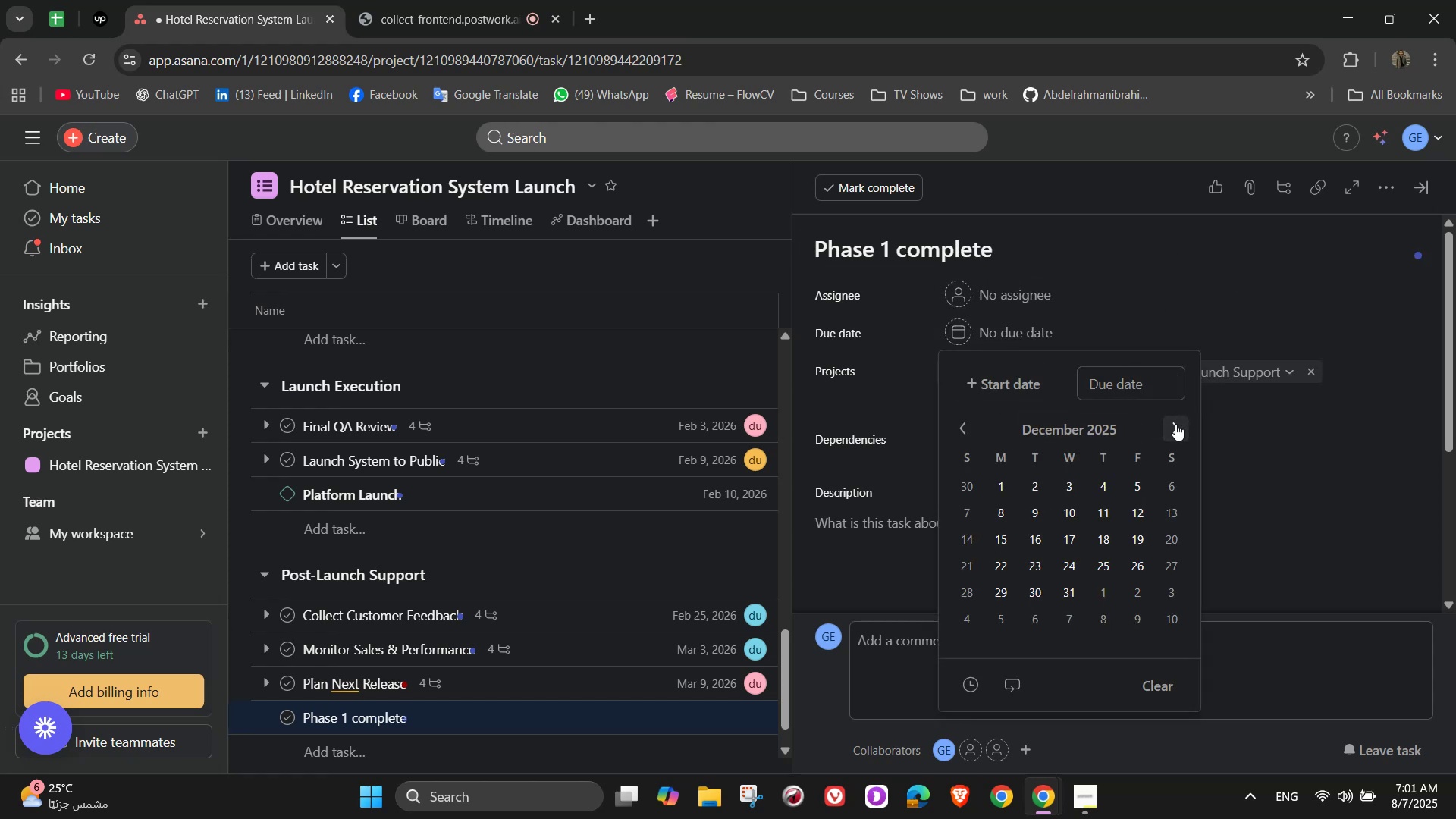 
triple_click([1175, 424])
 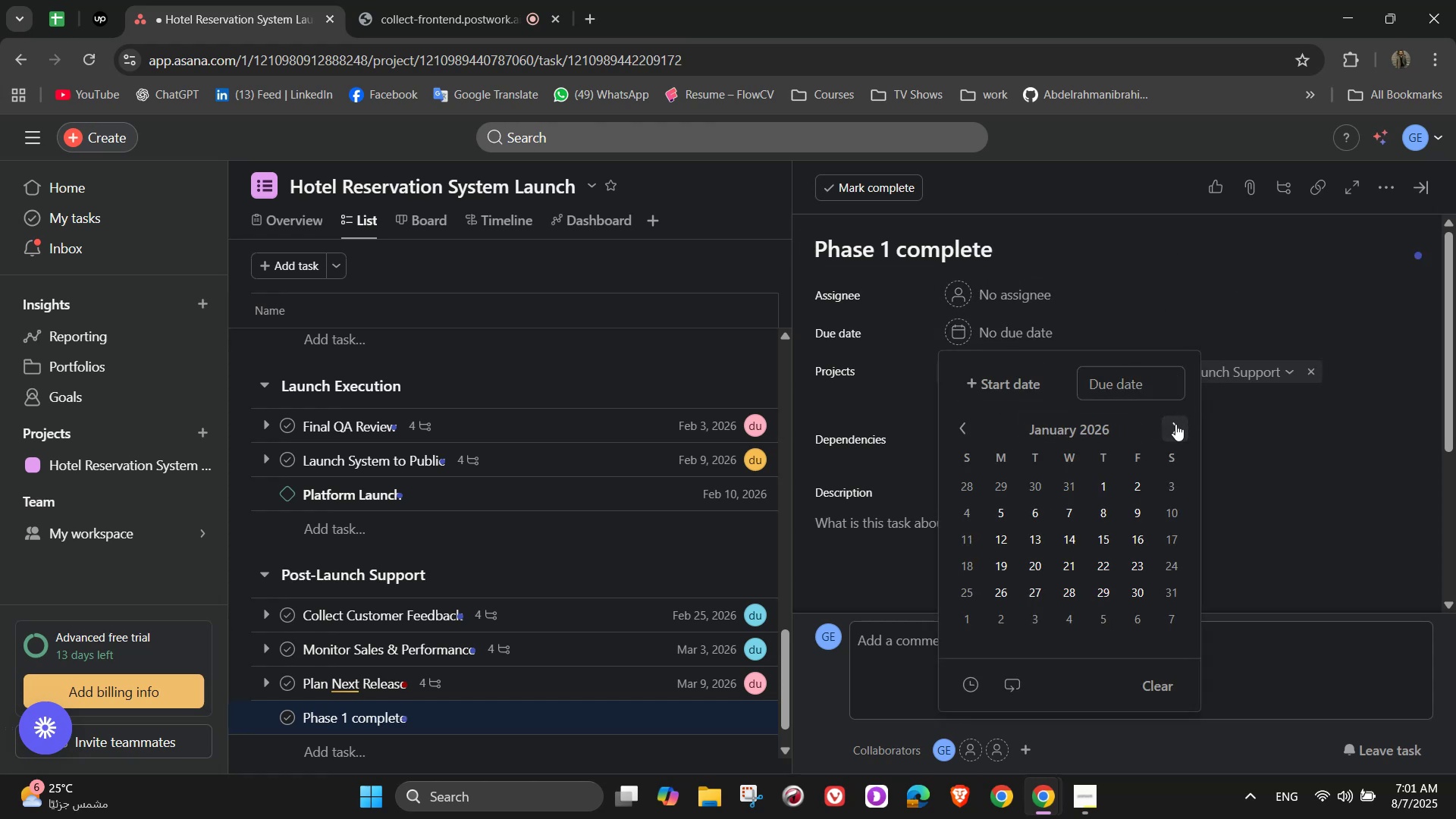 
left_click([1175, 424])
 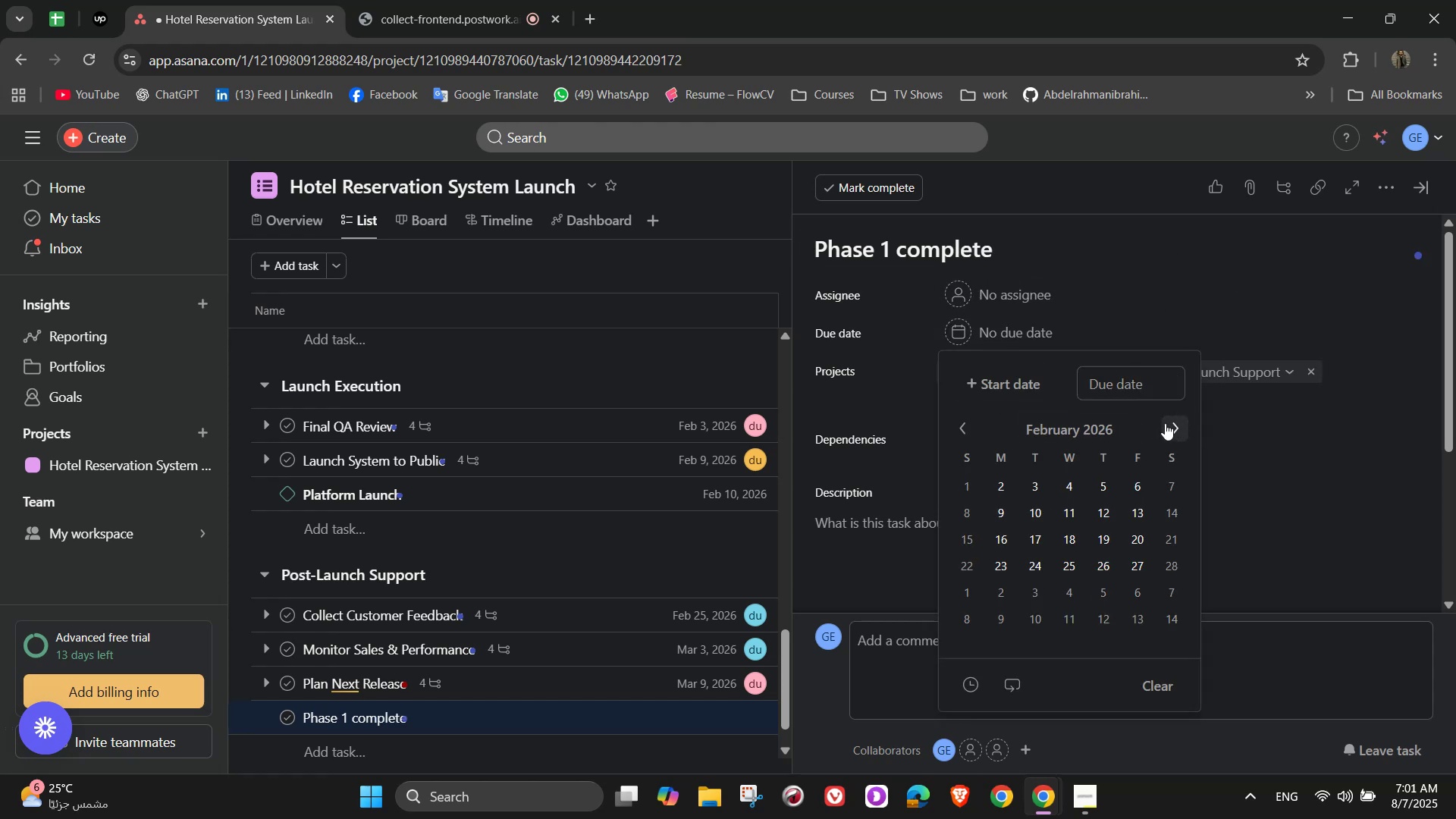 
left_click([1166, 423])
 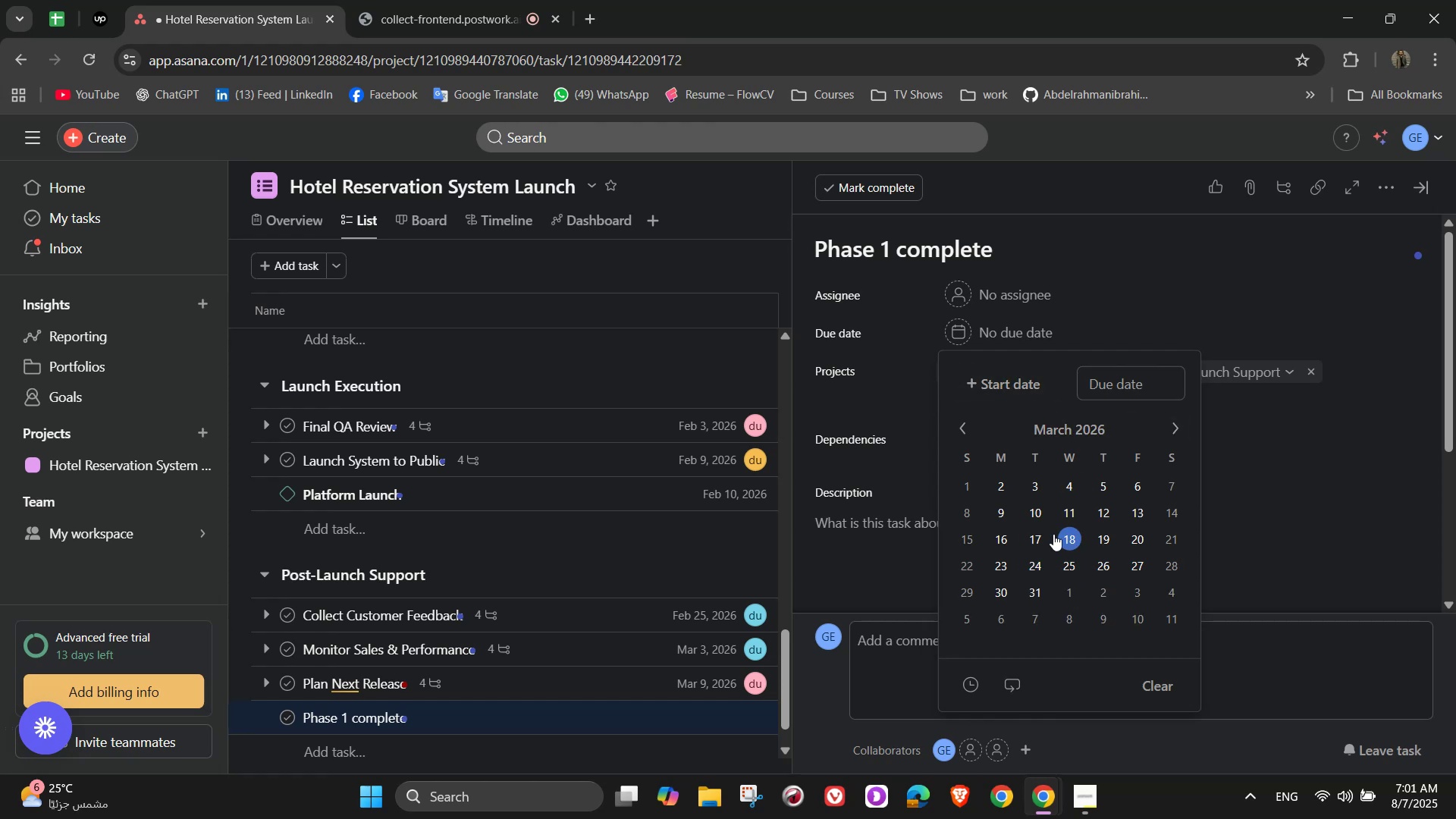 
left_click([1041, 504])
 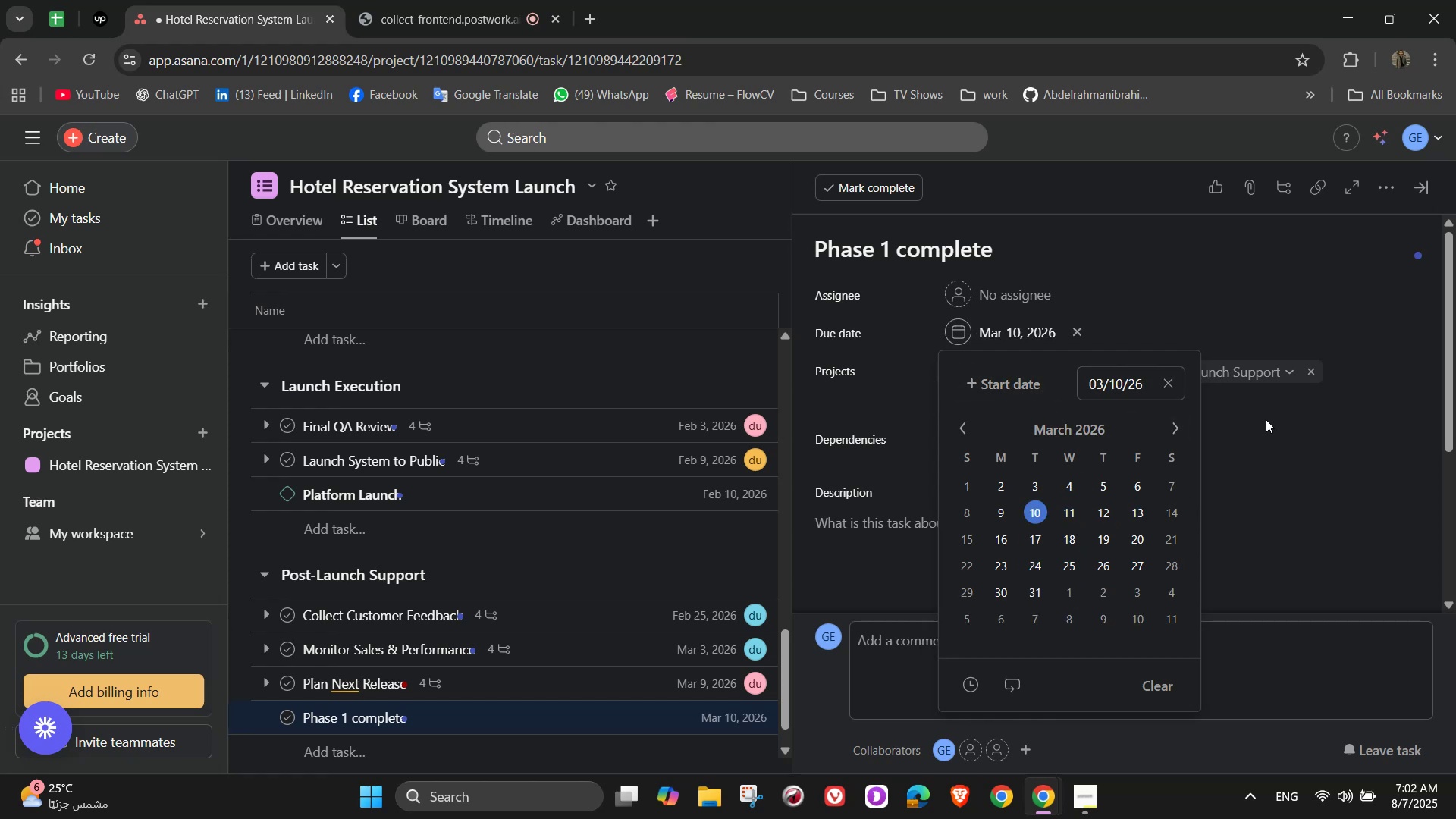 
left_click([1266, 418])
 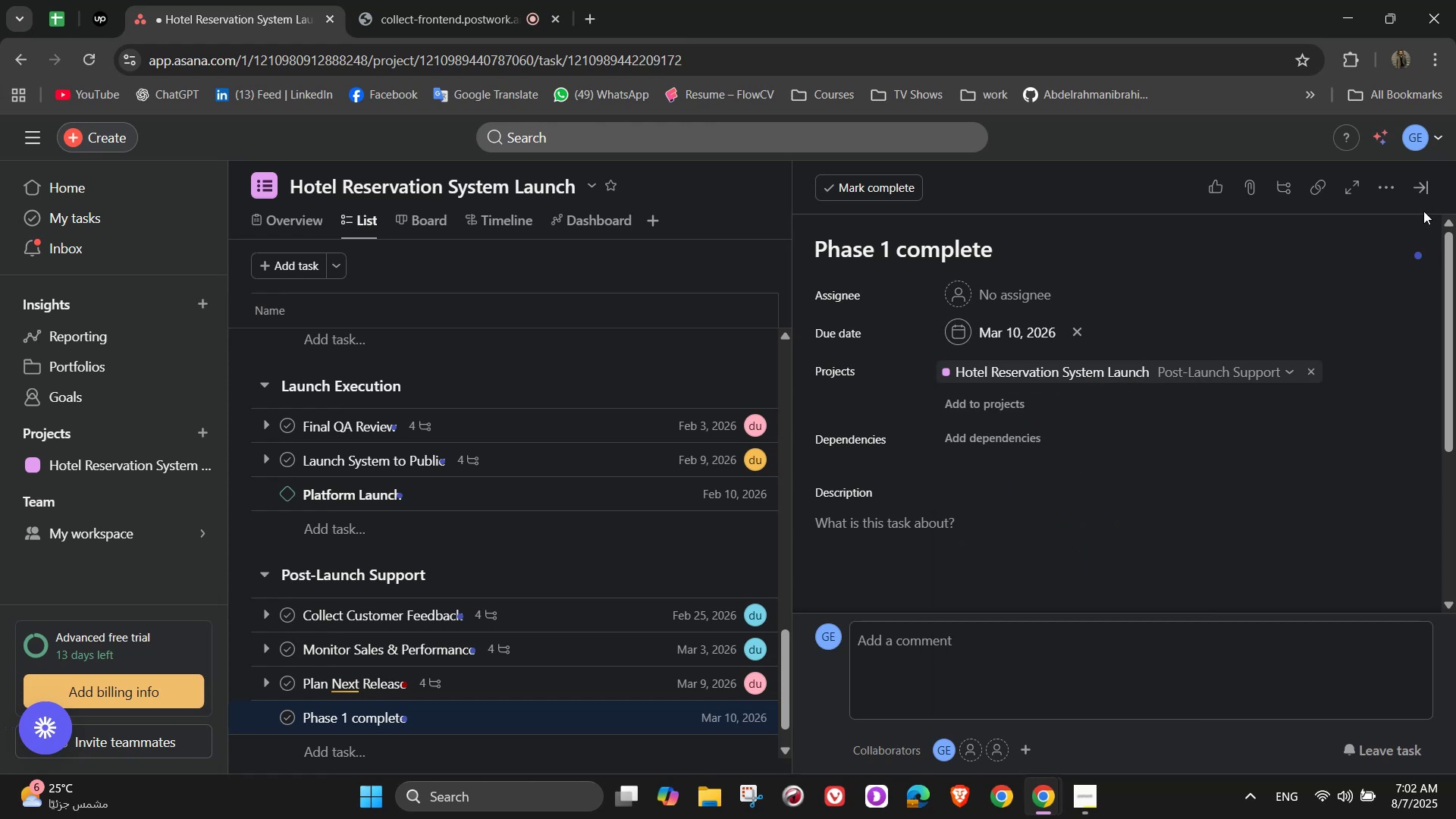 
left_click([1392, 187])
 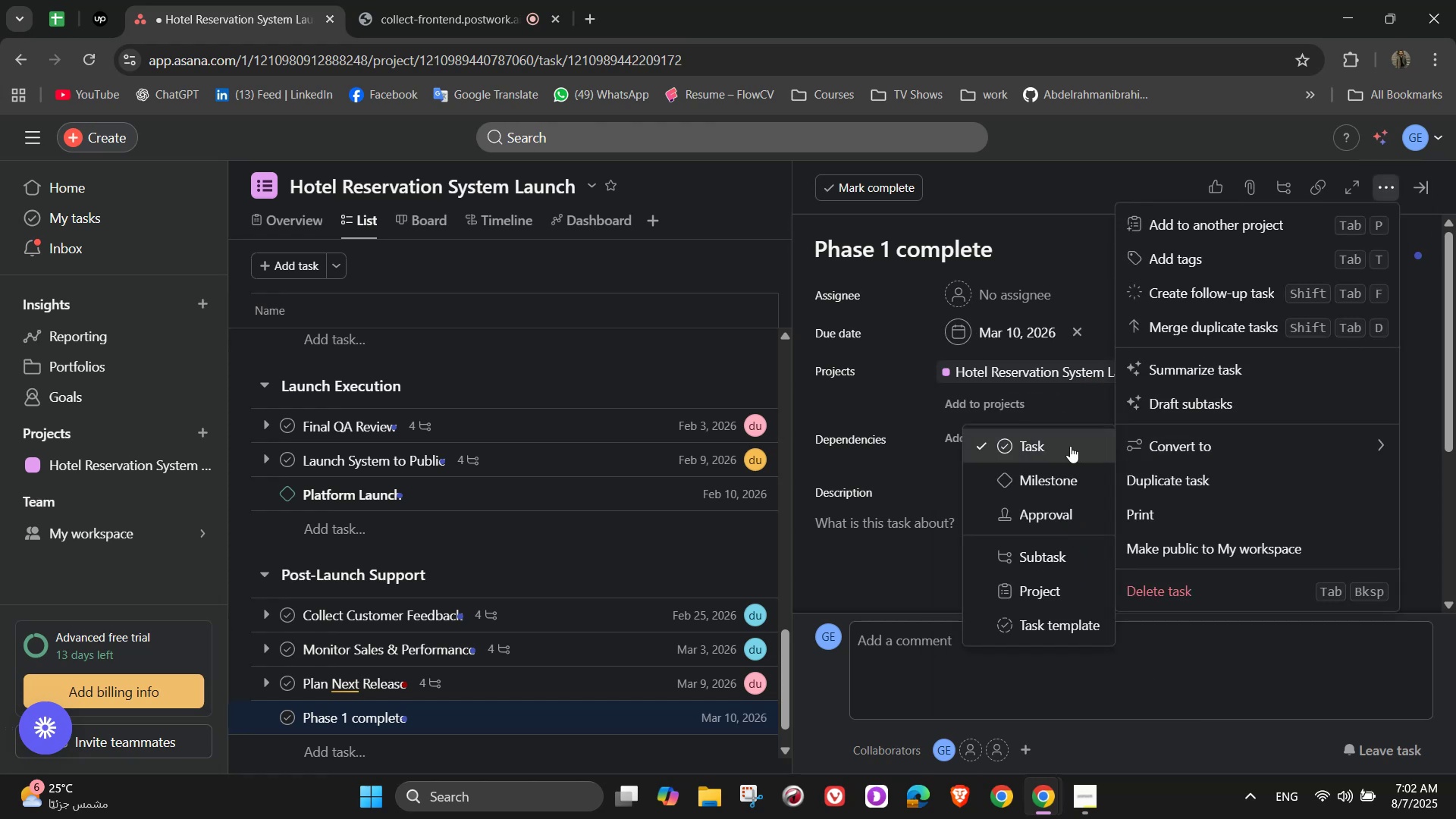 
left_click([1055, 480])
 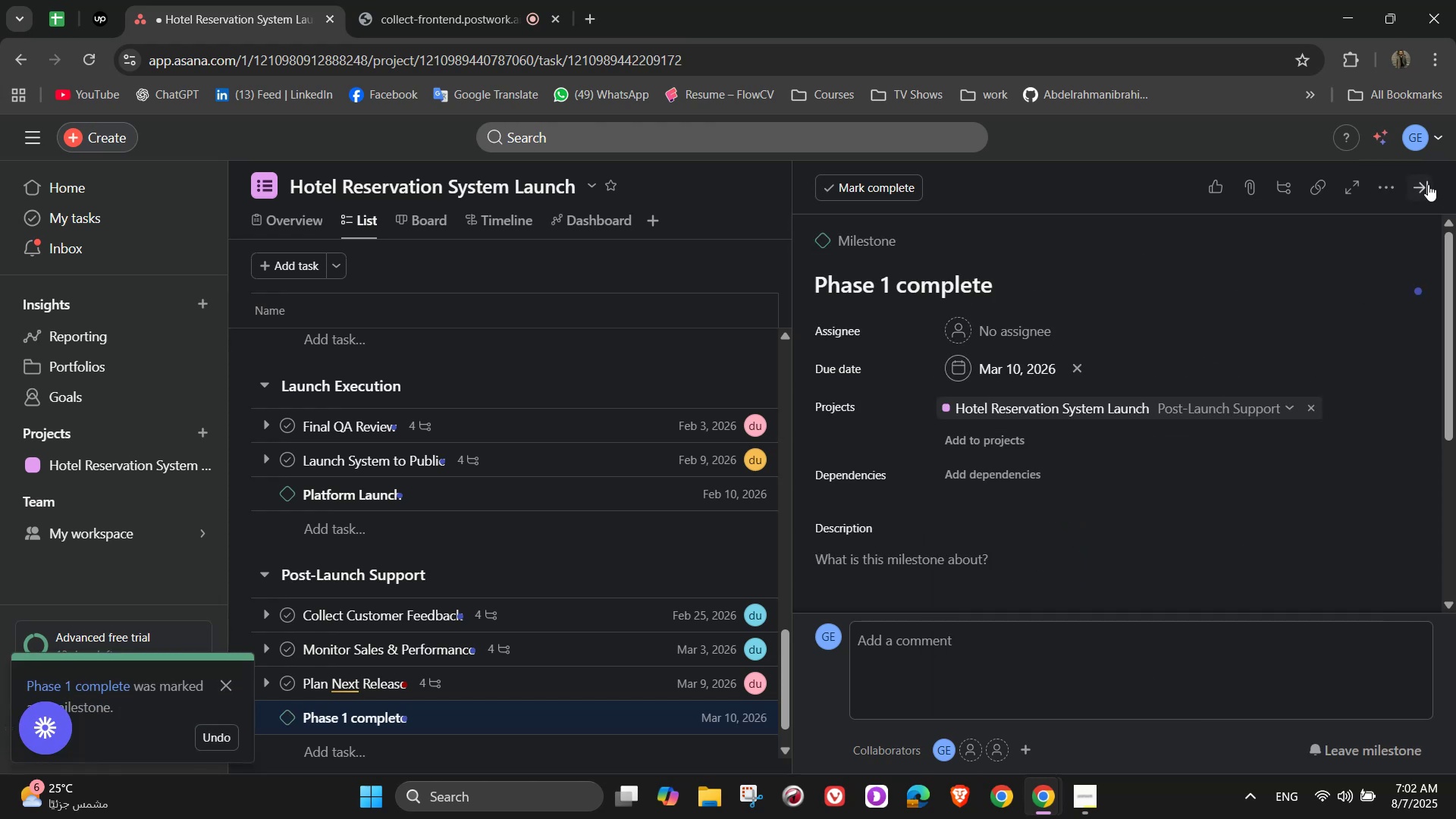 
left_click([1420, 186])
 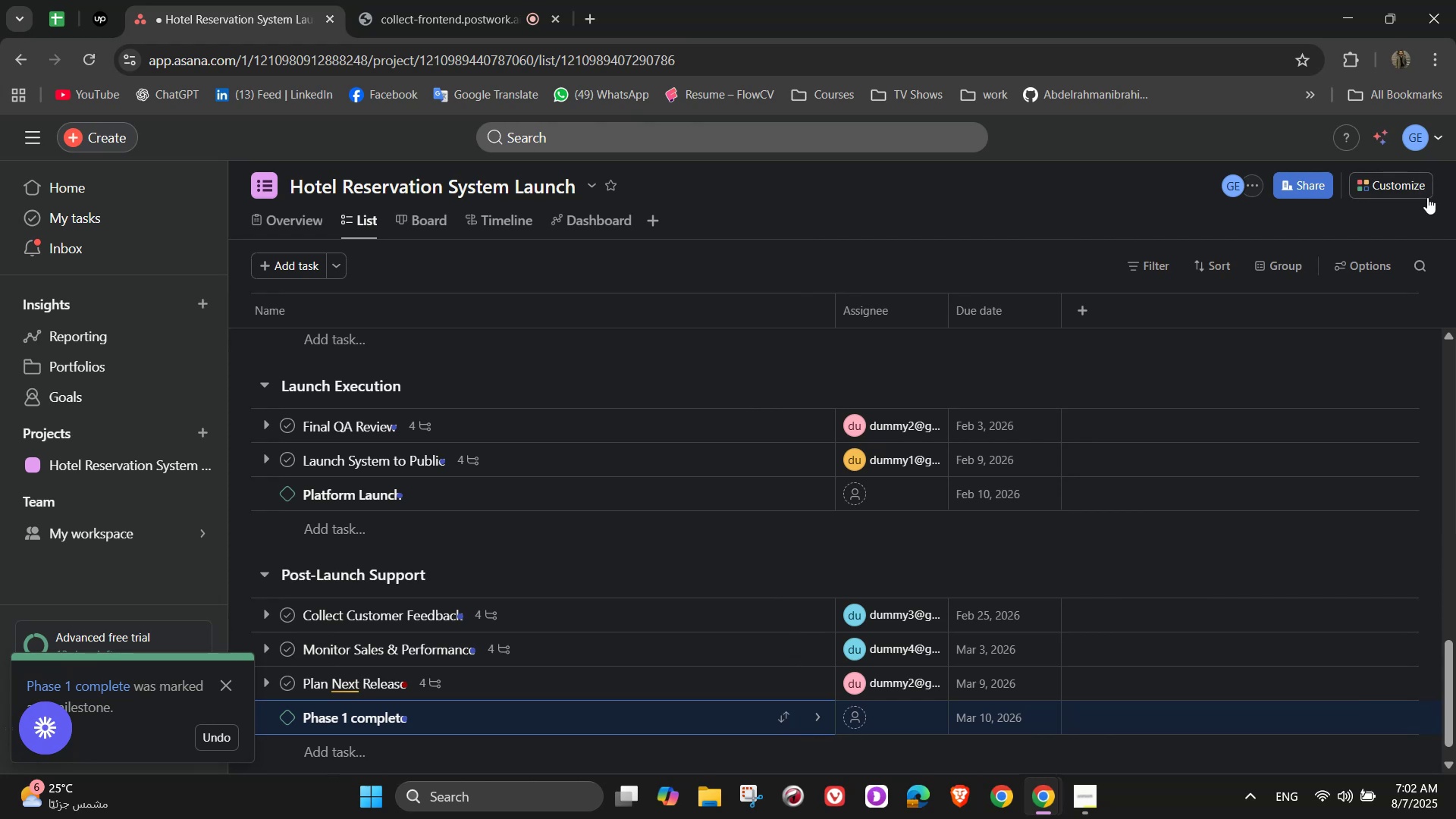 
wait(13.77)
 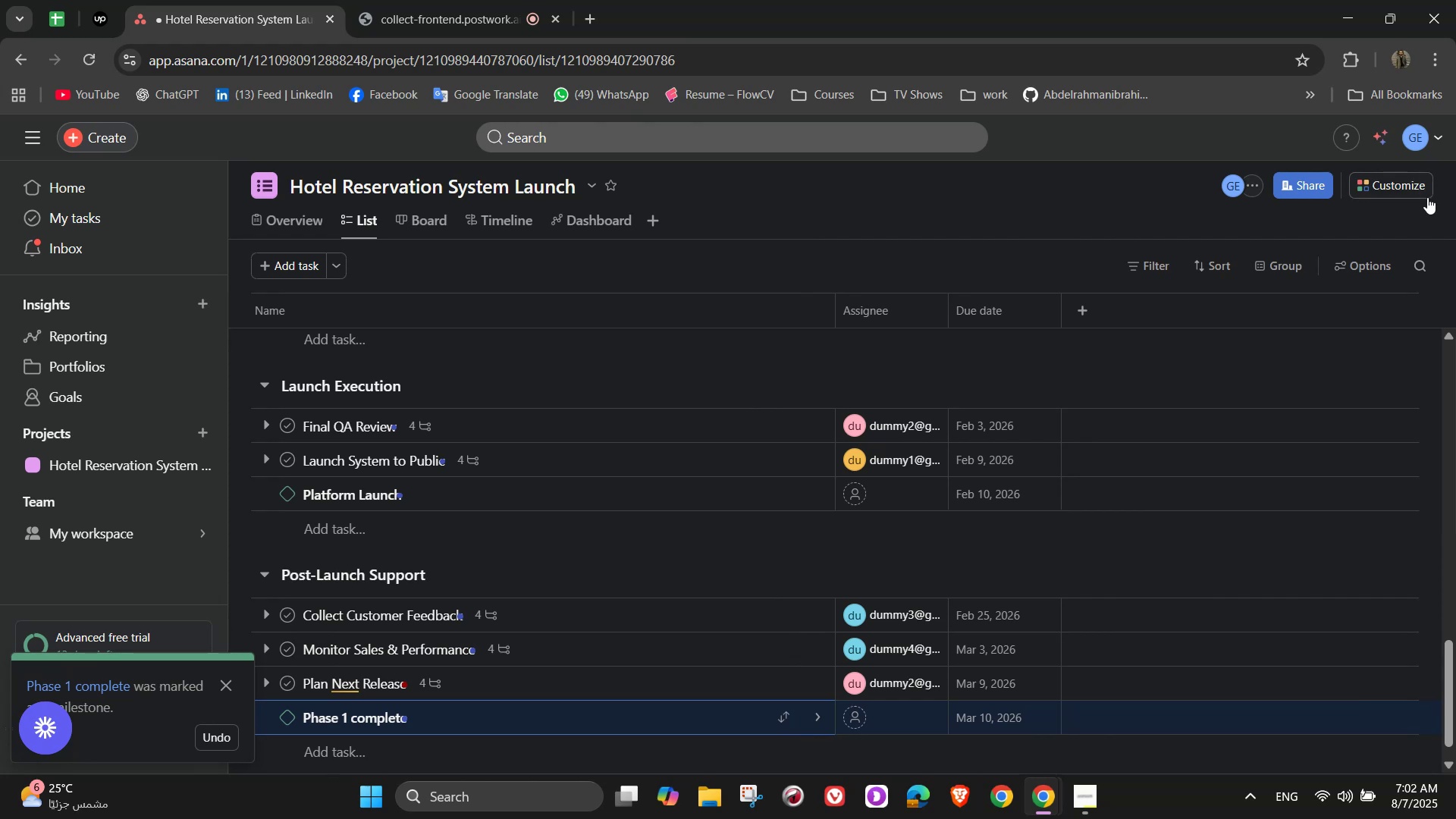 
scroll: coordinate [478, 523], scroll_direction: down, amount: 8.0
 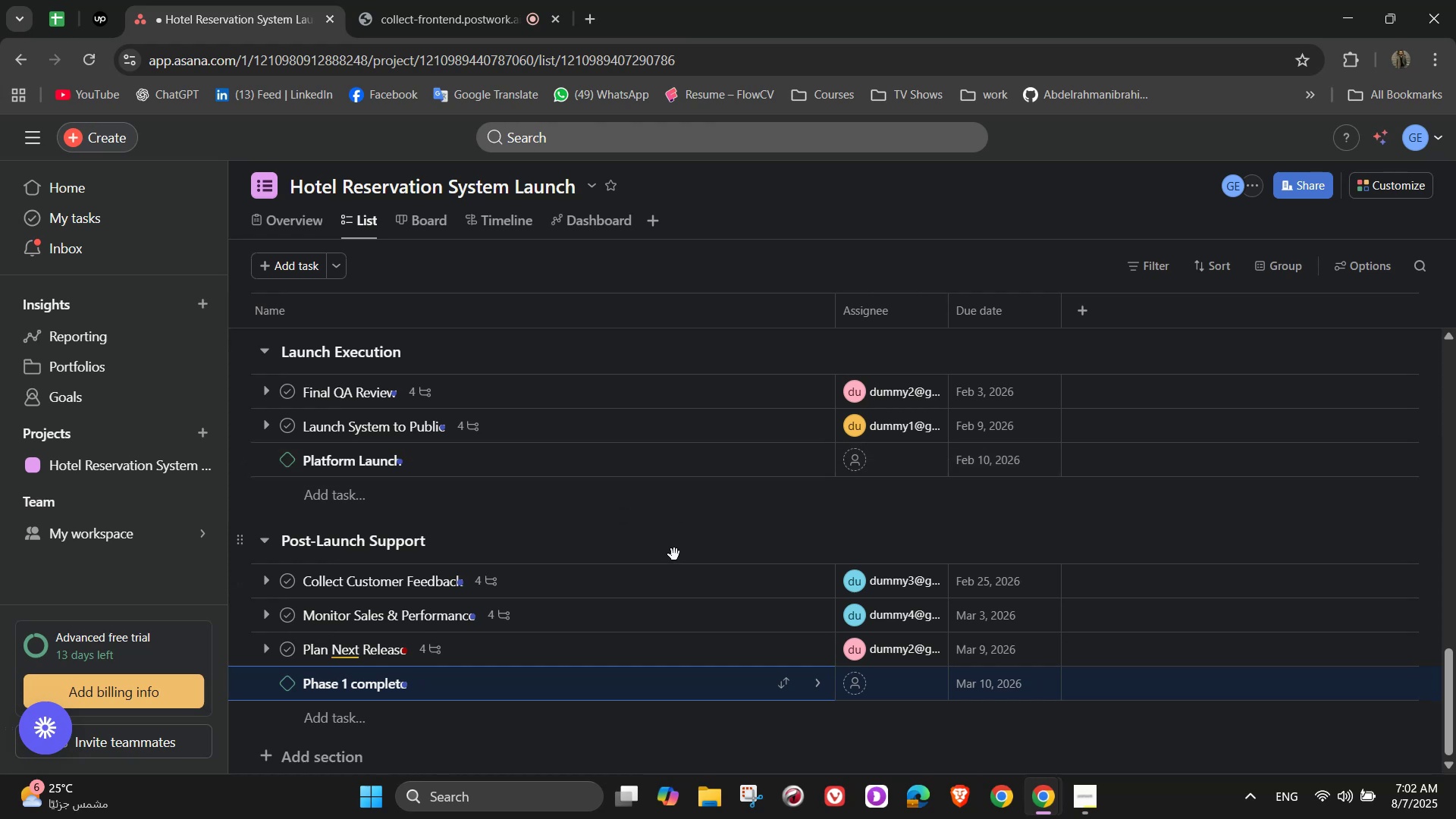 
wait(7.14)
 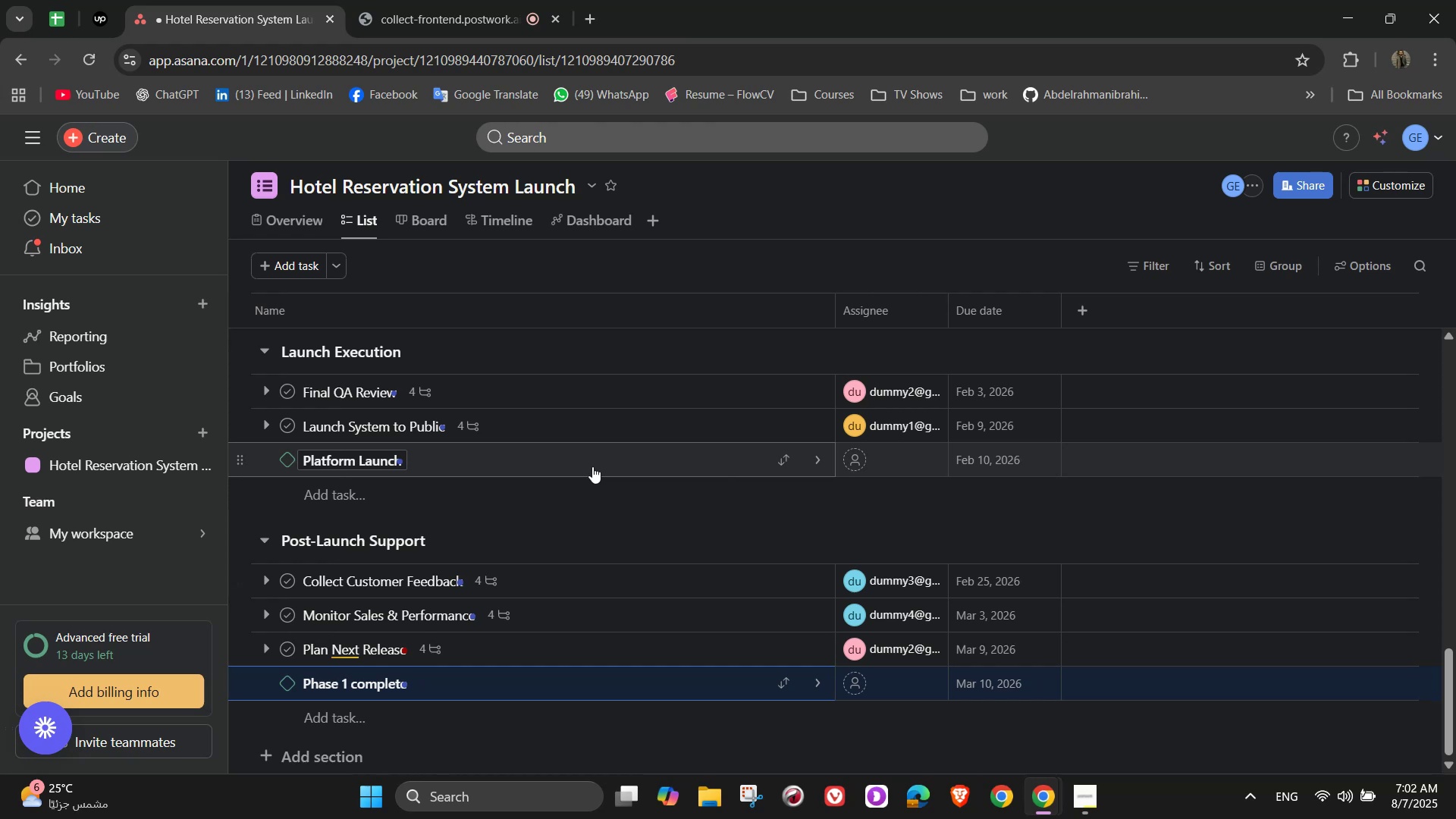 
scroll: coordinate [498, 617], scroll_direction: down, amount: 6.0
 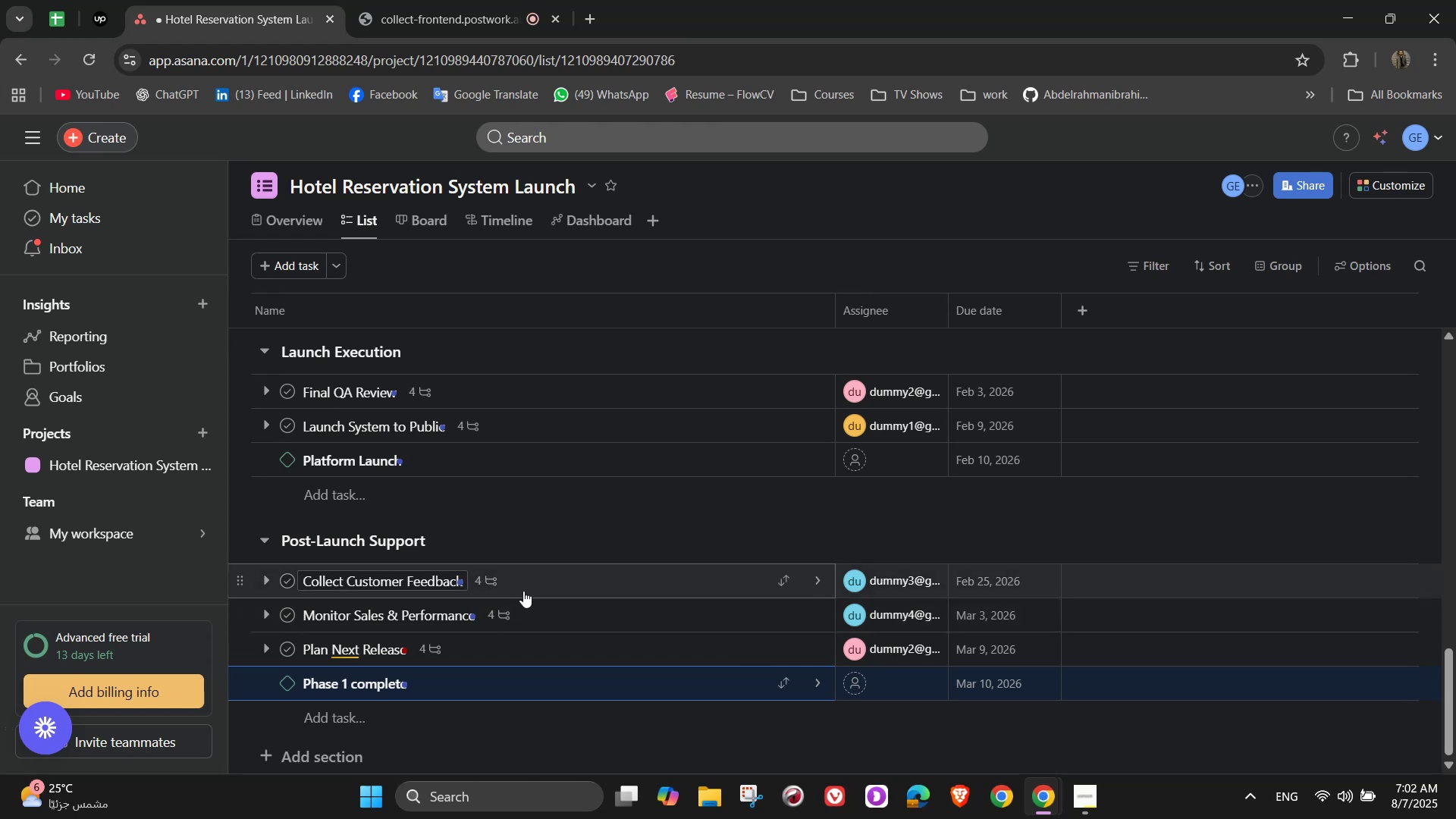 
wait(7.48)
 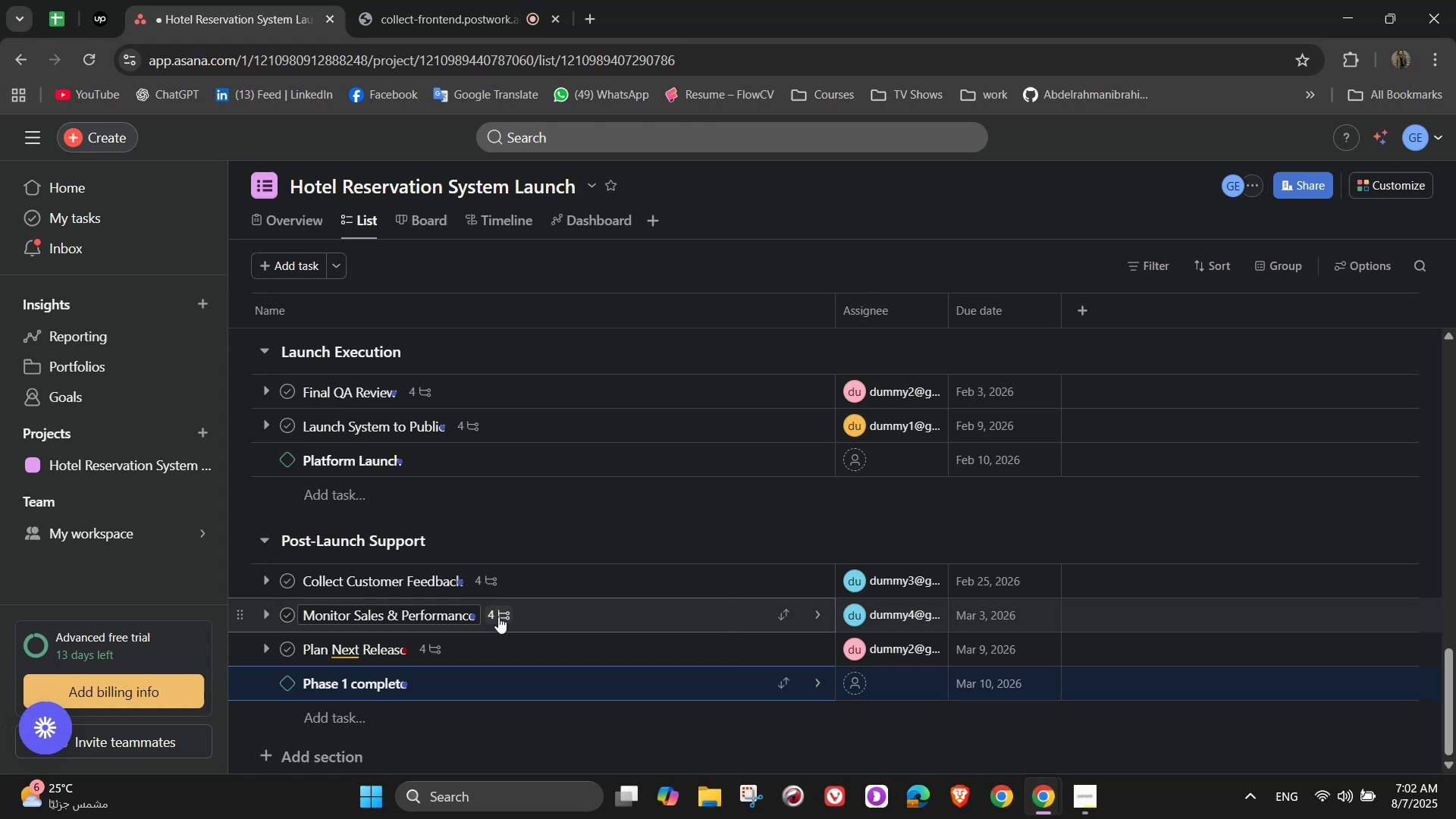 
scroll: coordinate [516, 592], scroll_direction: down, amount: 3.0
 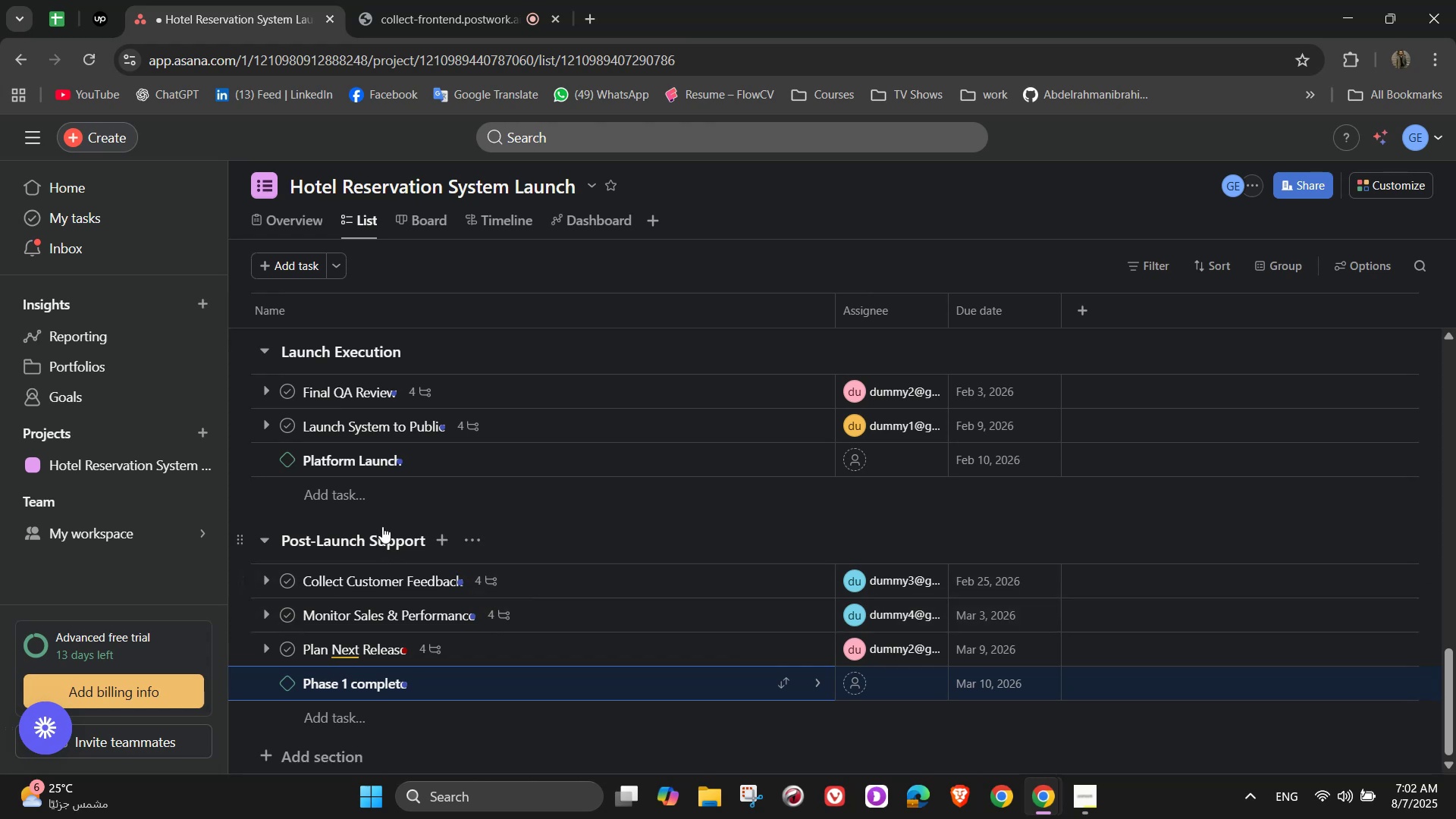 
scroll: coordinate [371, 489], scroll_direction: none, amount: 0.0
 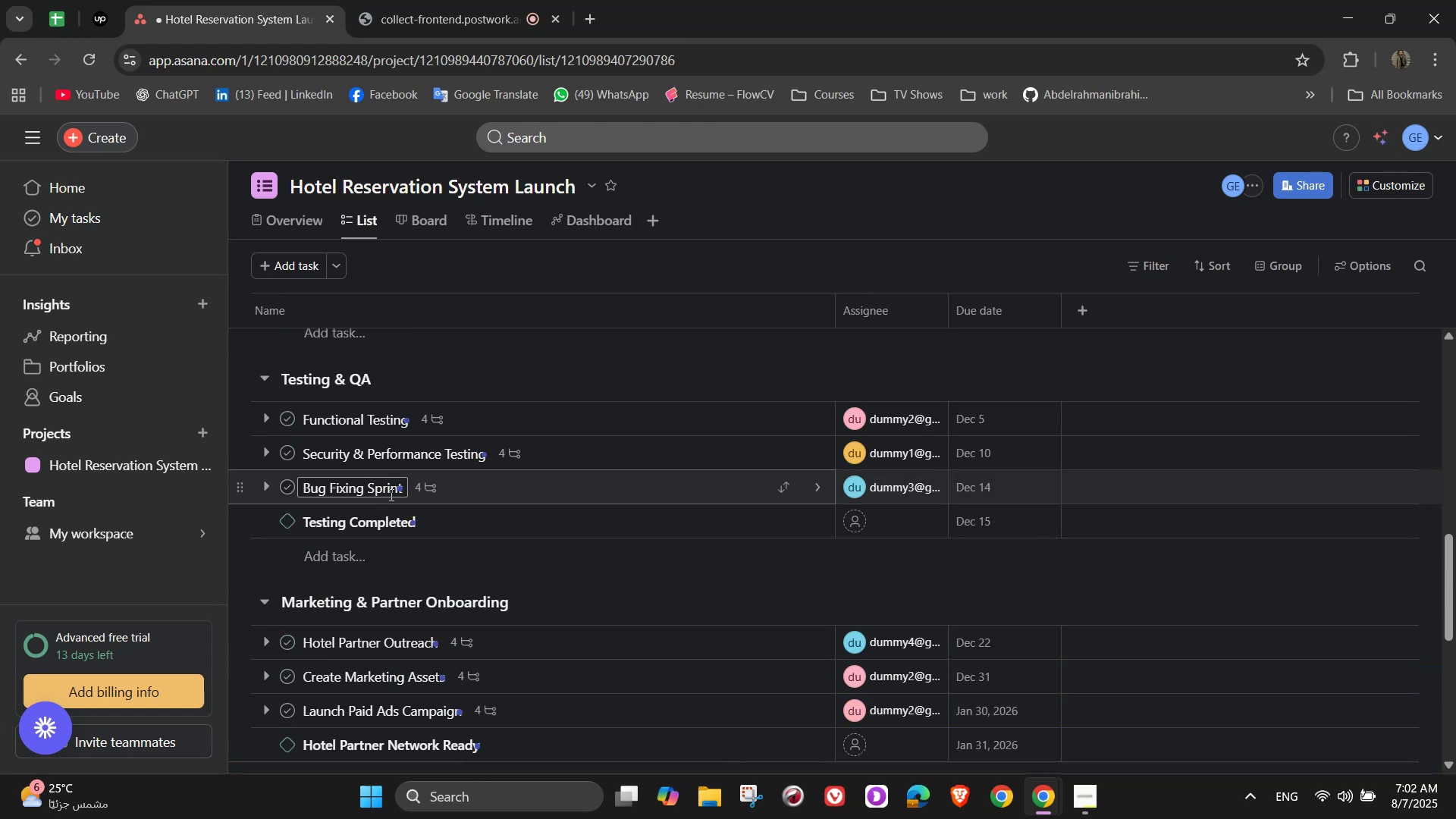 
scroll: coordinate [1181, 422], scroll_direction: up, amount: 16.0
 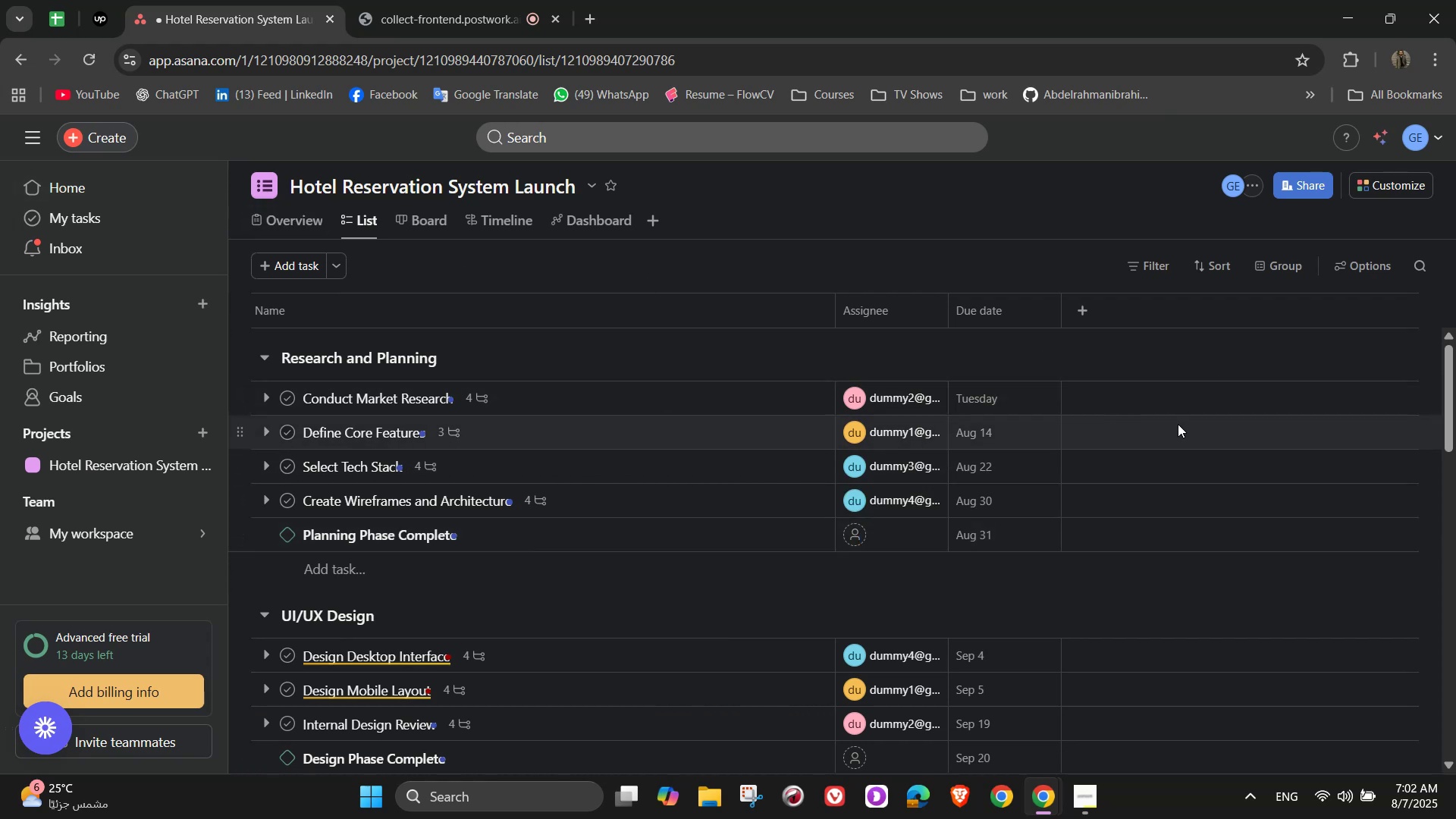 
mouse_move([1077, 349])
 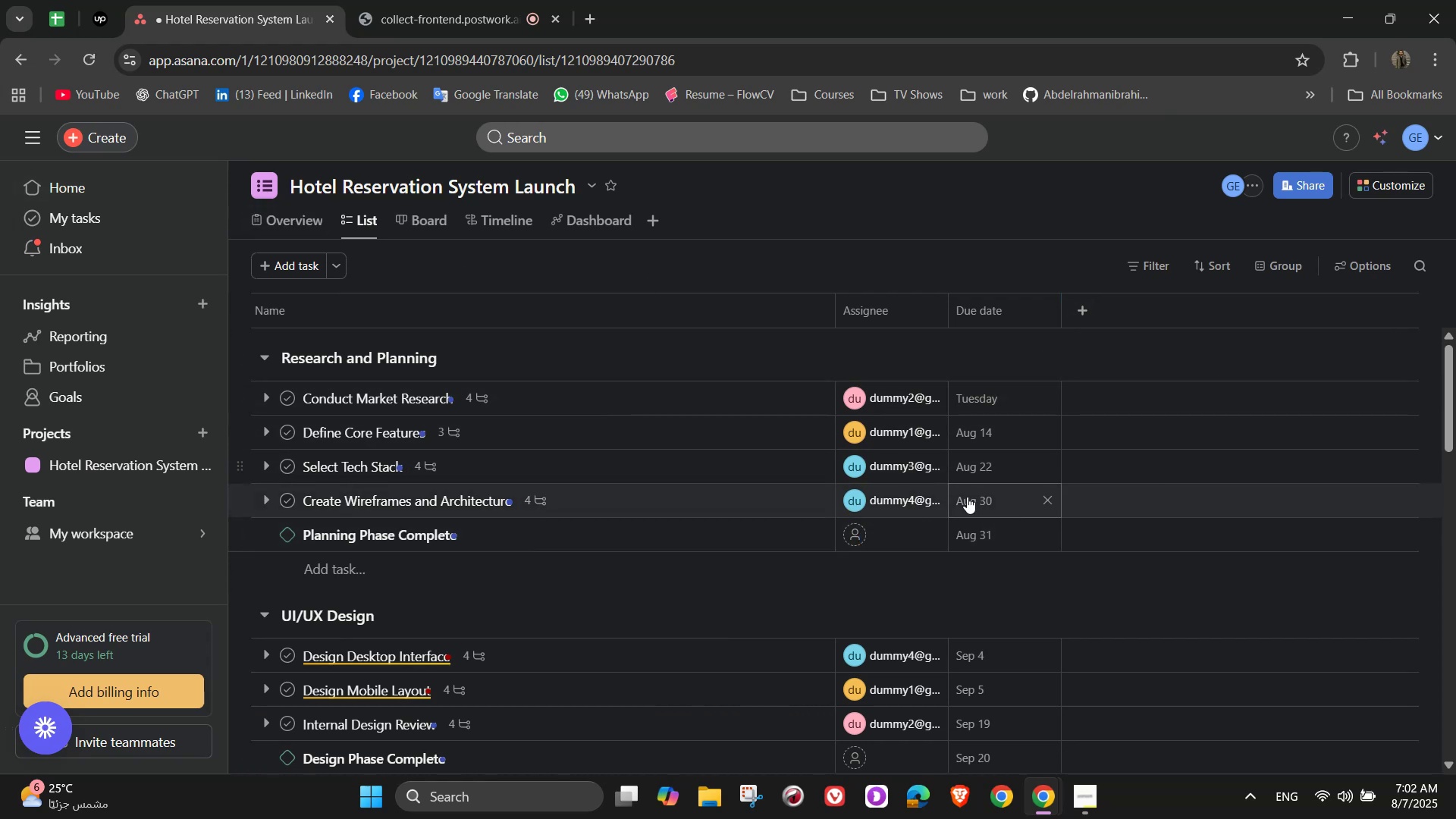 
scroll: coordinate [925, 549], scroll_direction: up, amount: 3.0
 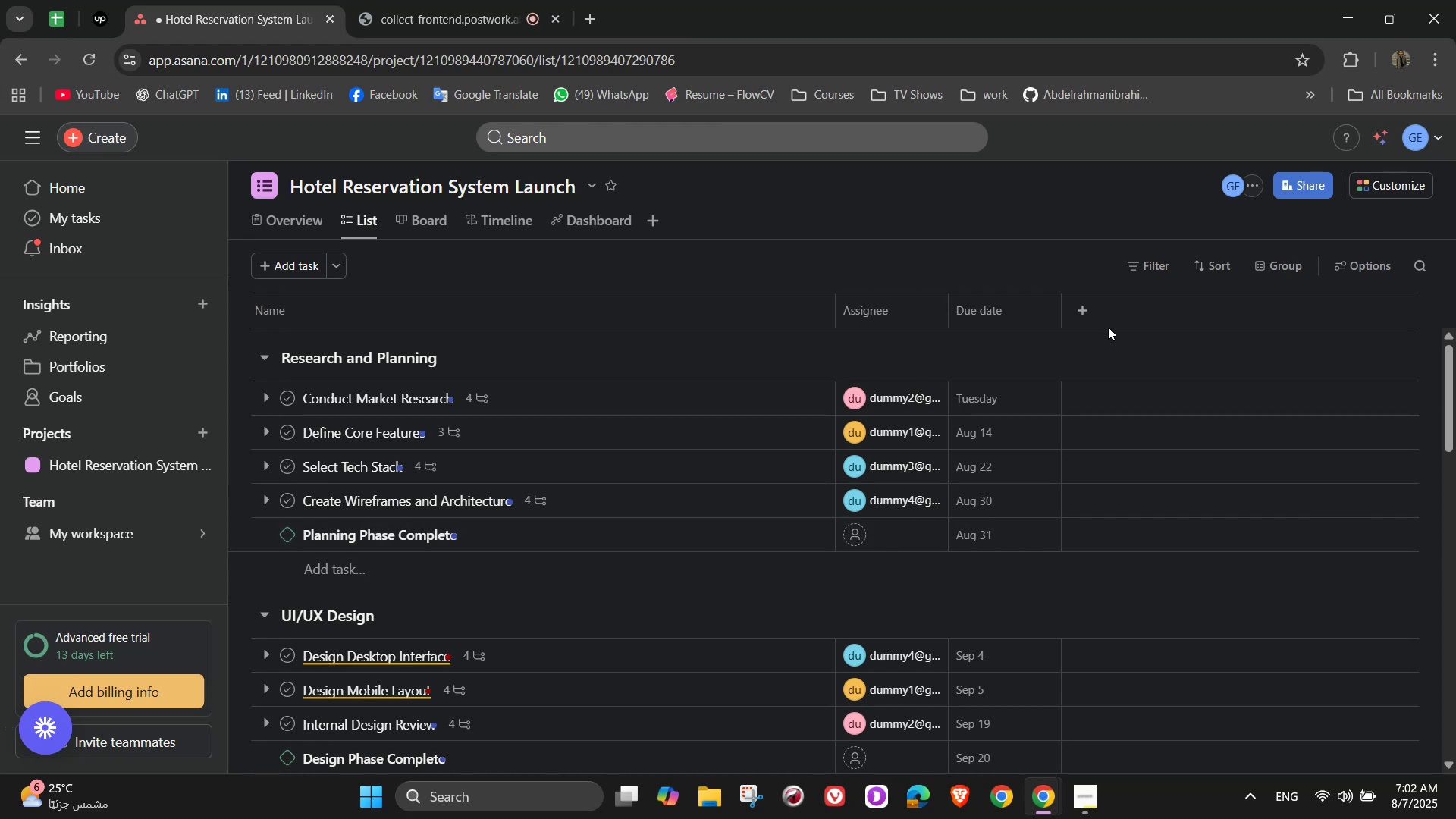 
left_click([1082, 320])
 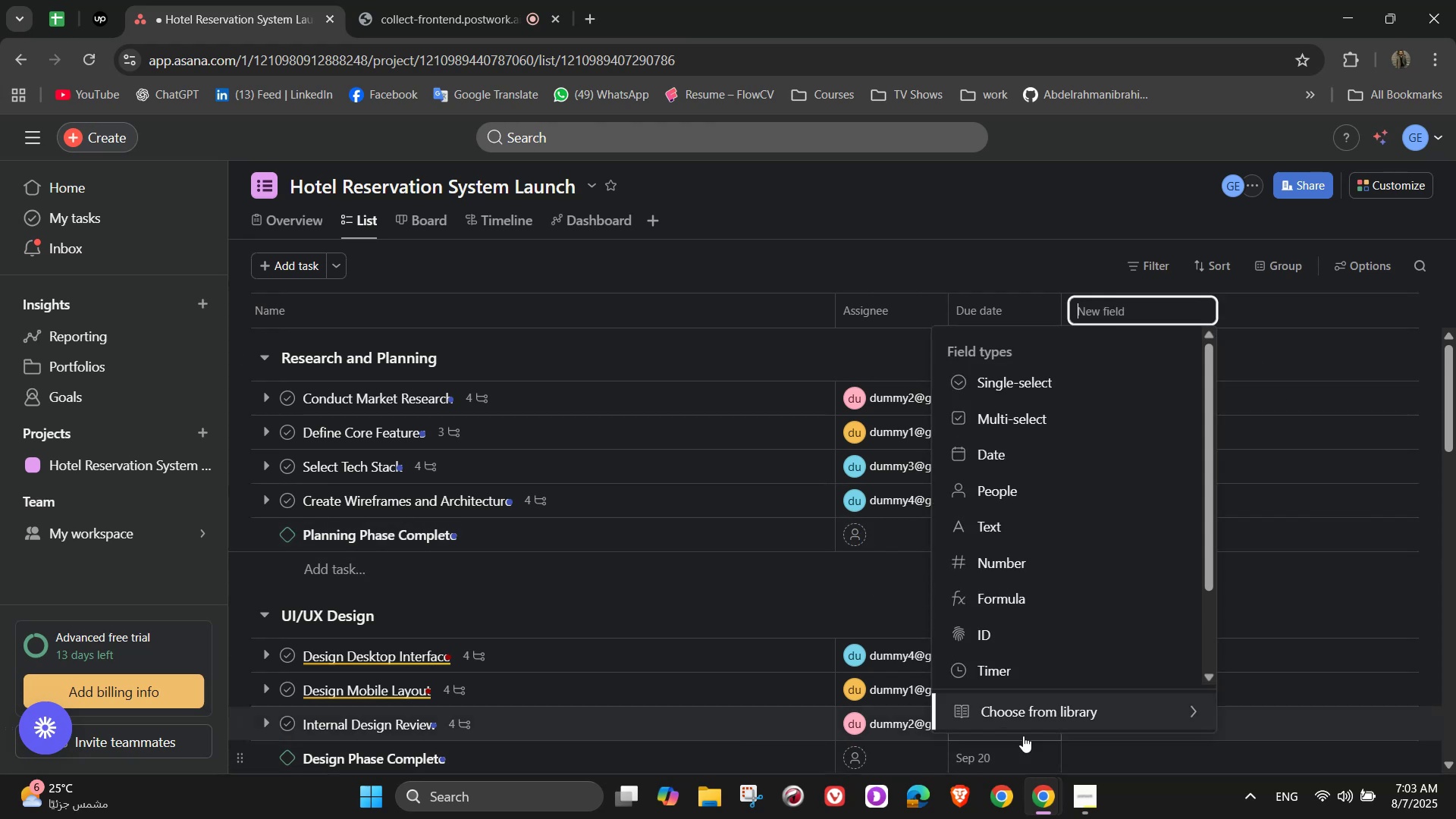 
left_click([1012, 711])
 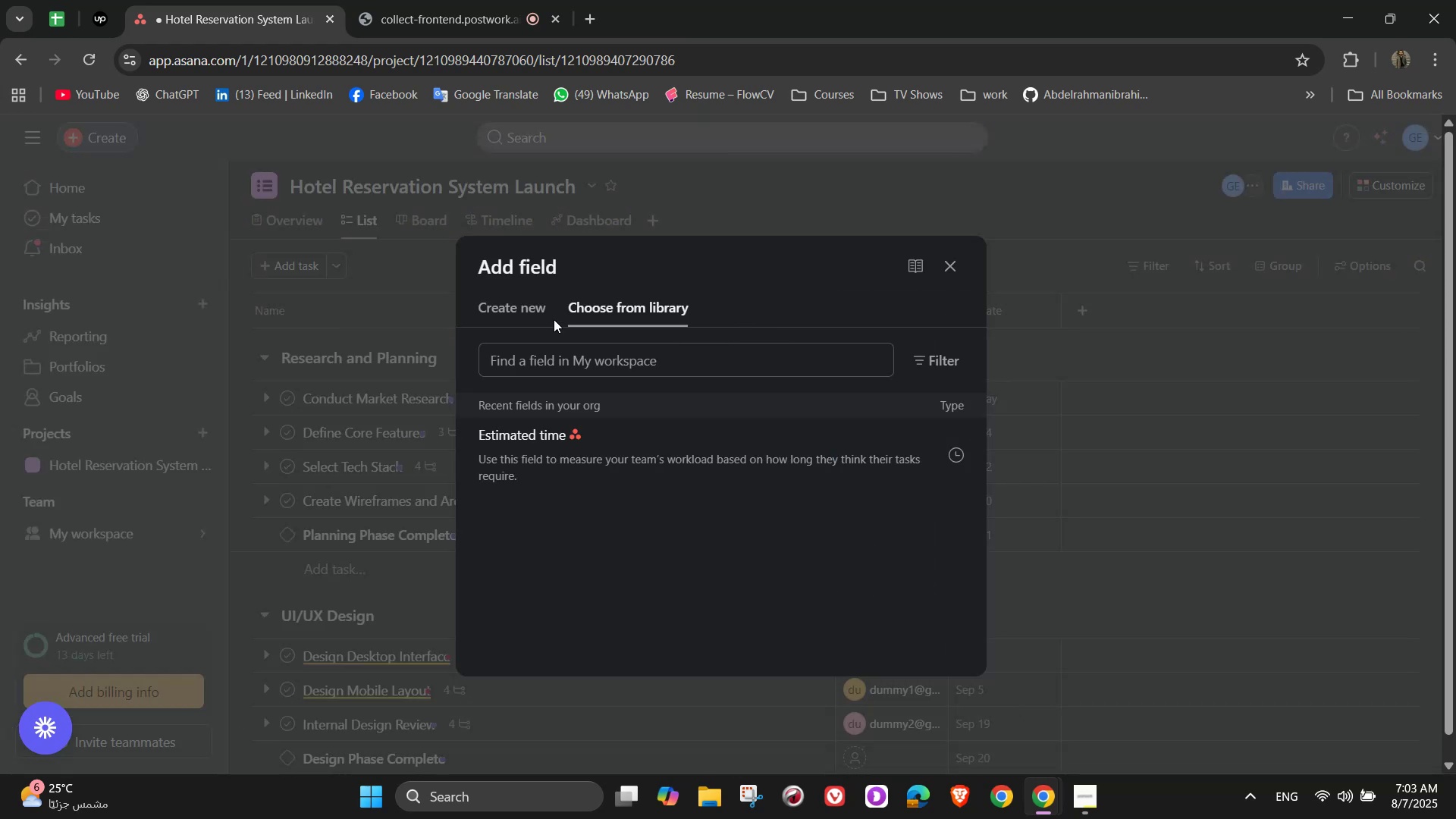 
left_click([510, 309])
 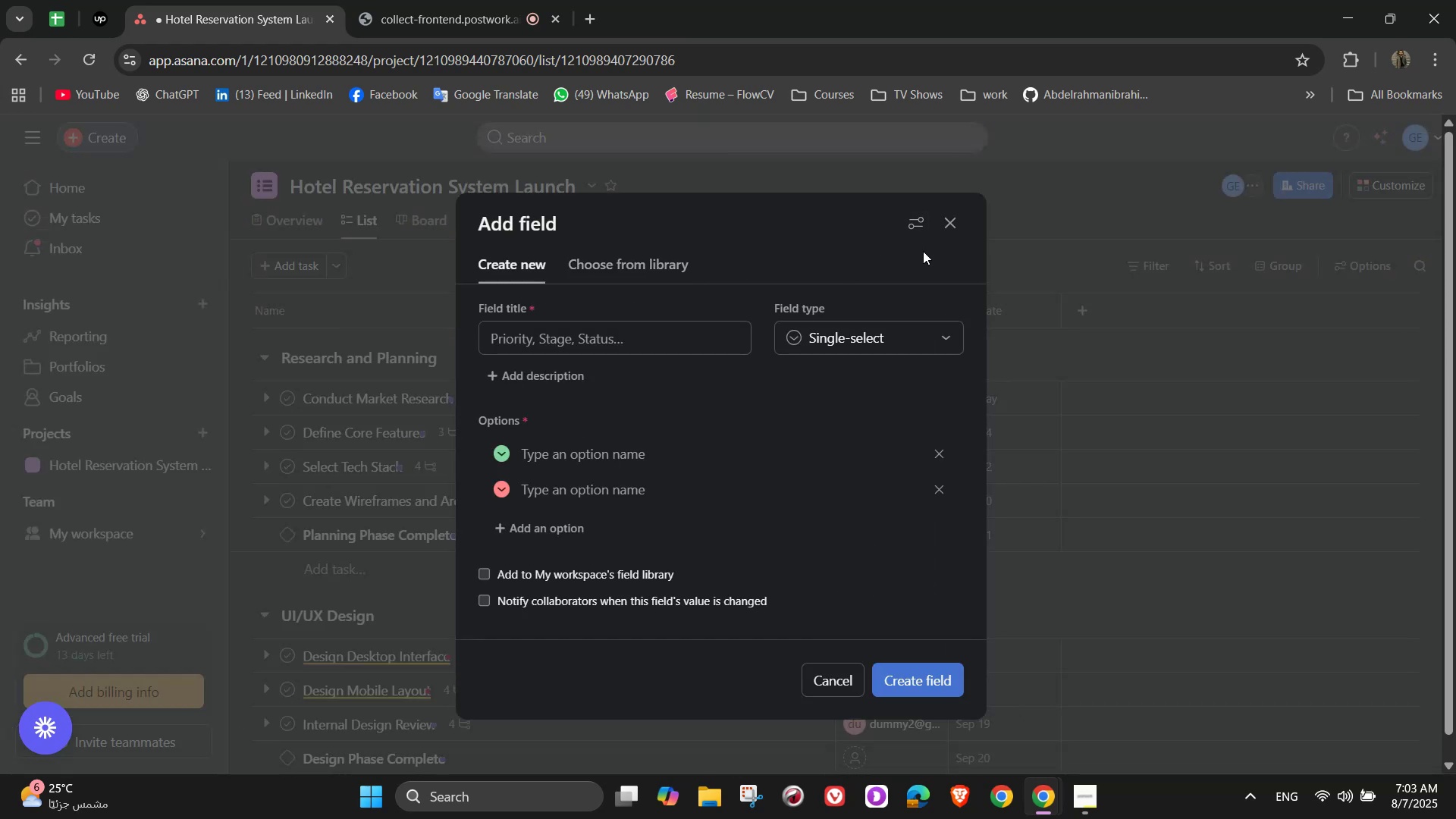 
left_click([630, 326])
 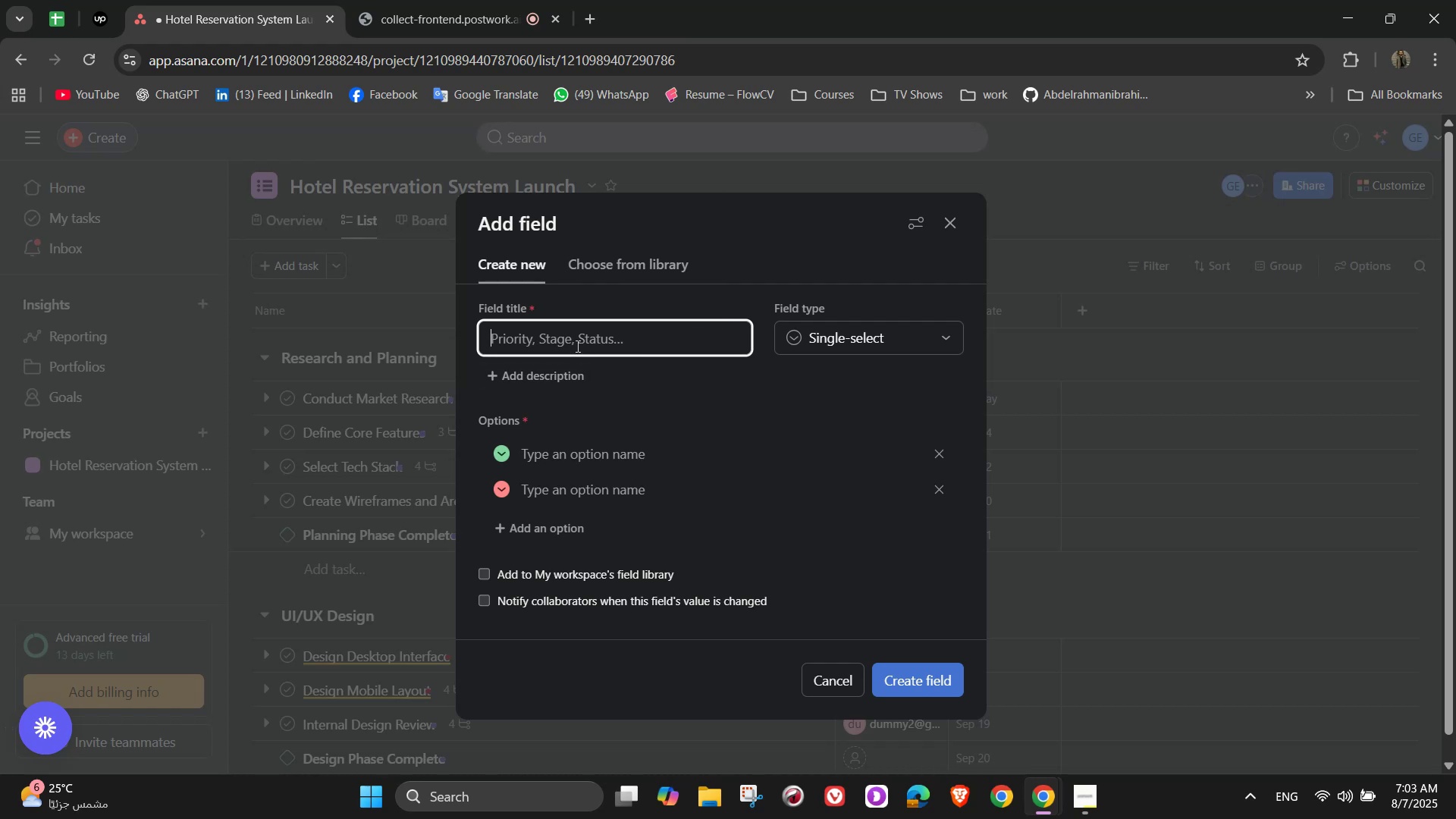 
wait(23.14)
 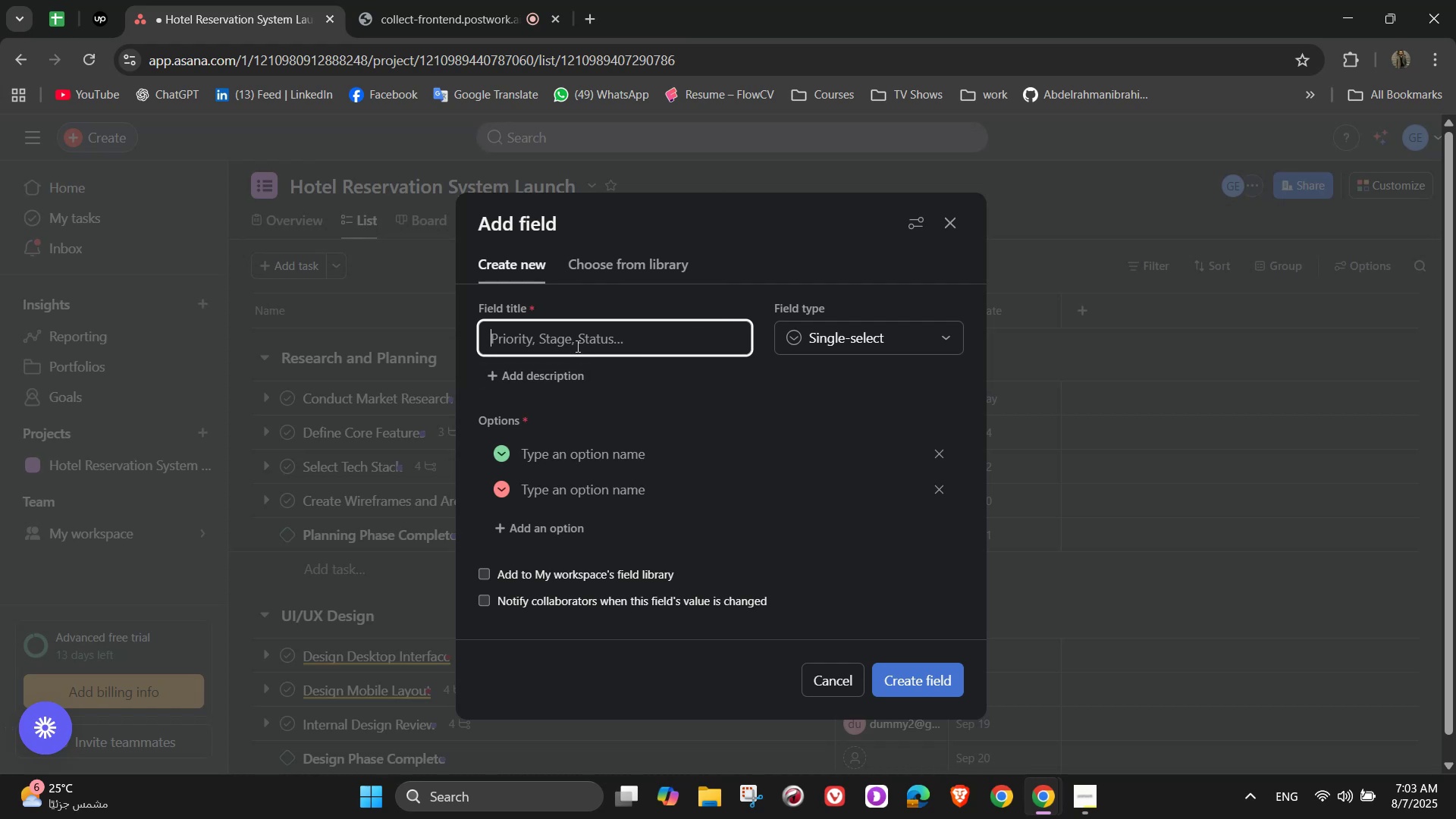 
type(Priority)
 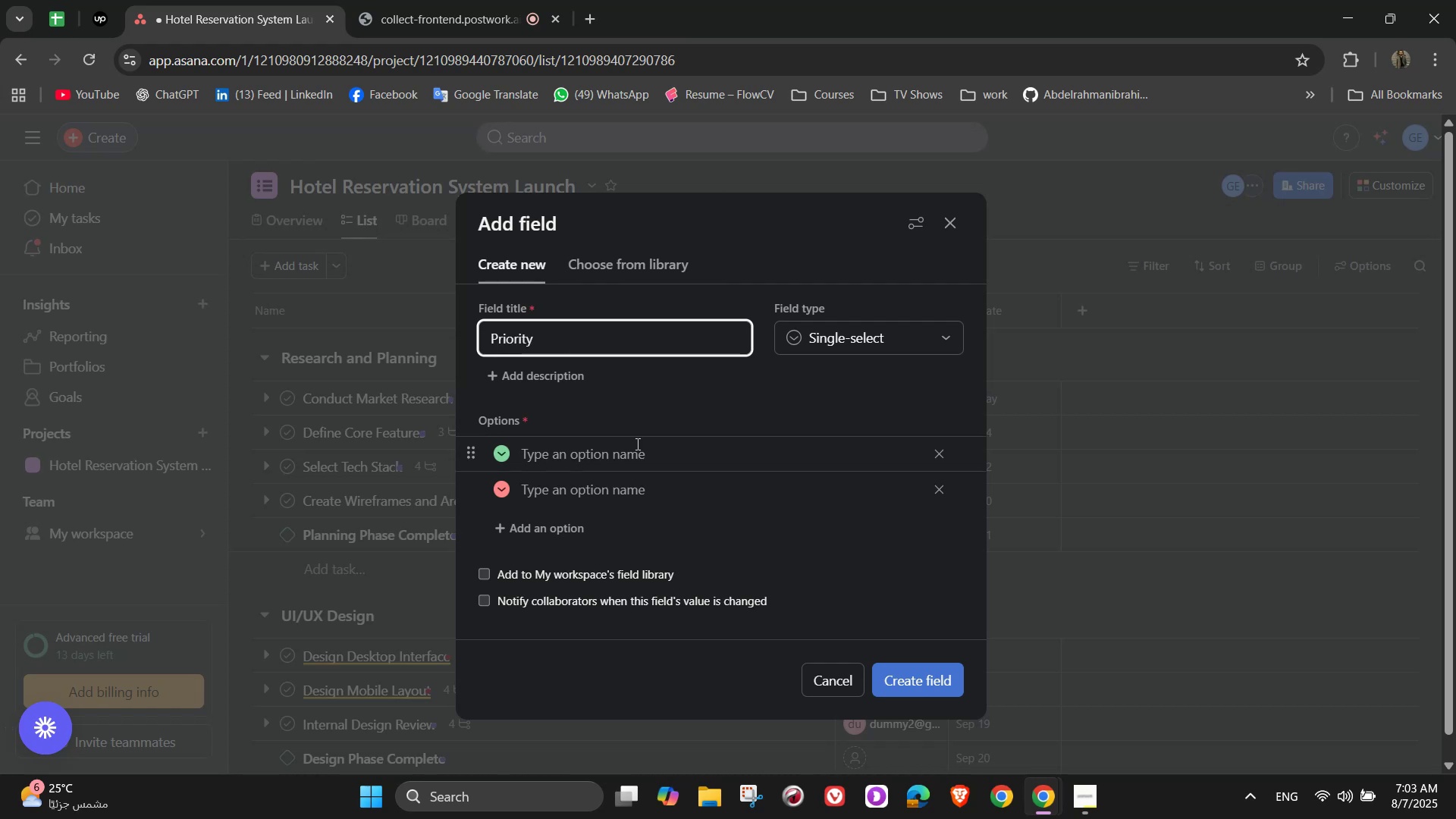 
left_click([626, 454])
 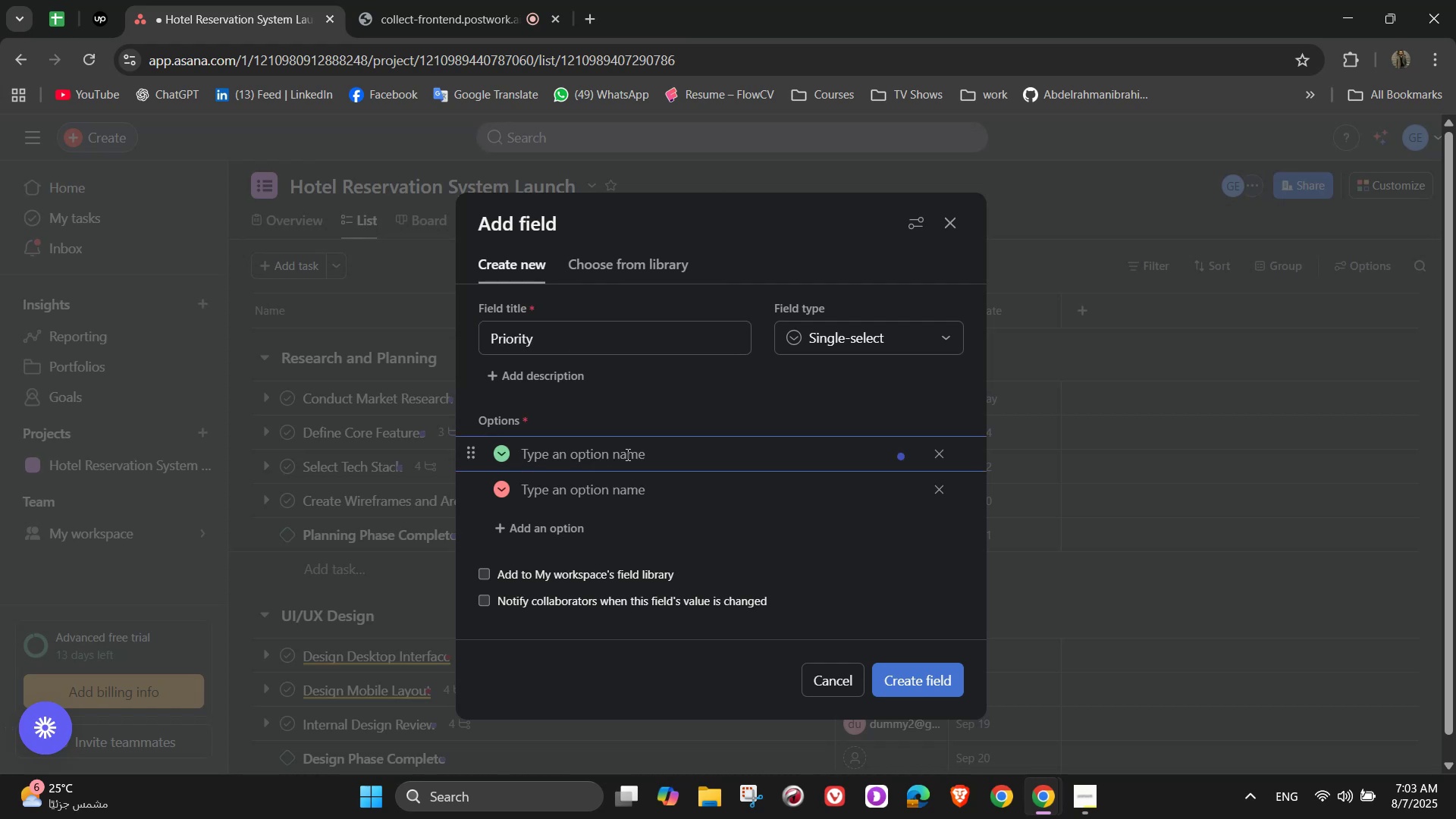 
type(High)
 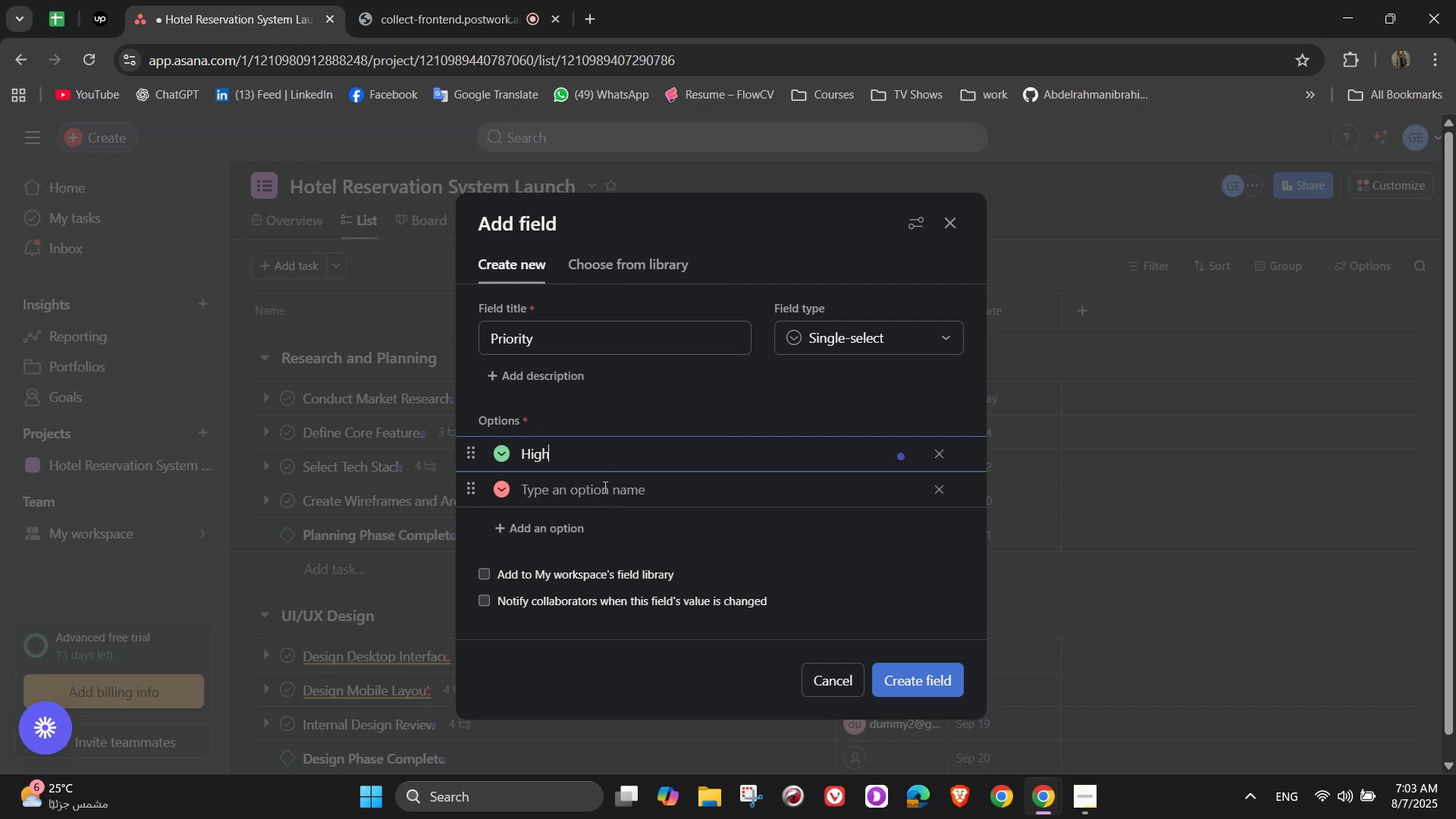 
key(NumpadEnter)
type(m)
key(Backspace)
type(Medium)
 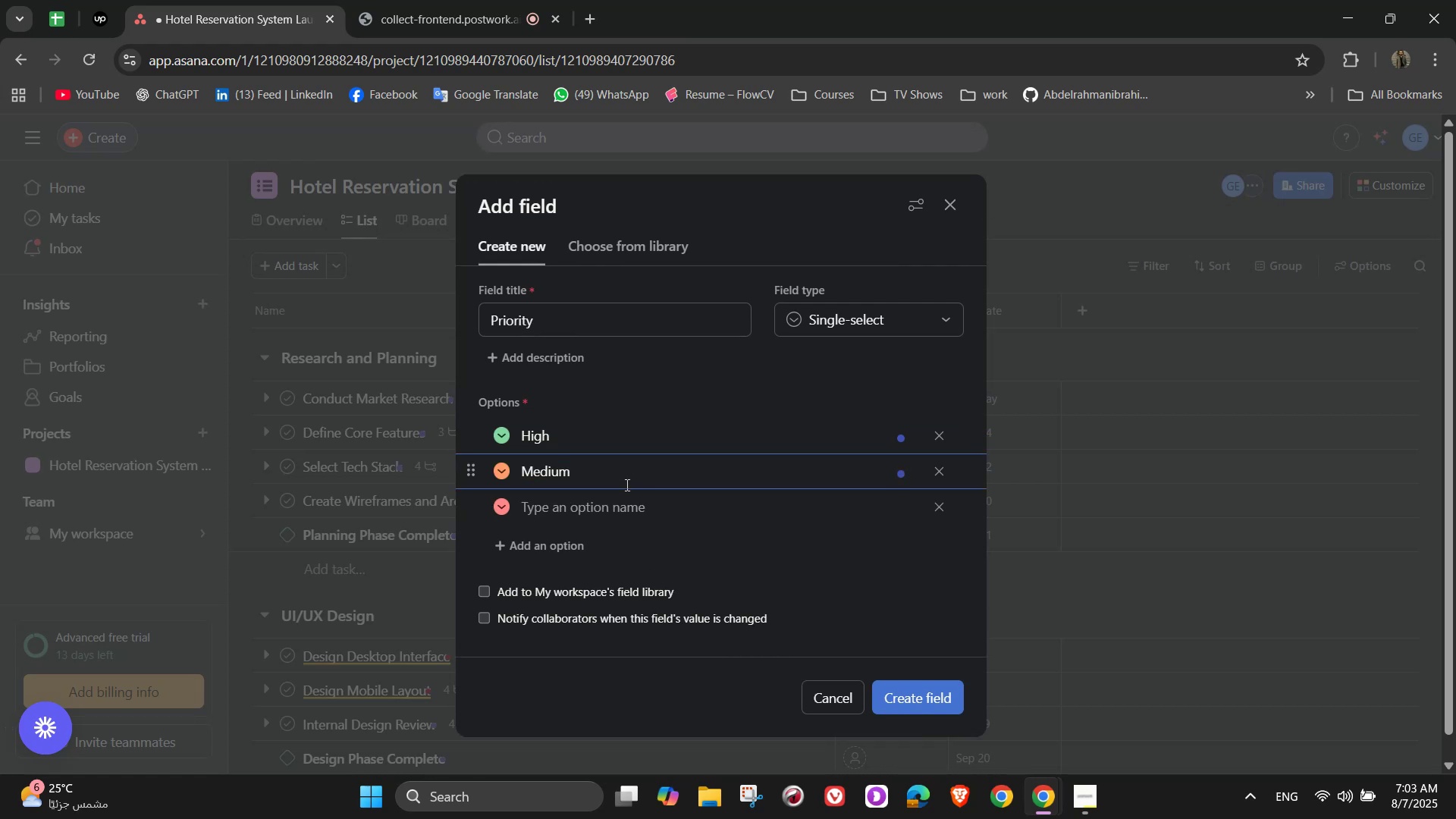 
left_click([626, 504])
 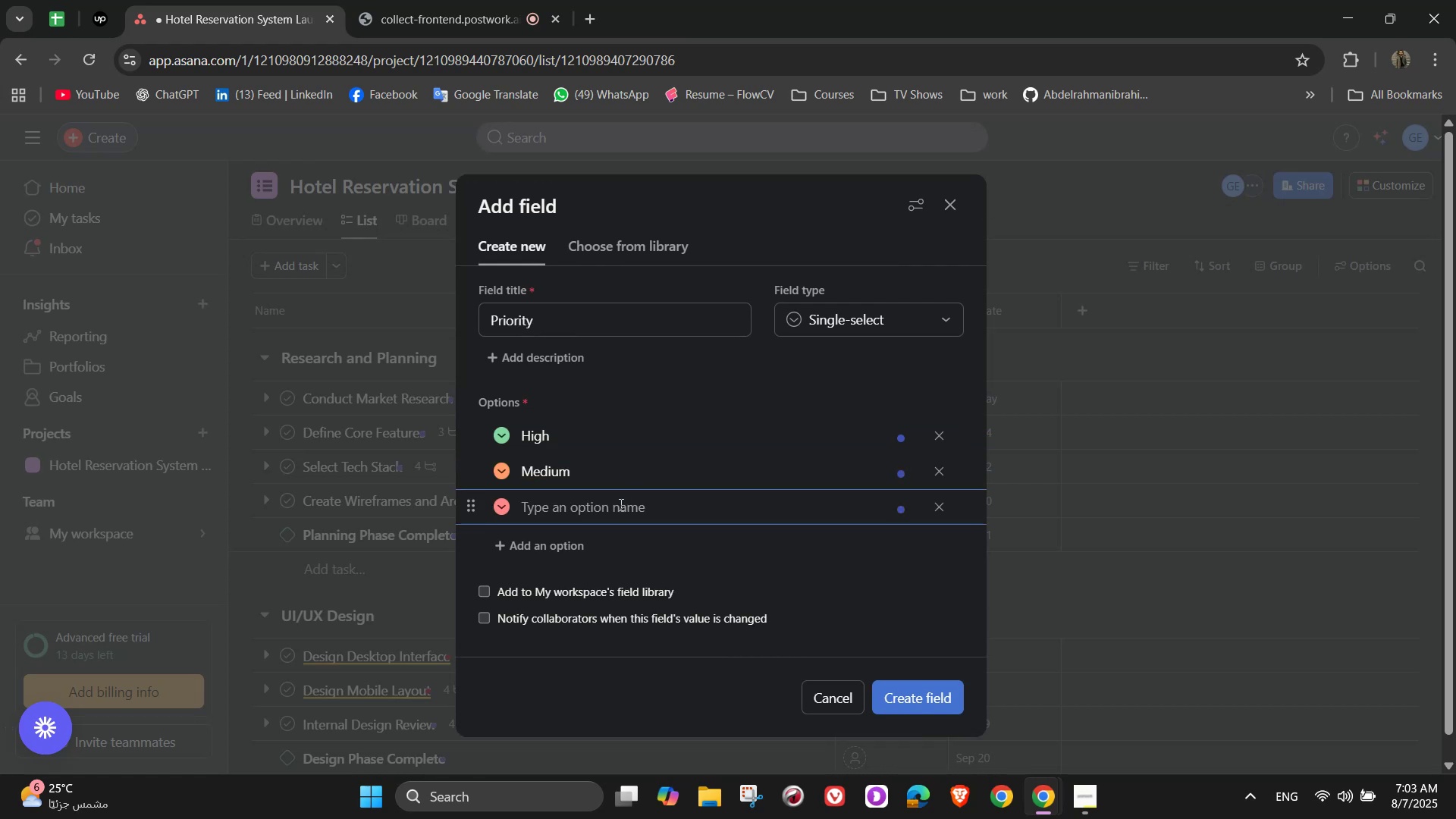 
left_click_drag(start_coordinate=[588, 479], to_coordinate=[492, 468])
 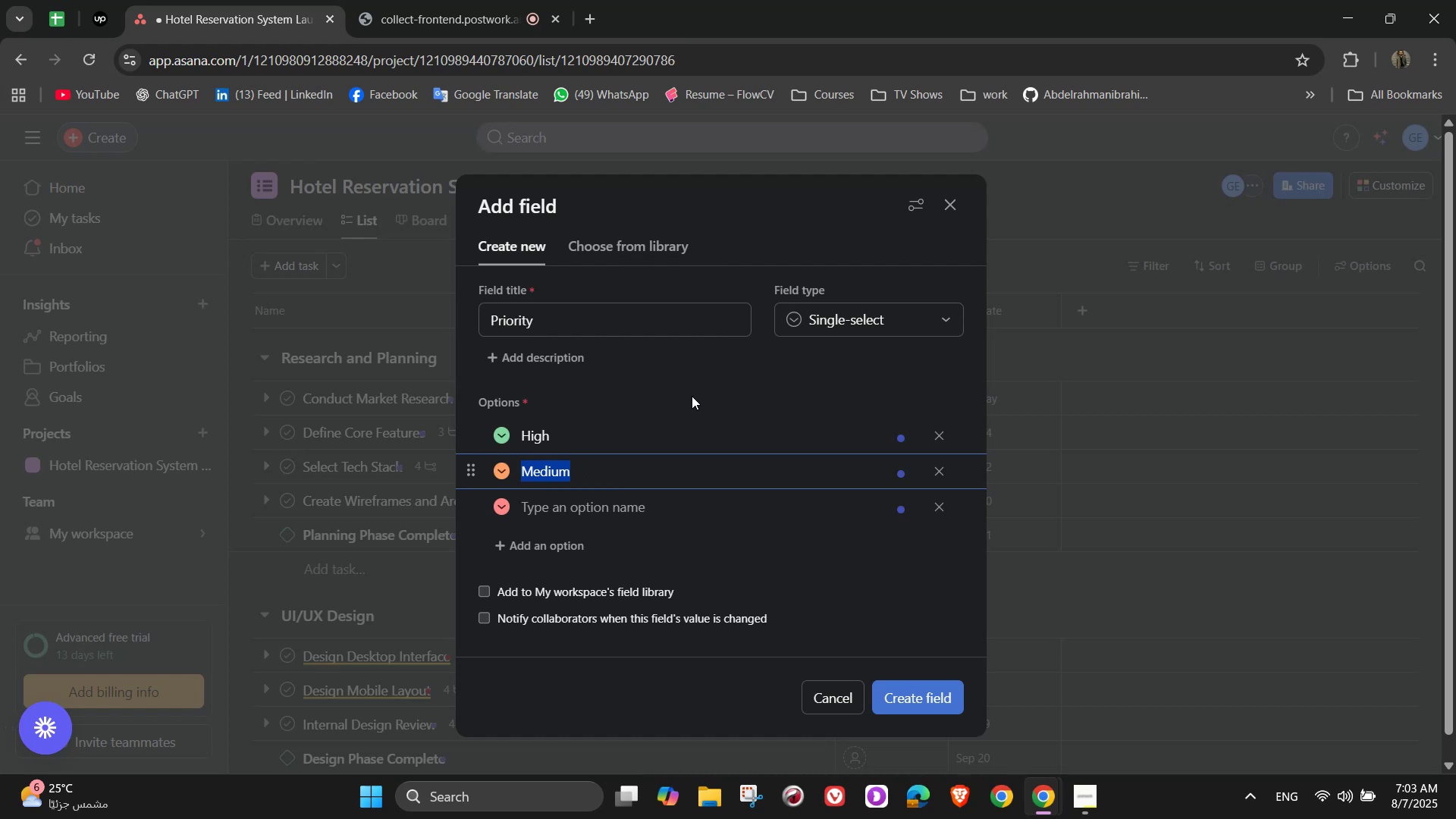 
left_click([615, 504])
 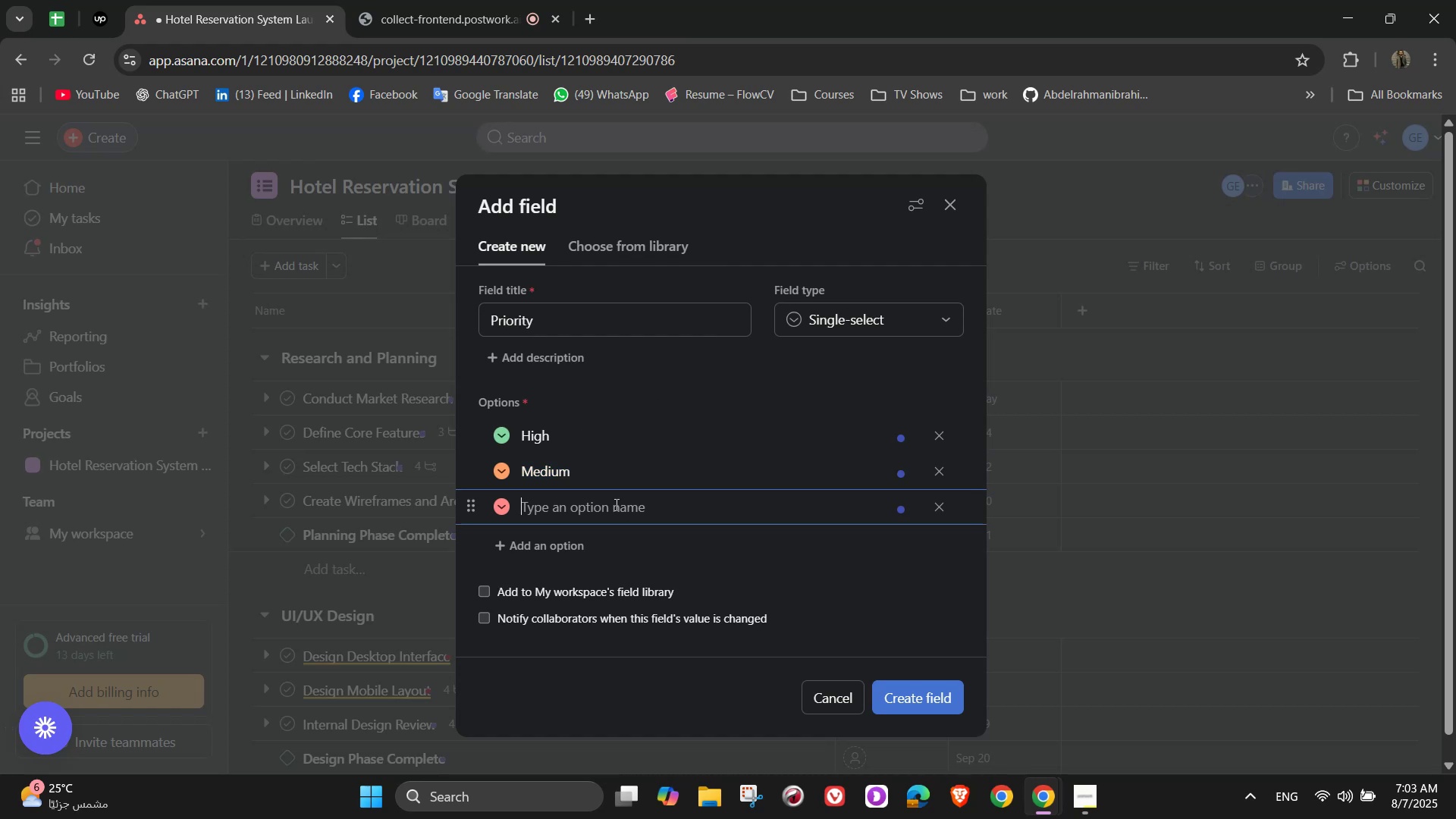 
type(Low)
 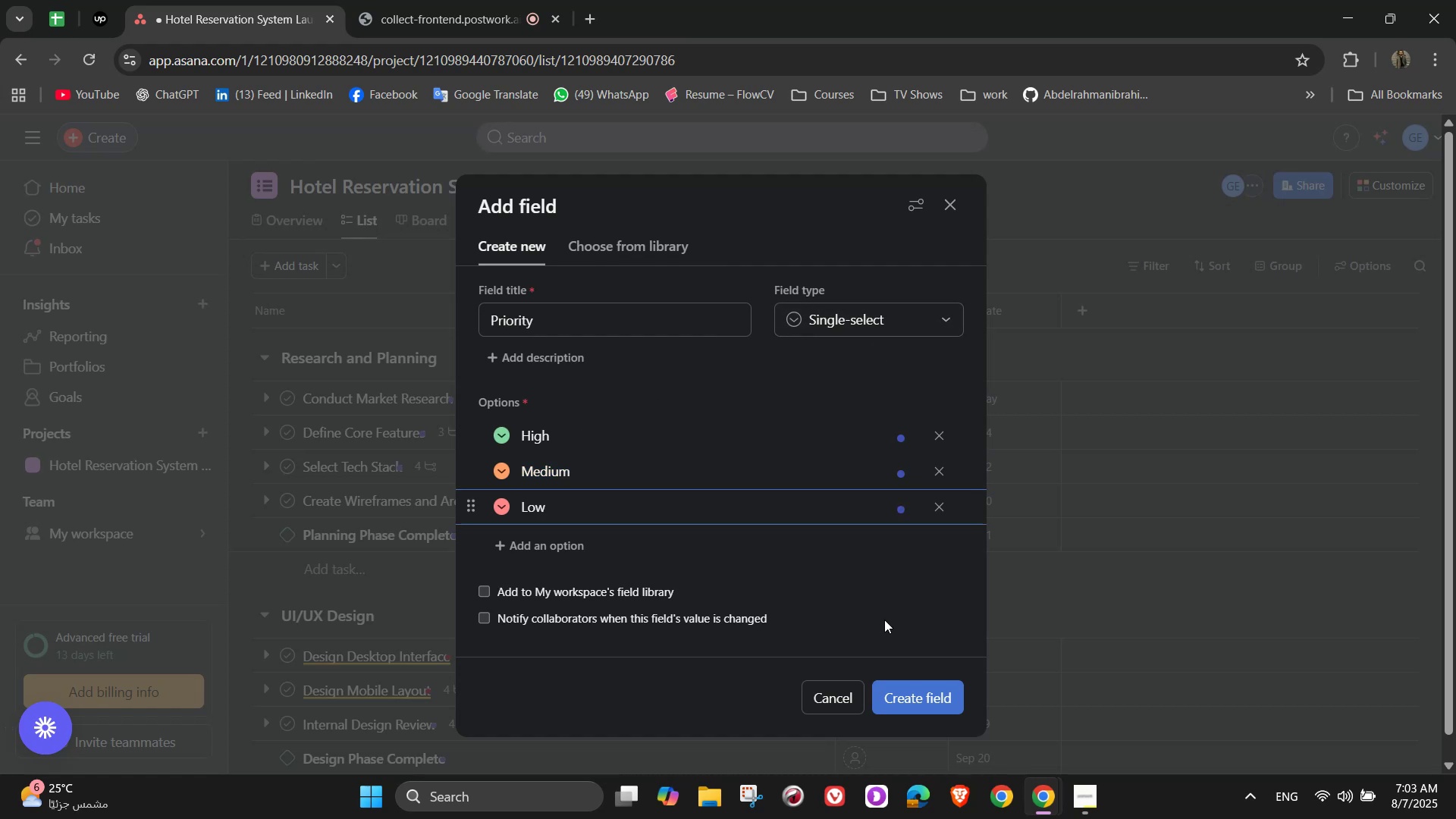 
double_click([942, 686])
 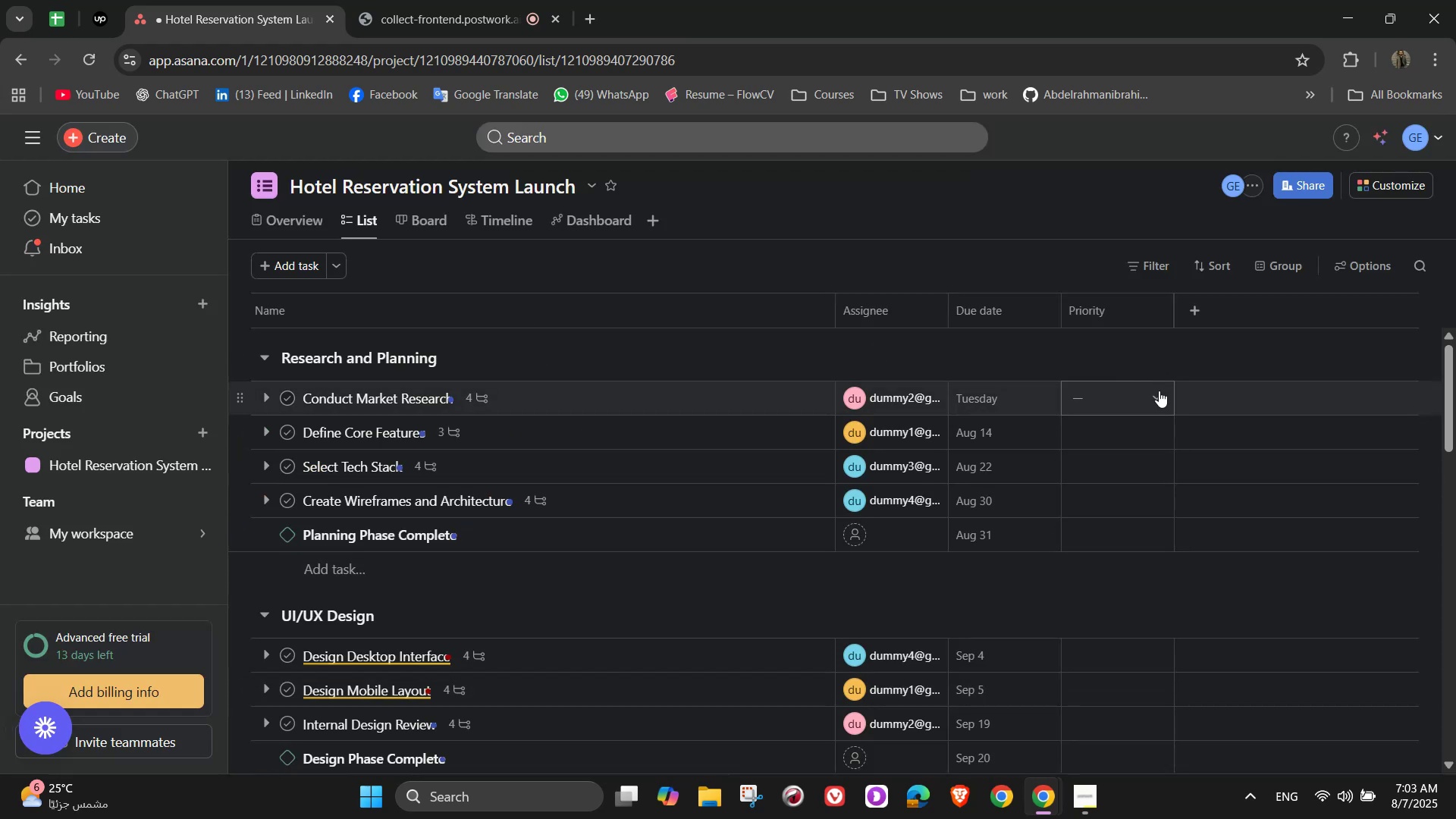 
left_click([1159, 391])
 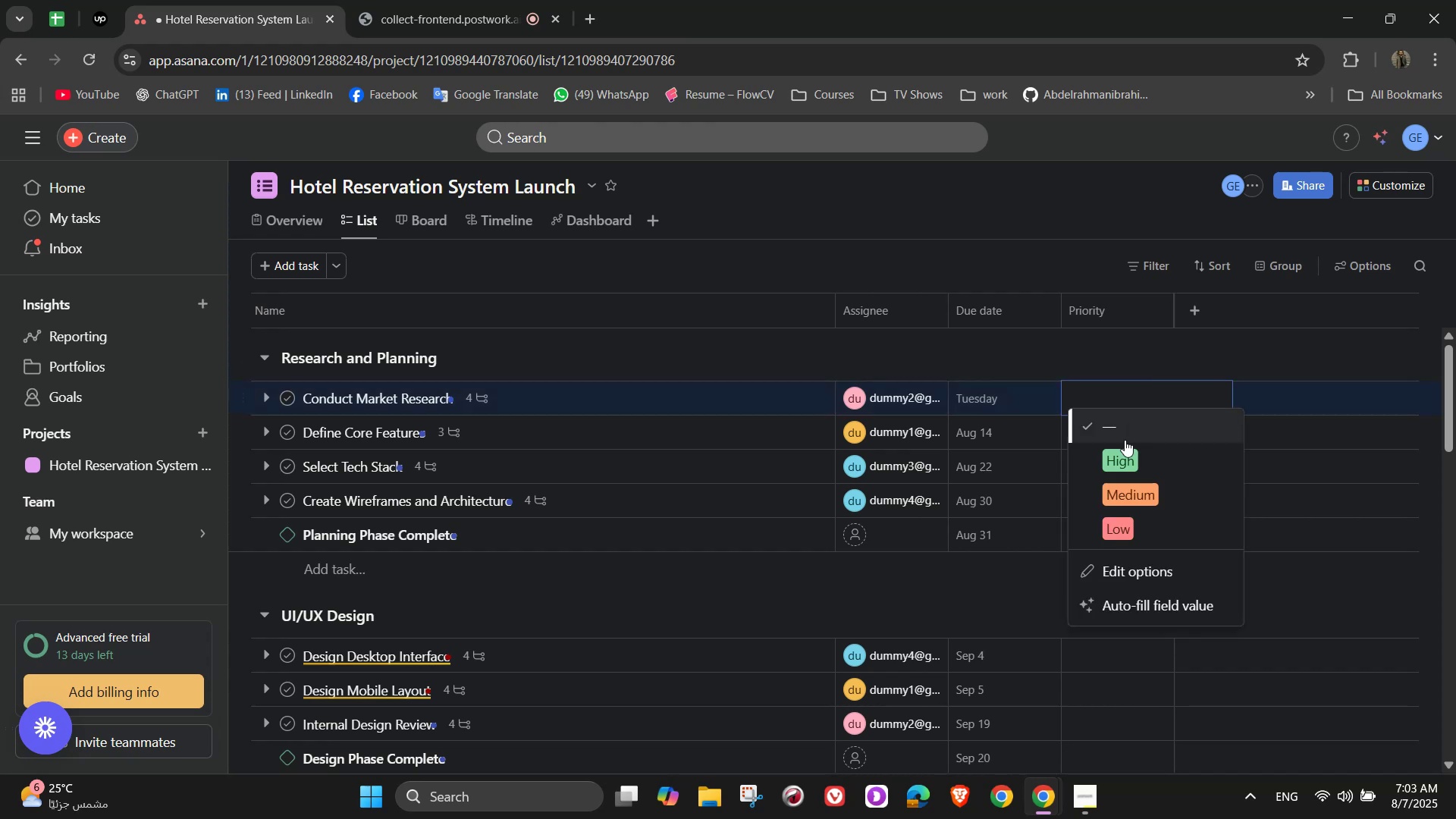 
left_click([1131, 454])
 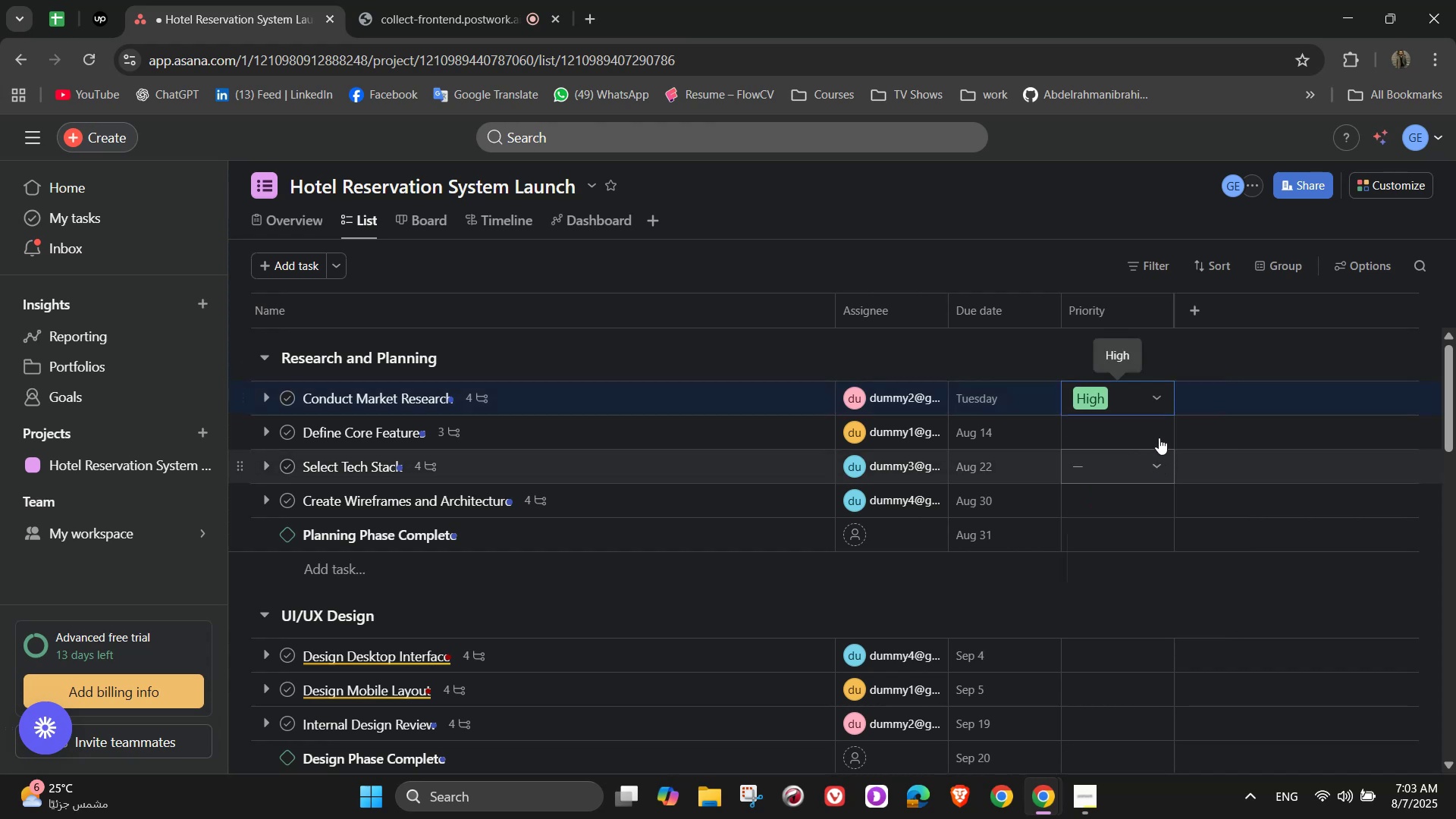 
left_click([1159, 428])
 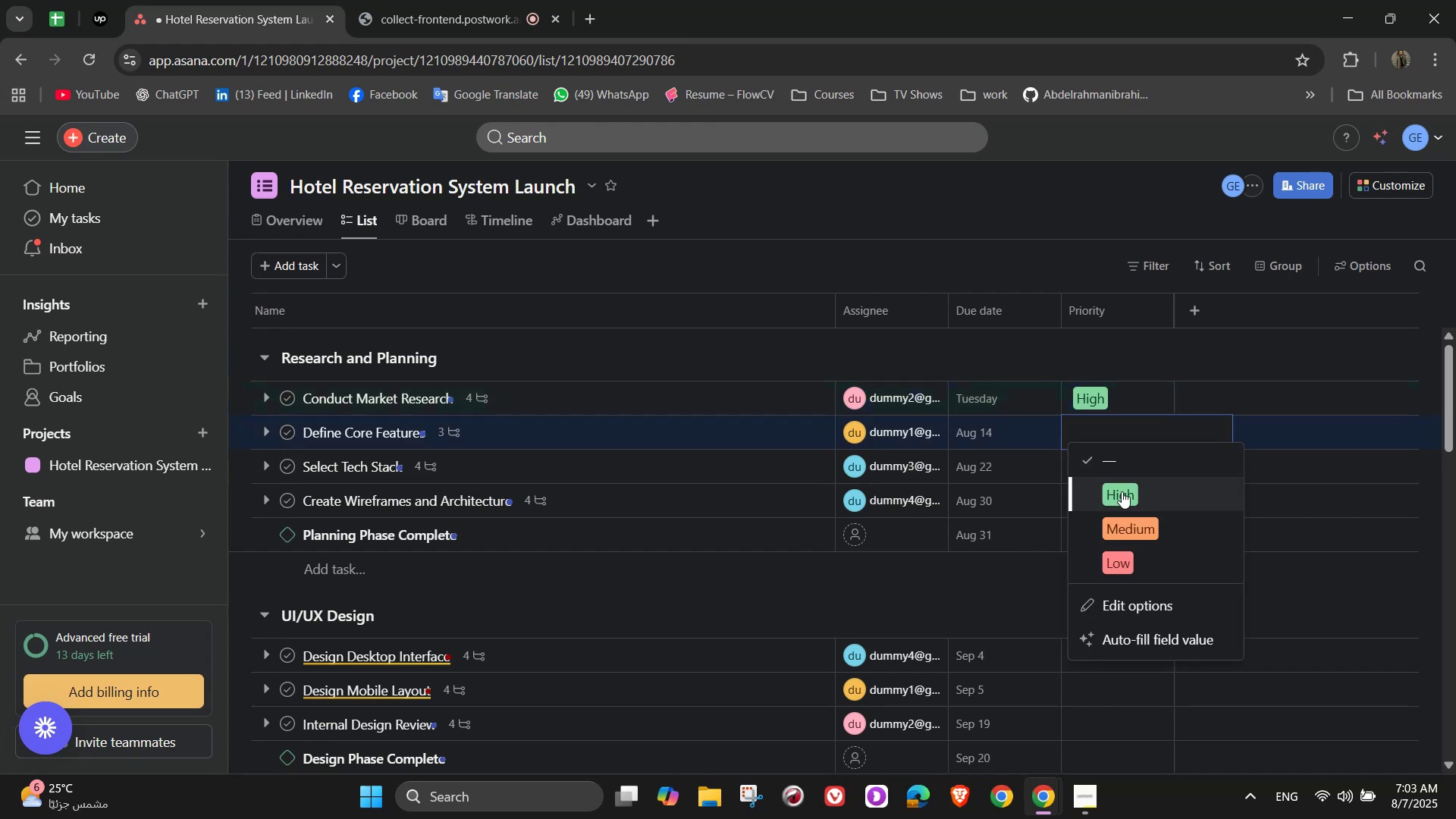 
left_click([1122, 491])
 